 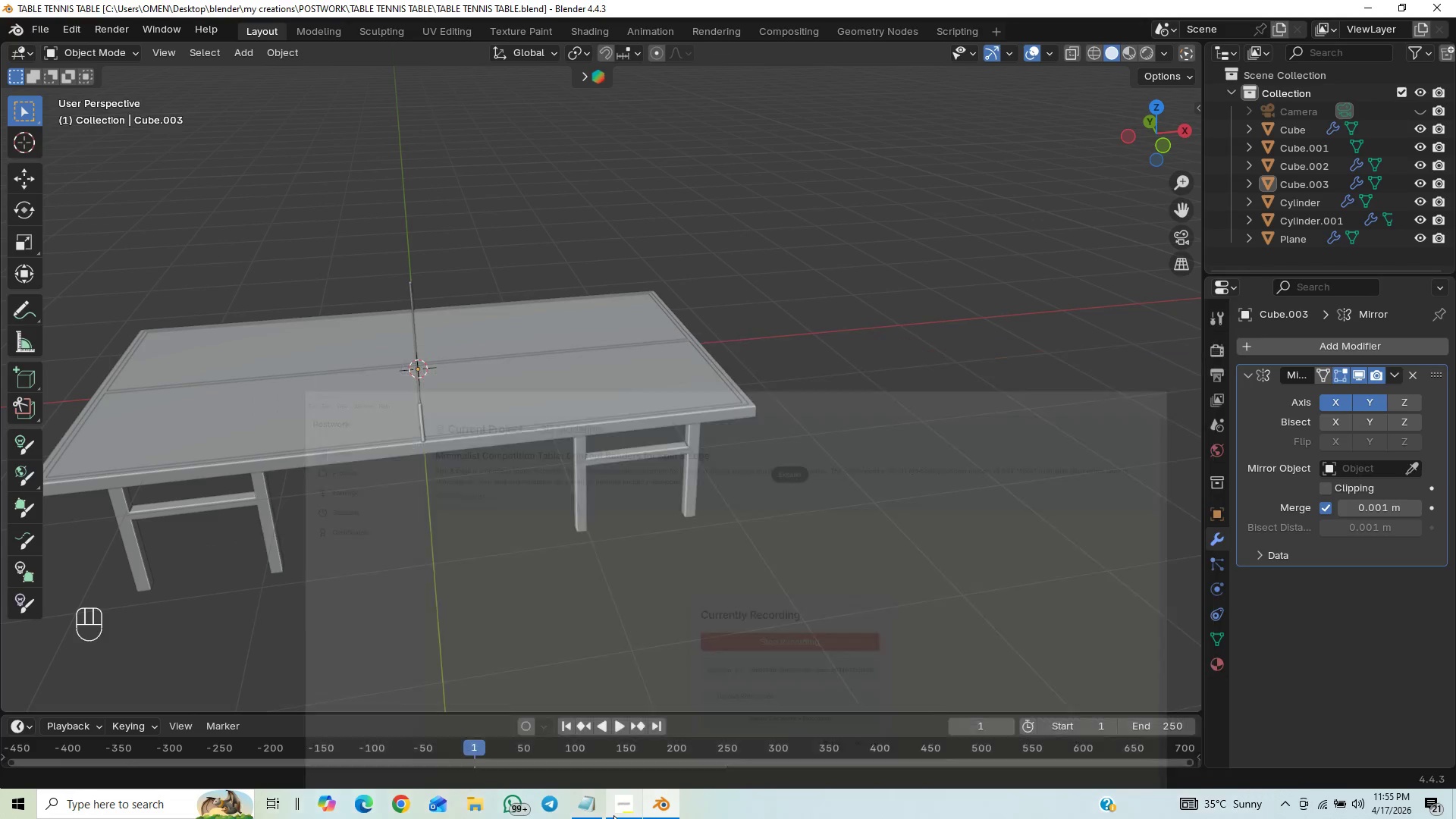 
key(Control+S)
 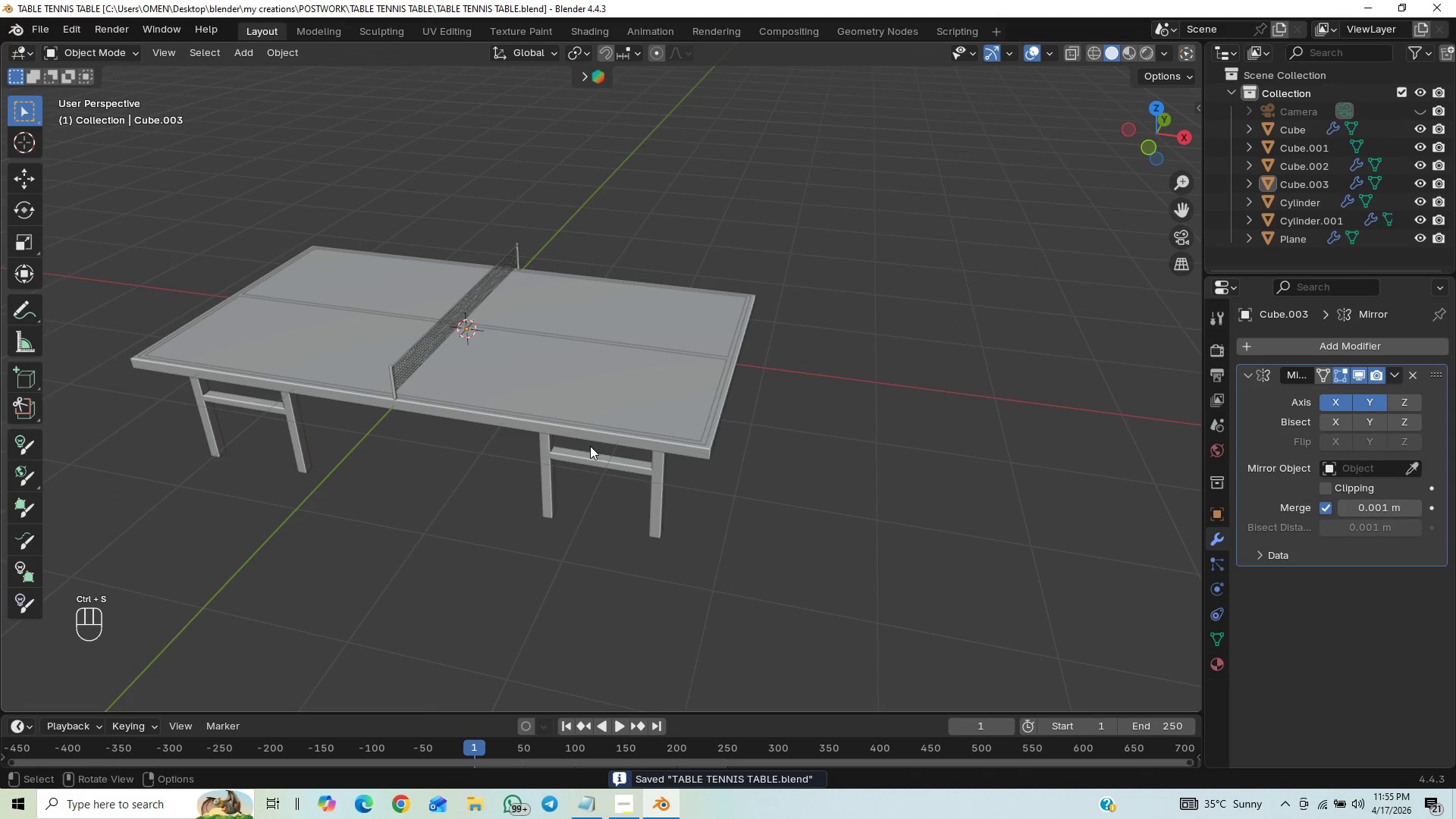 
scroll: coordinate [566, 466], scroll_direction: up, amount: 1.0
 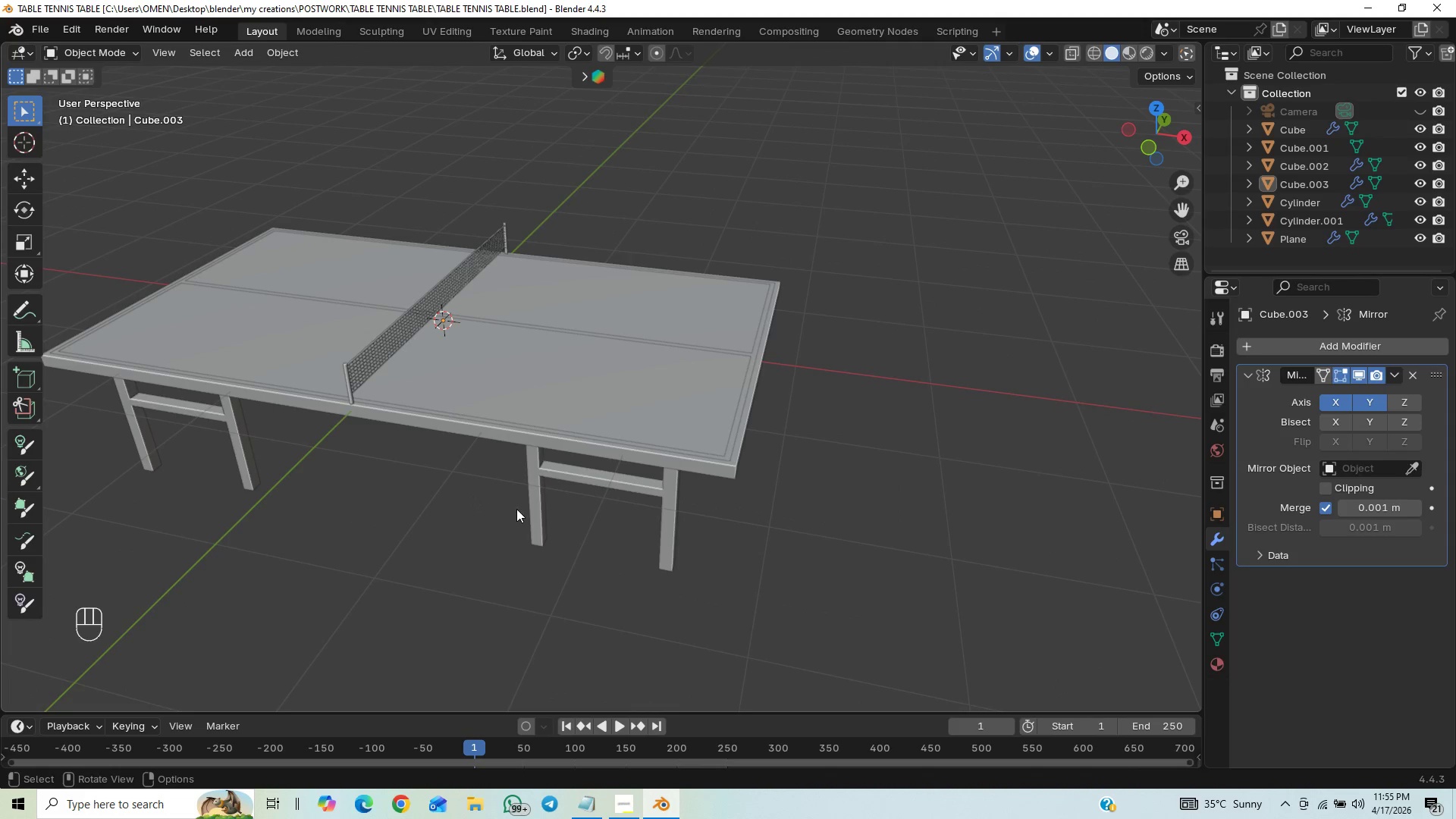 
key(Control+S)
 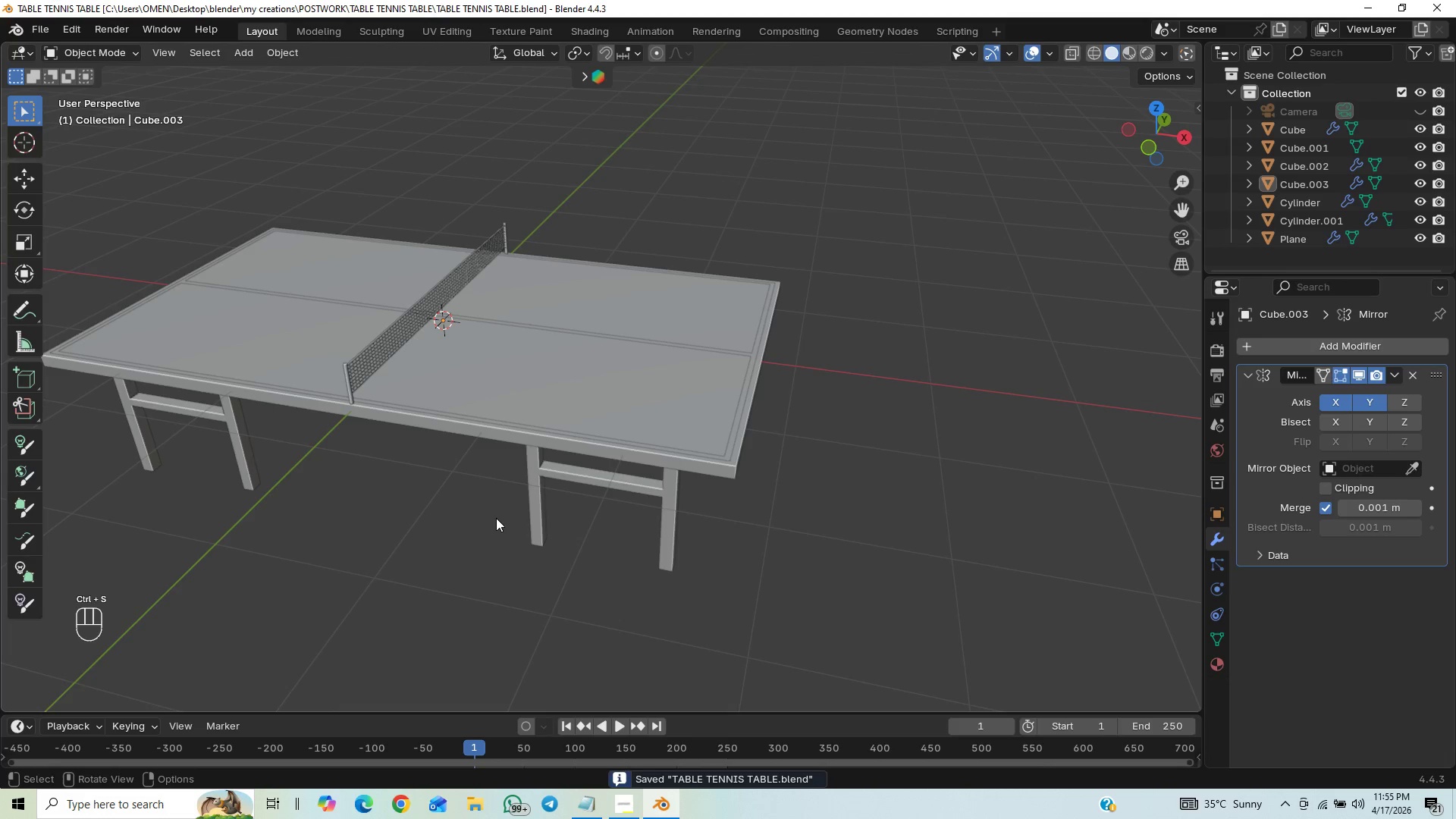 
hold_key(key=ShiftLeft, duration=0.66)
 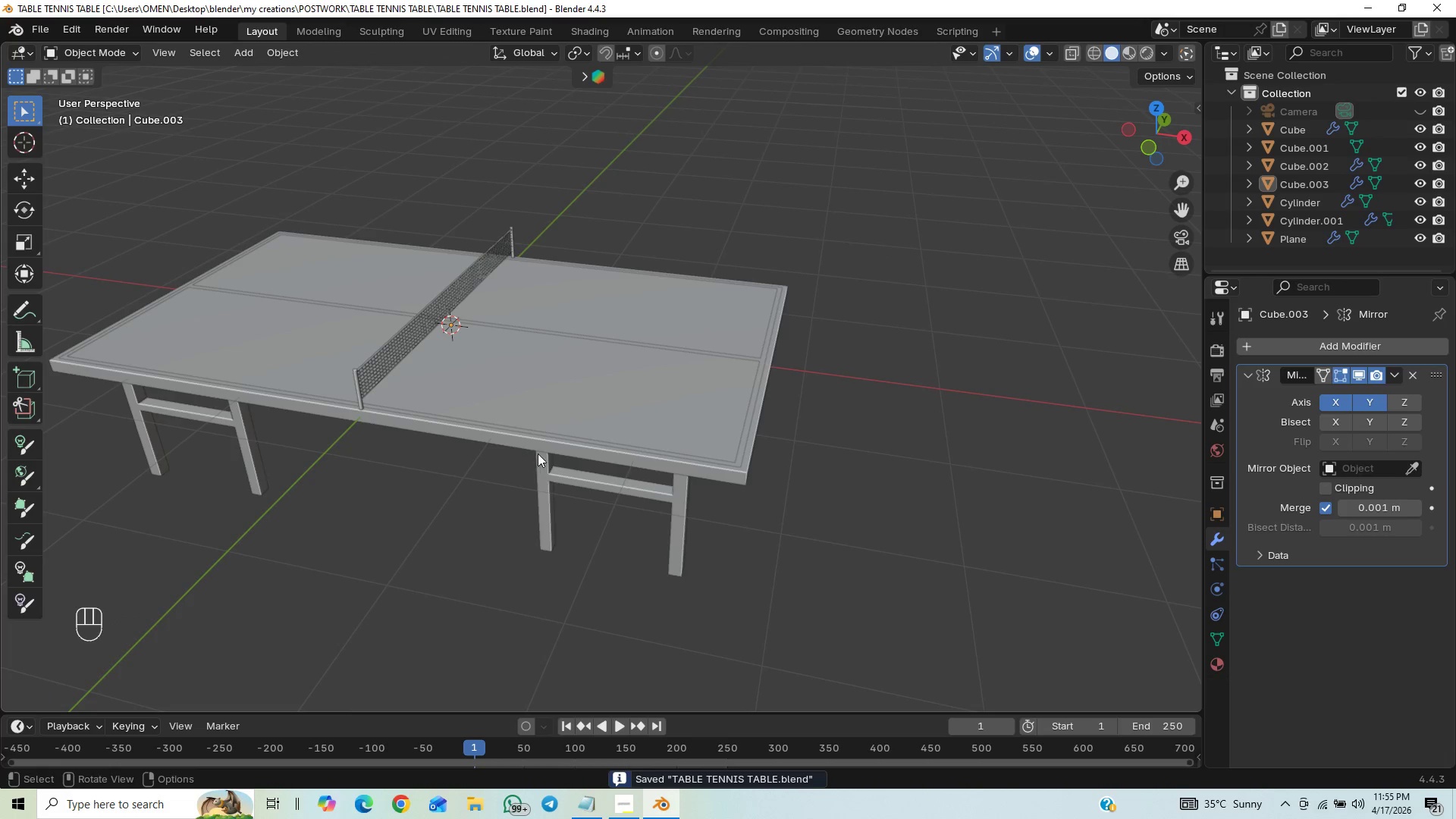 
hold_key(key=ControlLeft, duration=1.0)
scroll: coordinate [532, 482], scroll_direction: up, amount: 1.0
 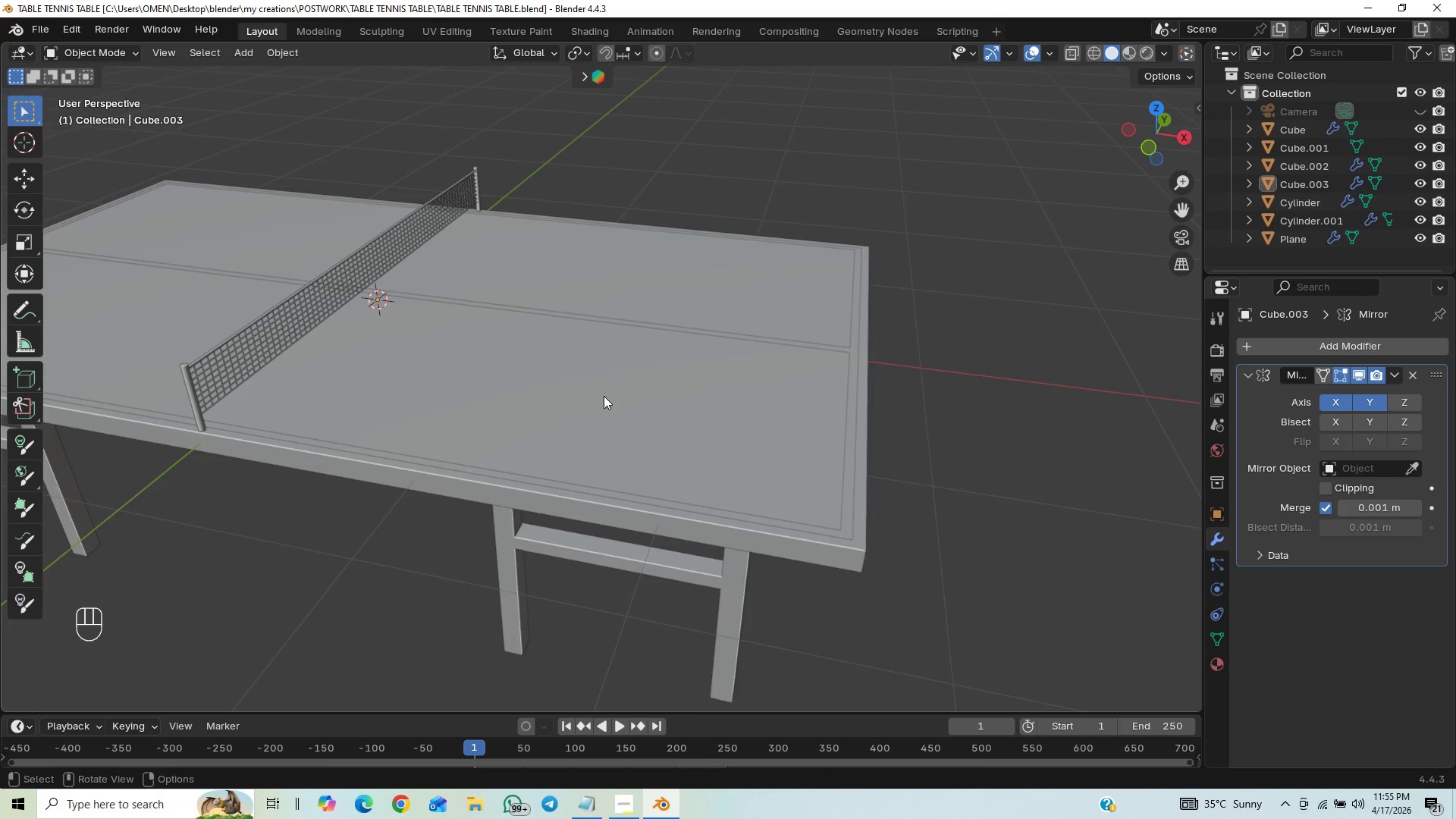 
hold_key(key=ControlLeft, duration=0.56)
 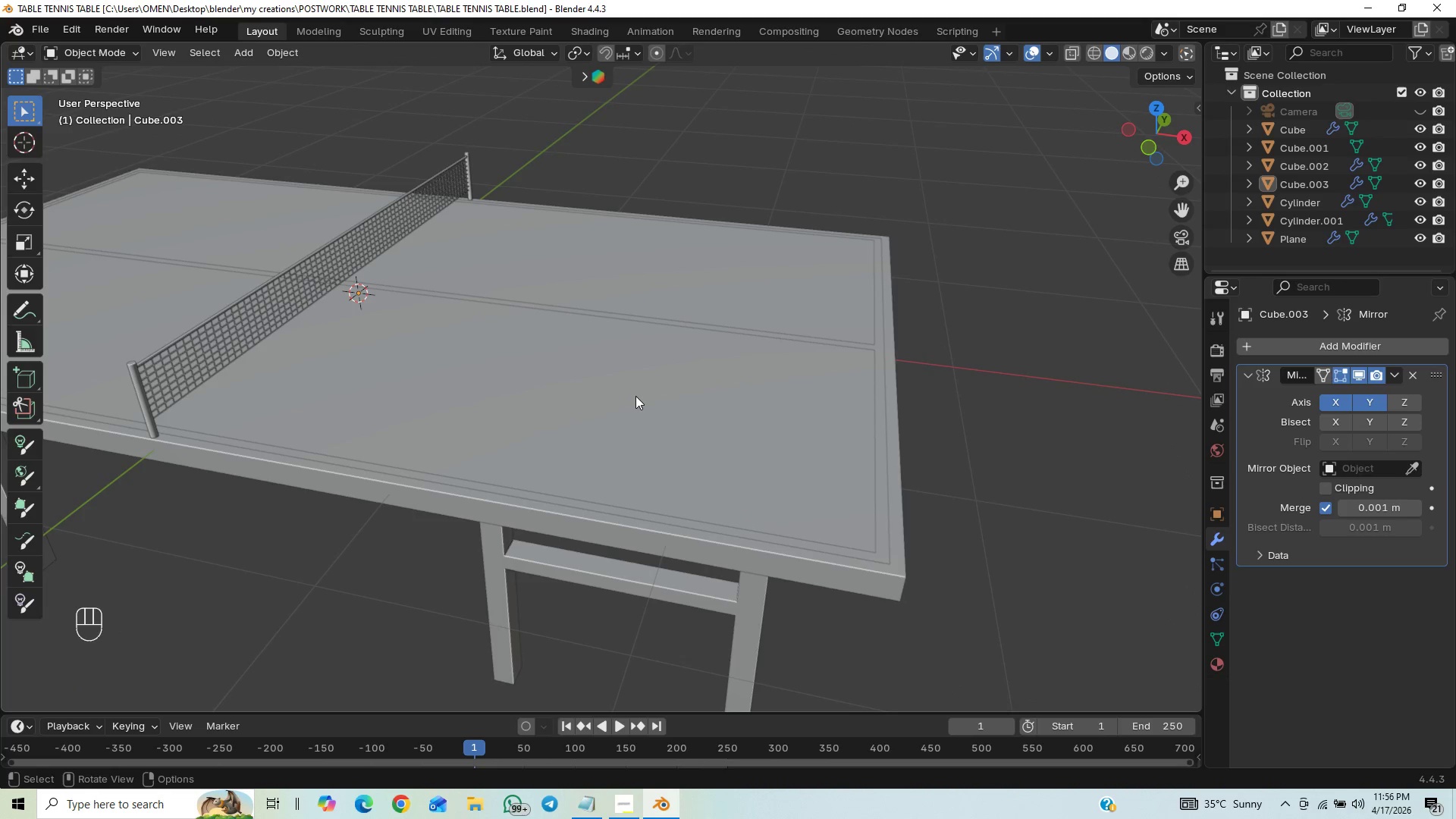 
key(Control+S)
 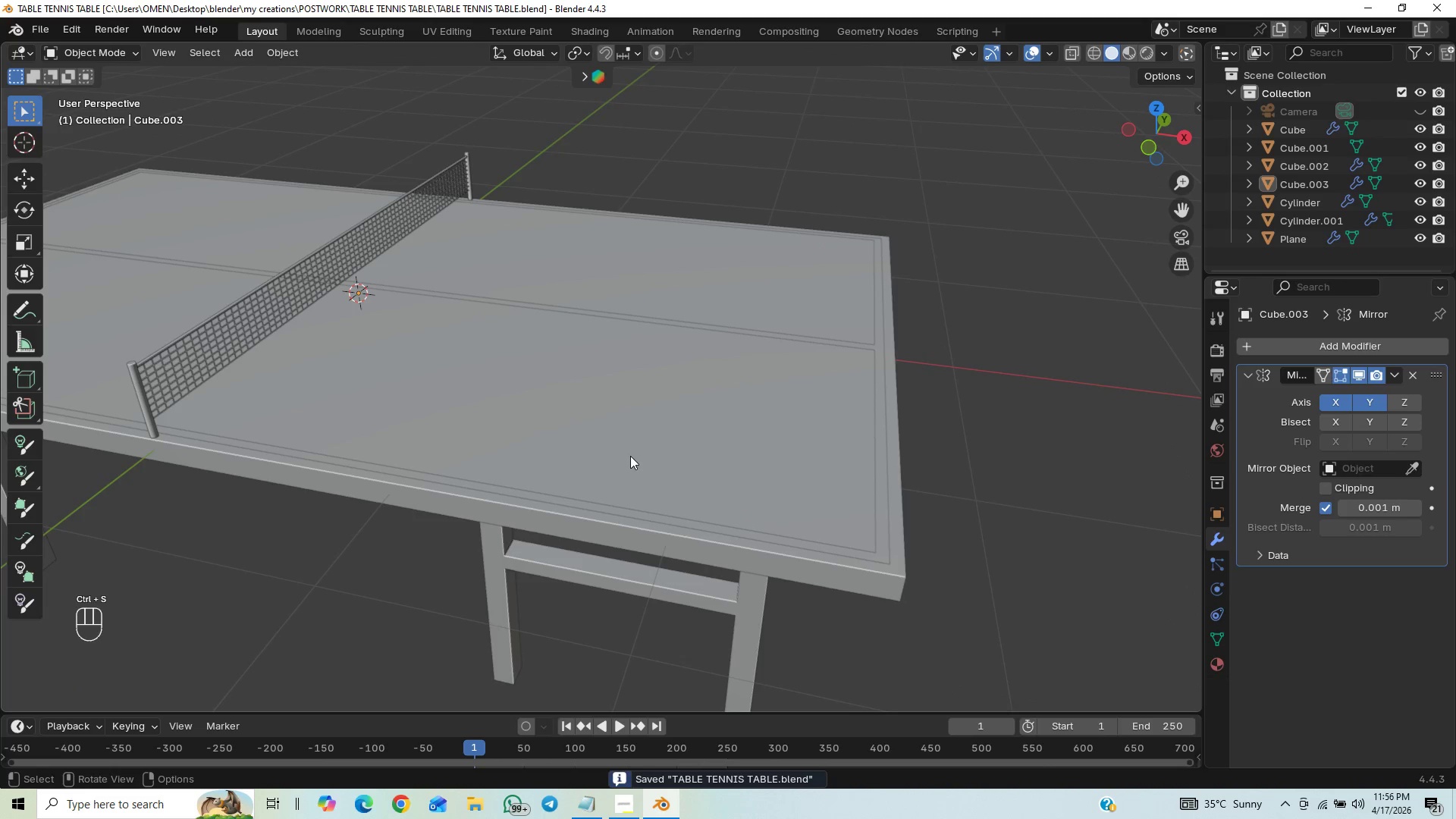 
key(Shift+A)
 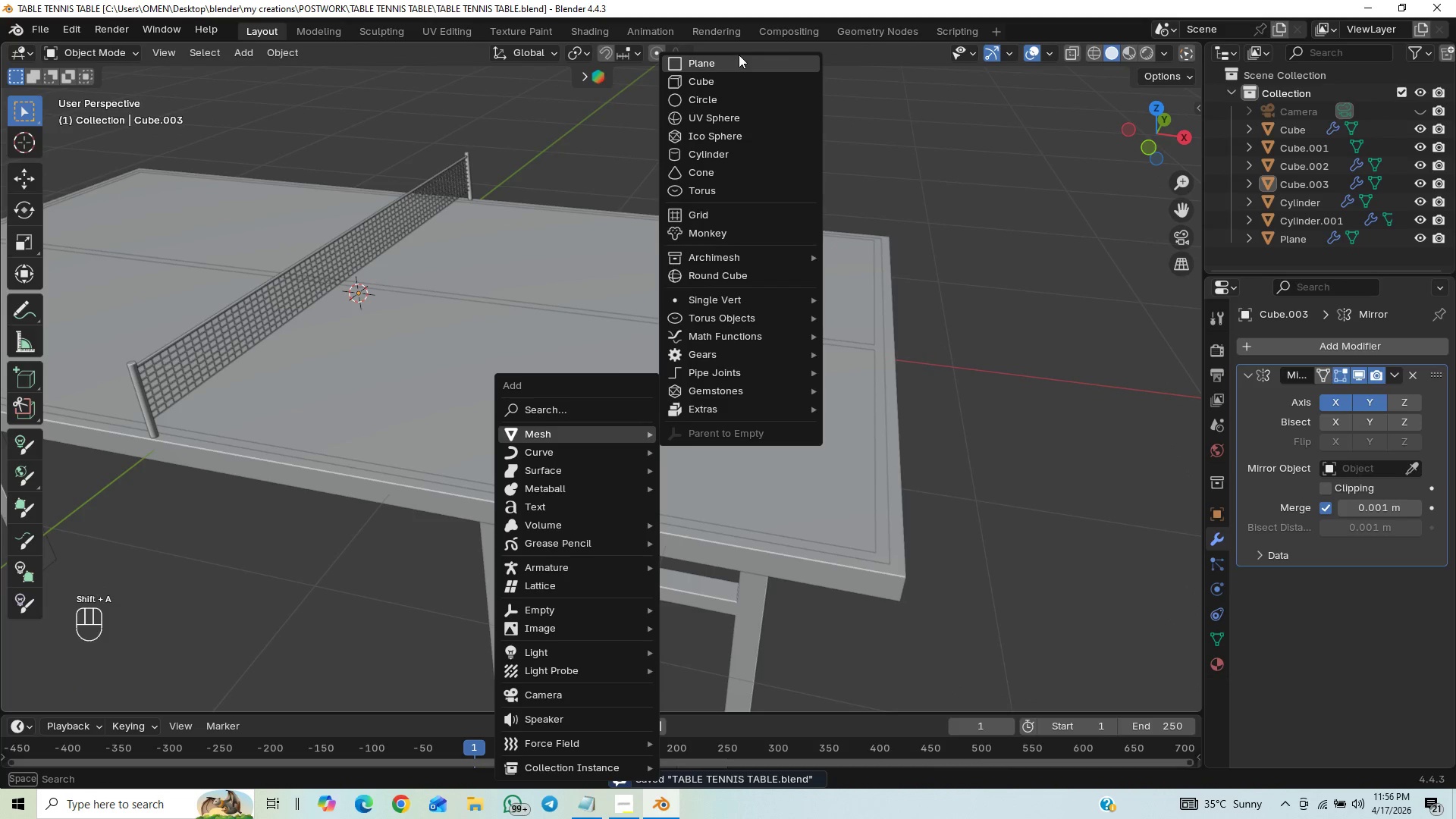 
left_click([723, 82])
 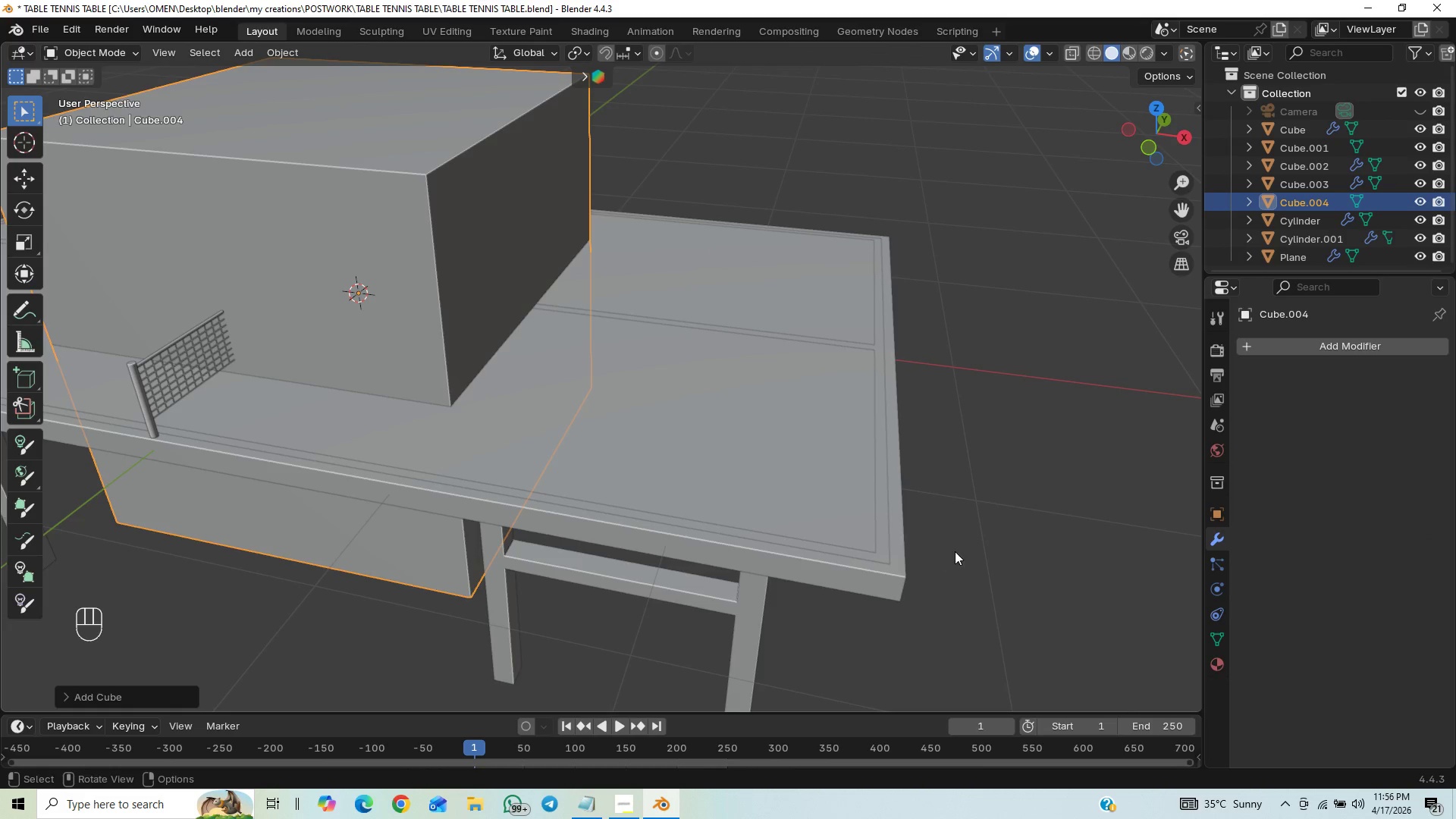 
key(S)
 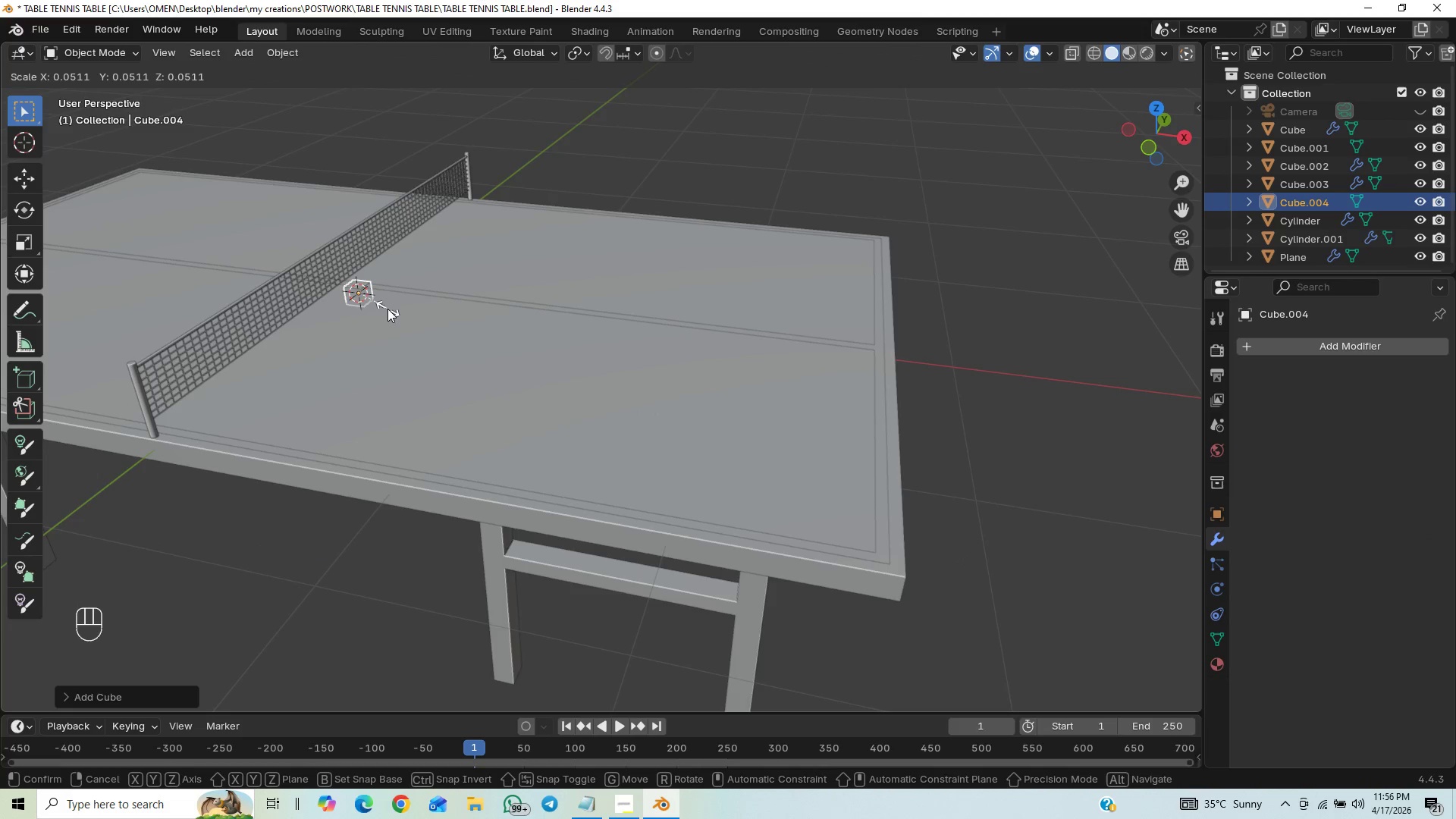 
key(Home)
 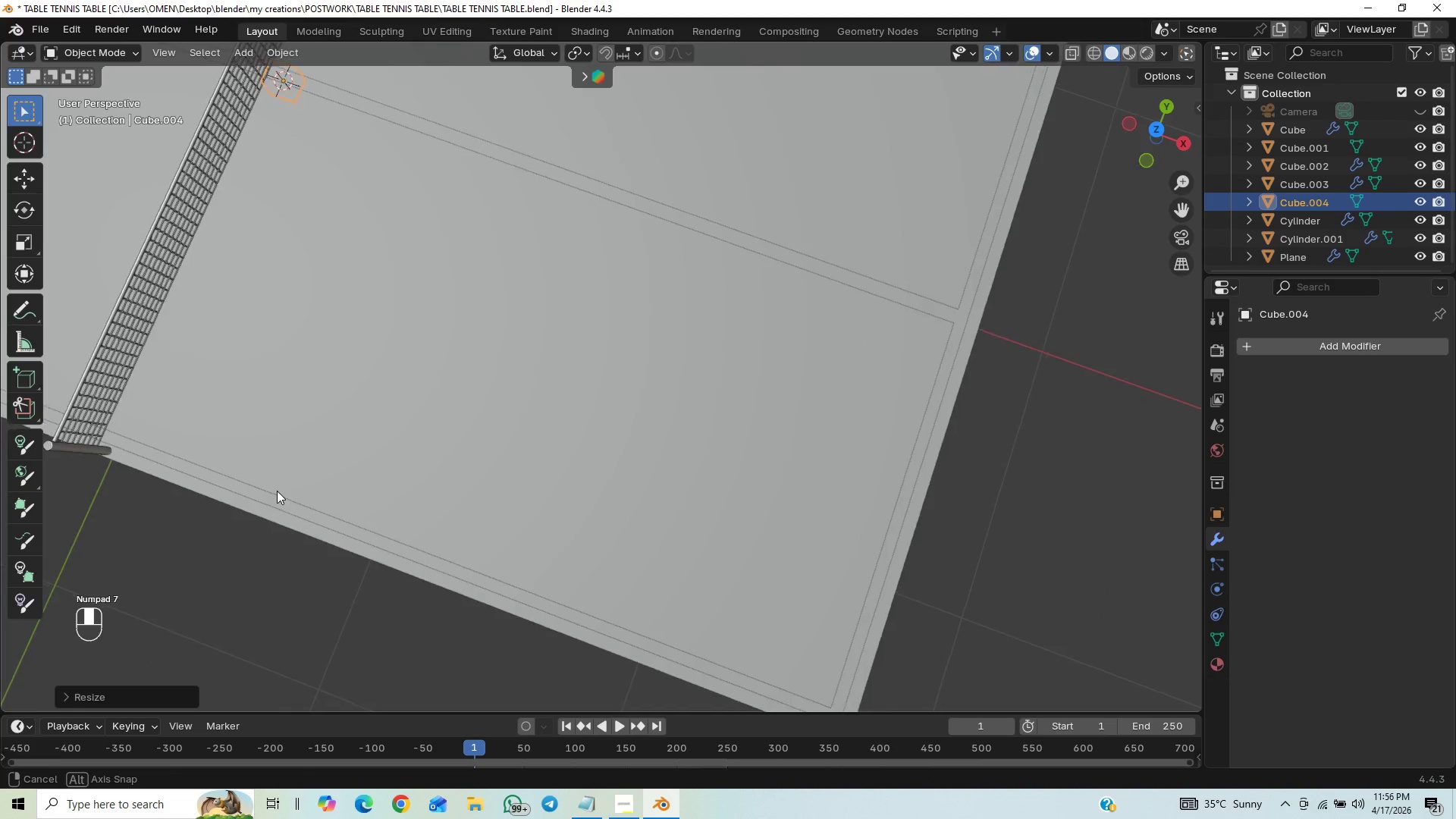 
scroll: coordinate [402, 384], scroll_direction: up, amount: 1.0
 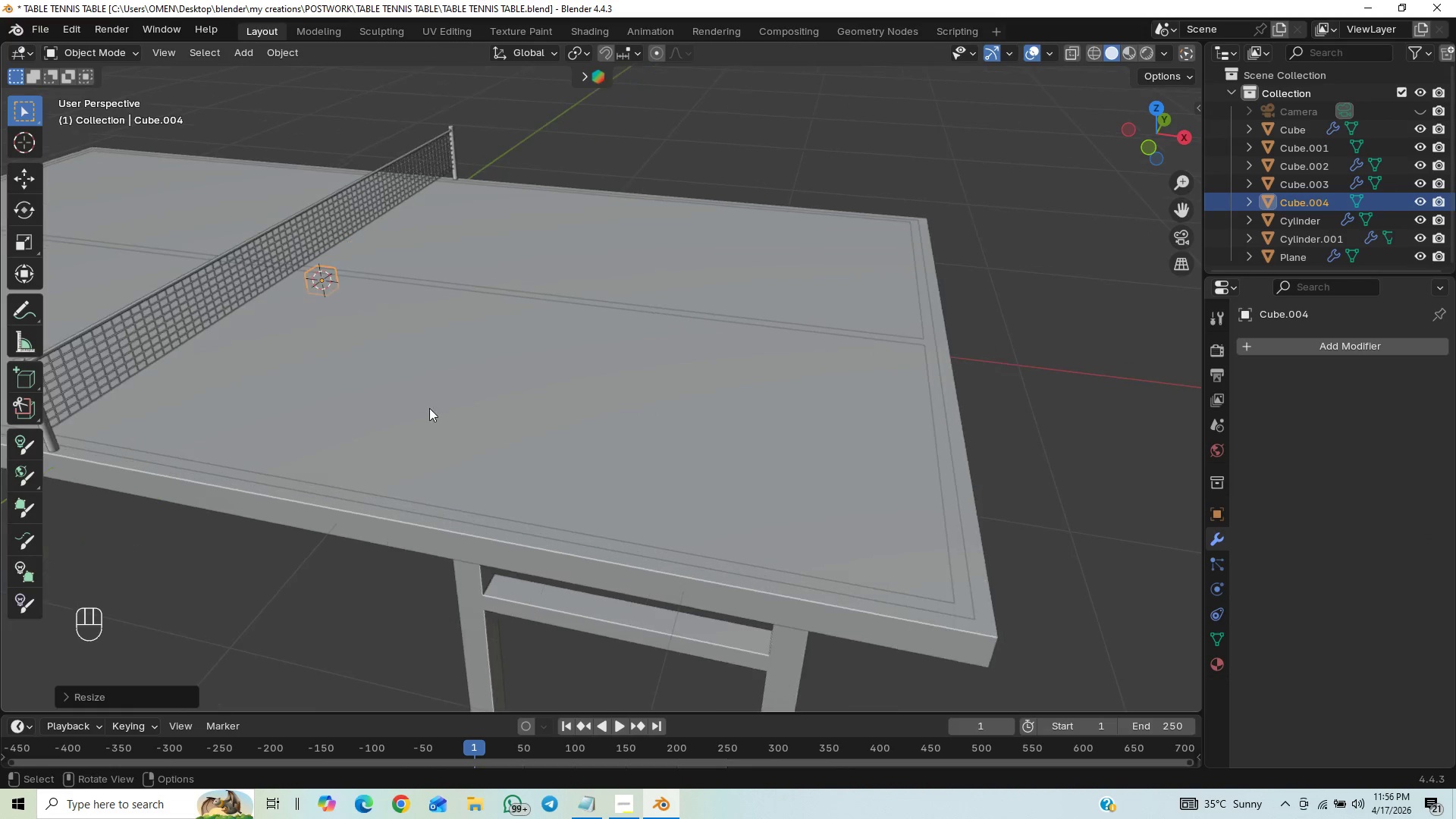 
key(Shift+ShiftRight)
 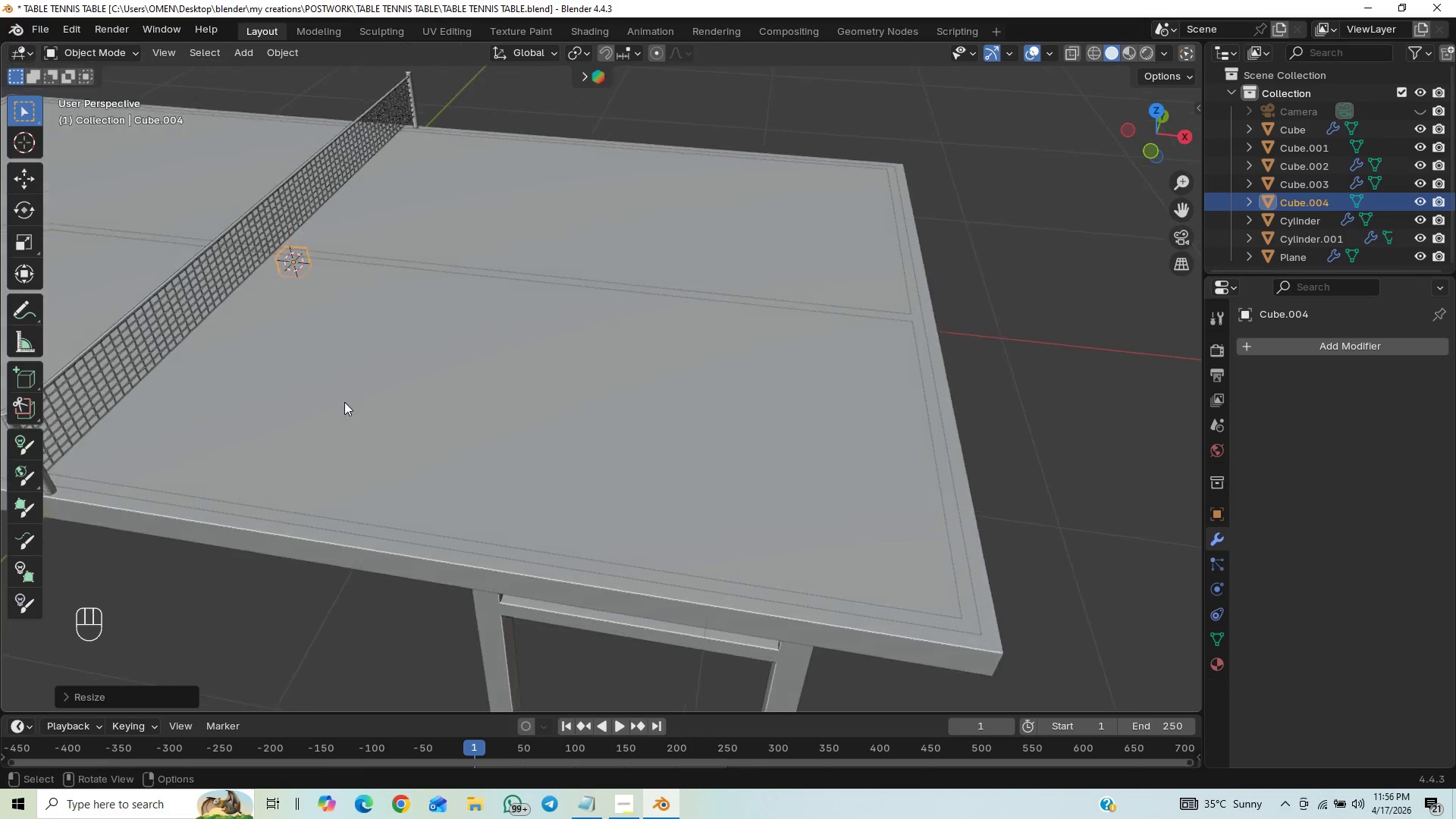 
scroll: coordinate [344, 402], scroll_direction: up, amount: 1.0
 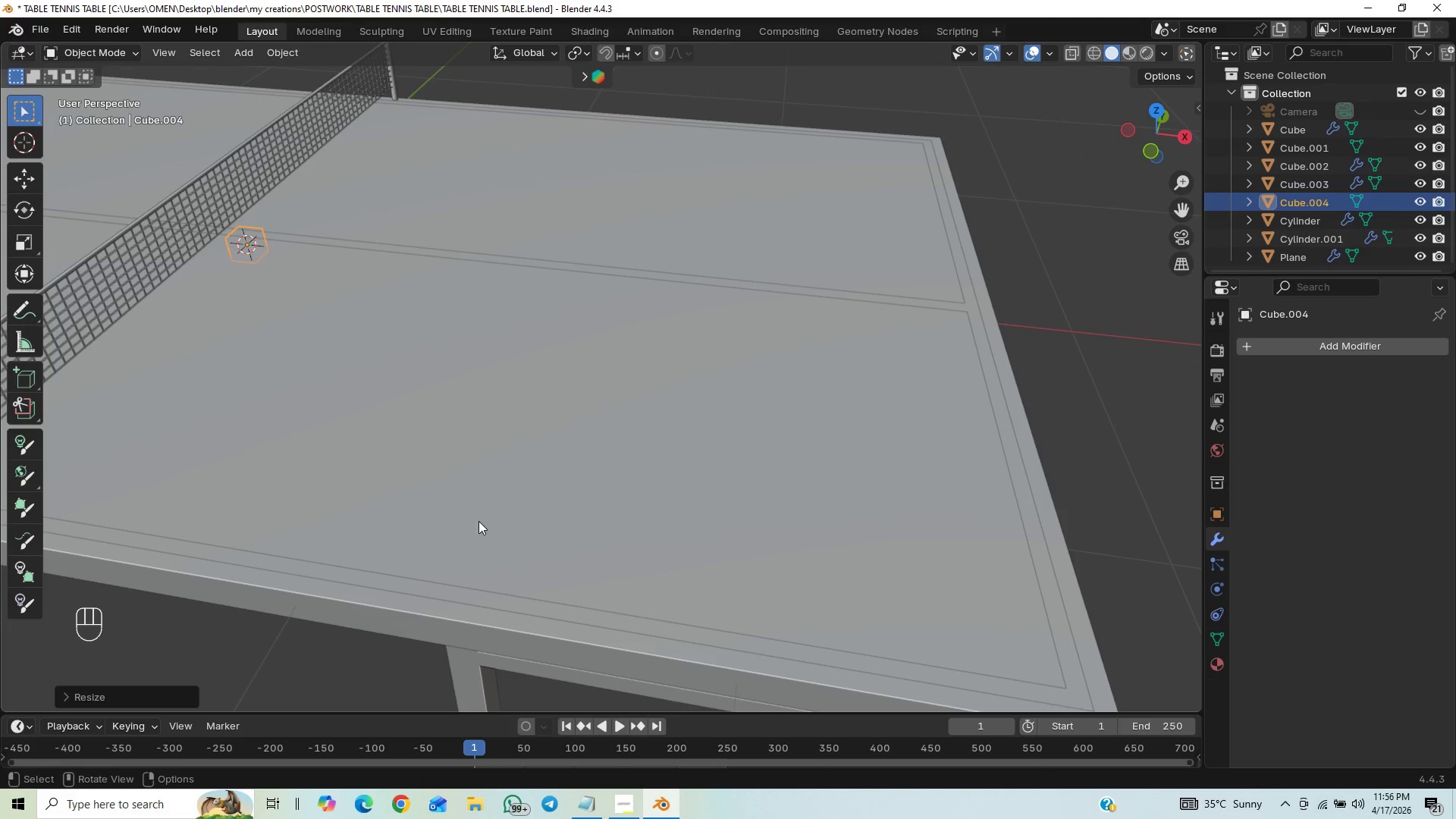 
type(gz)
 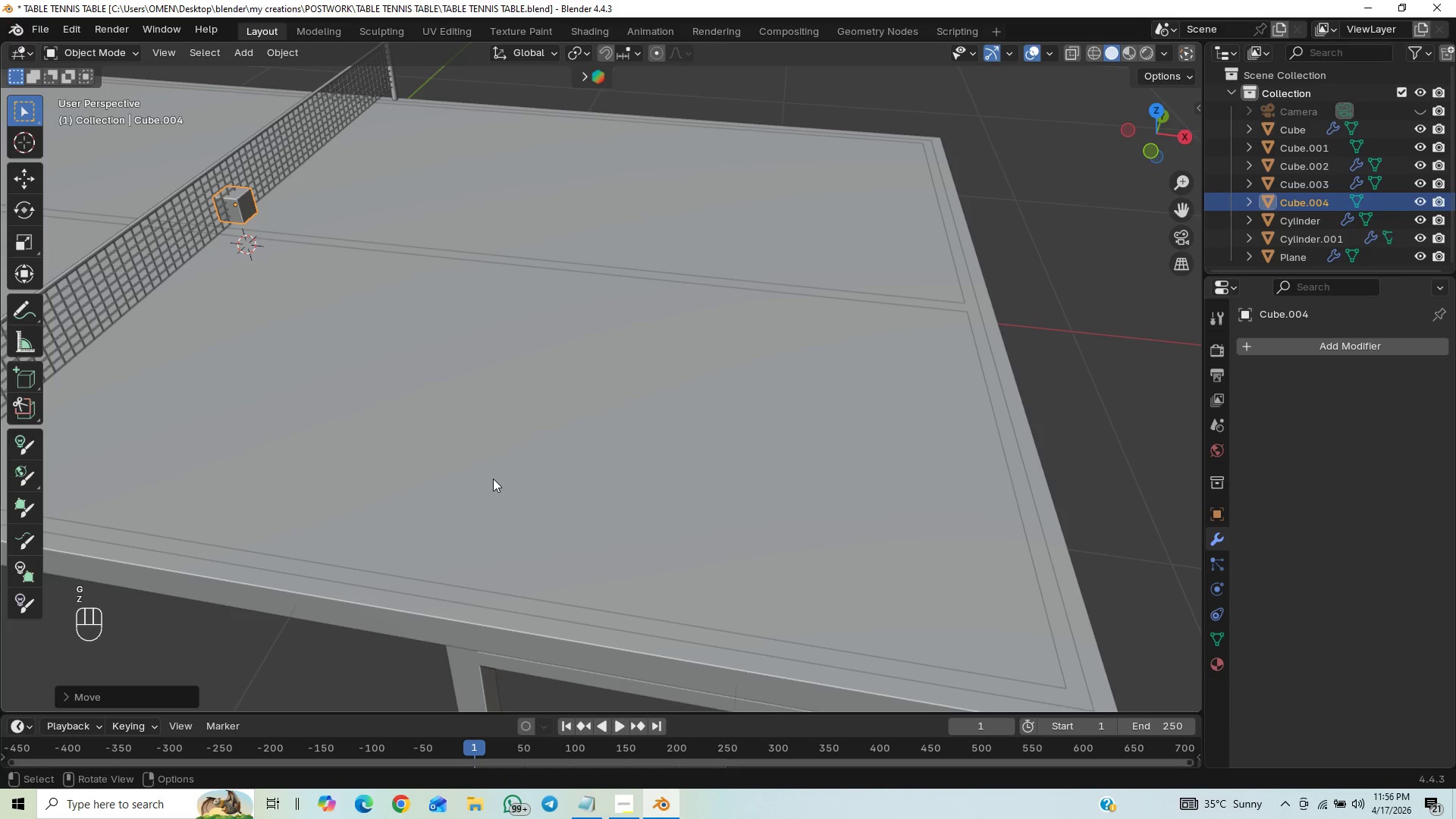 
key(Home)
 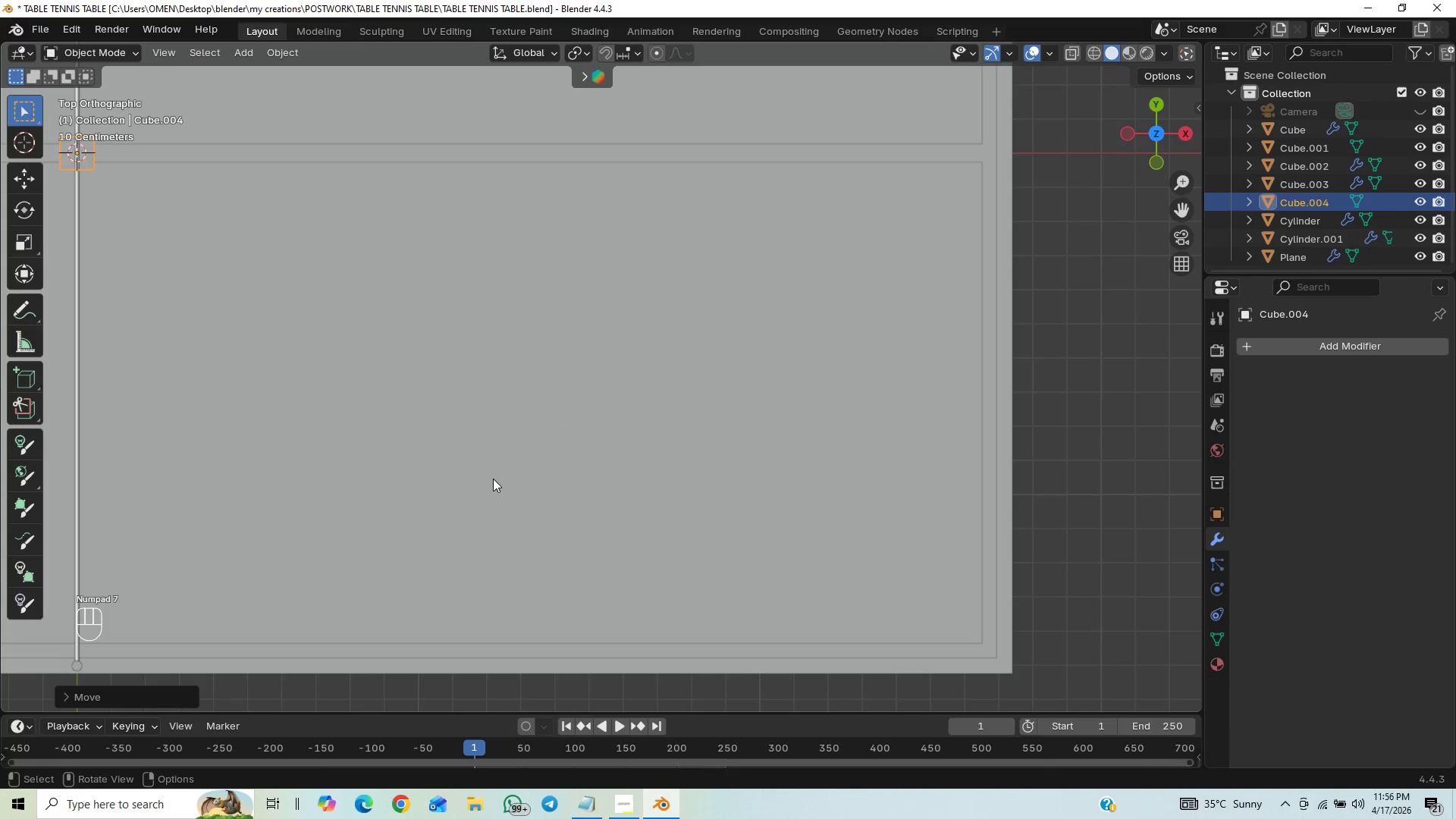 
hold_key(key=ShiftLeft, duration=0.8)
 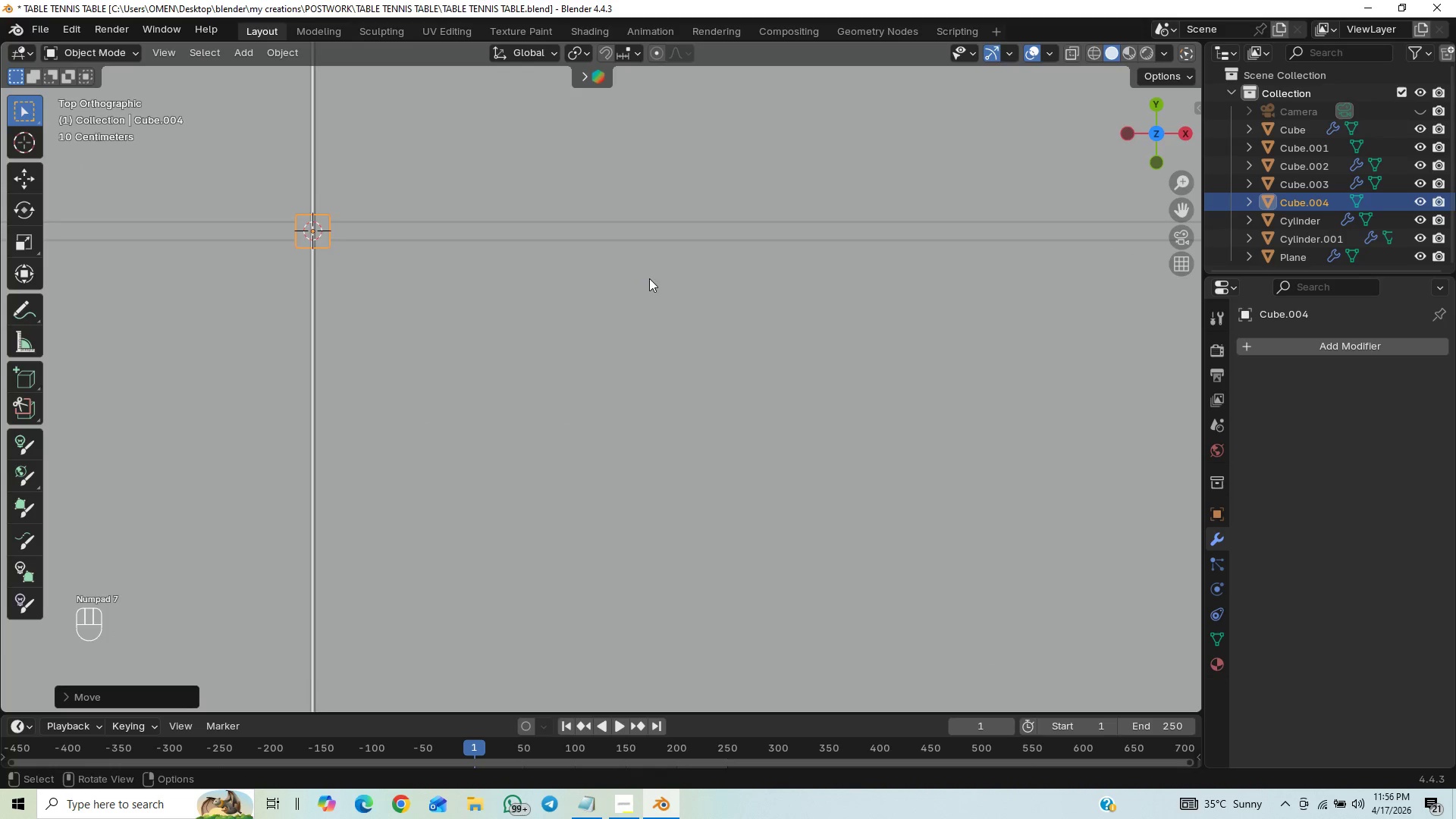 
type(gyx)
 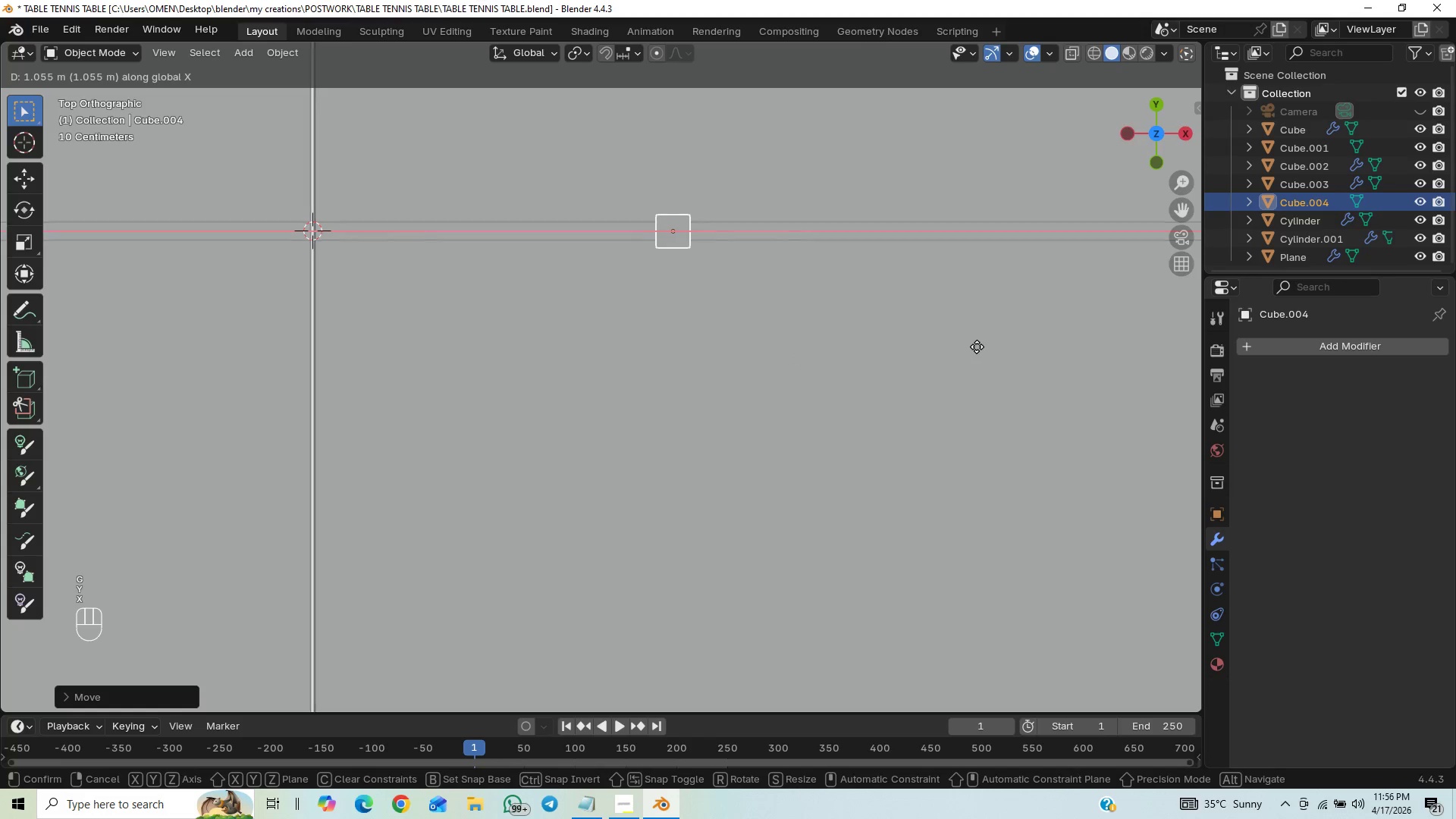 
left_click([969, 347])
 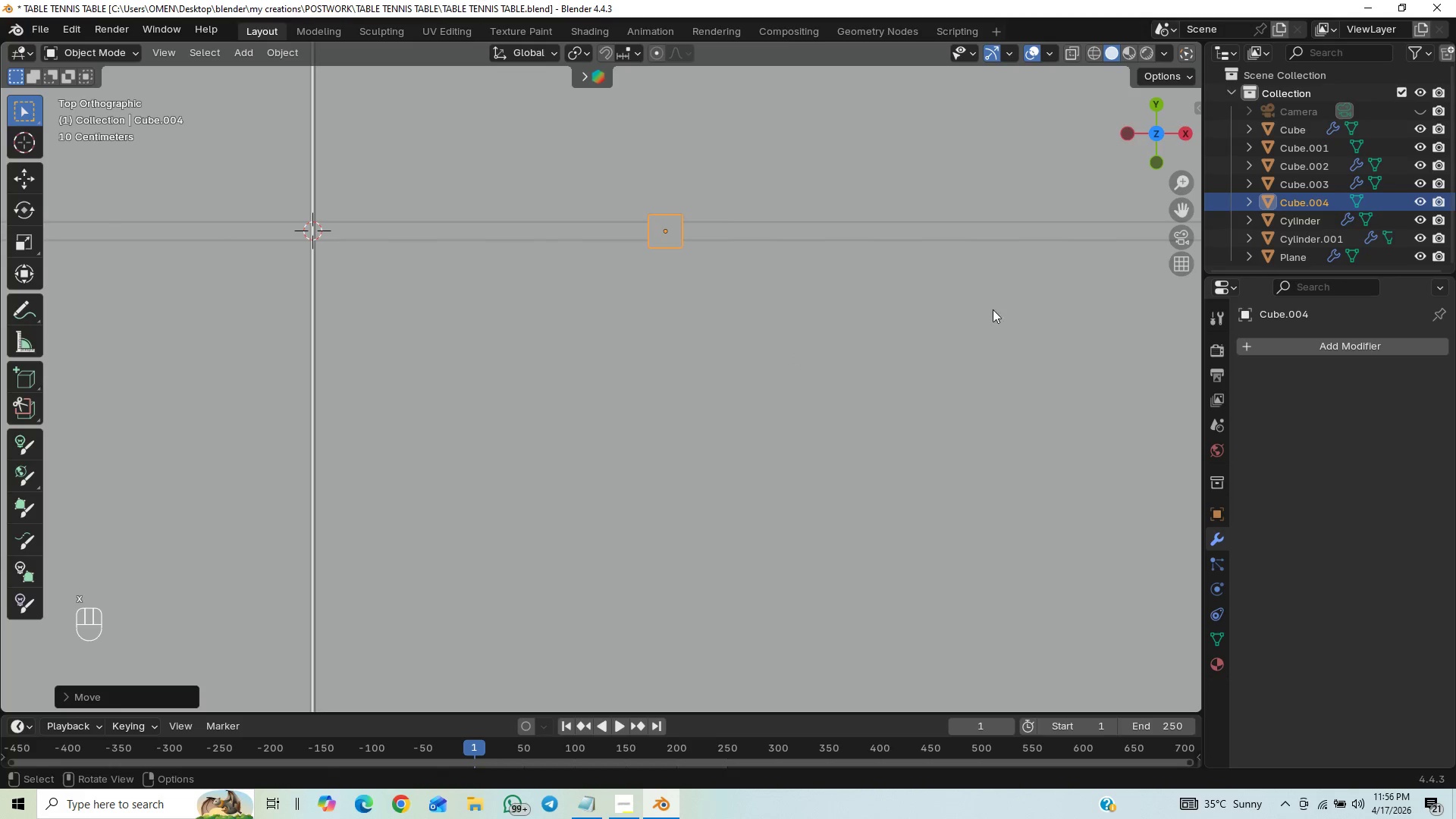 
key(S)
 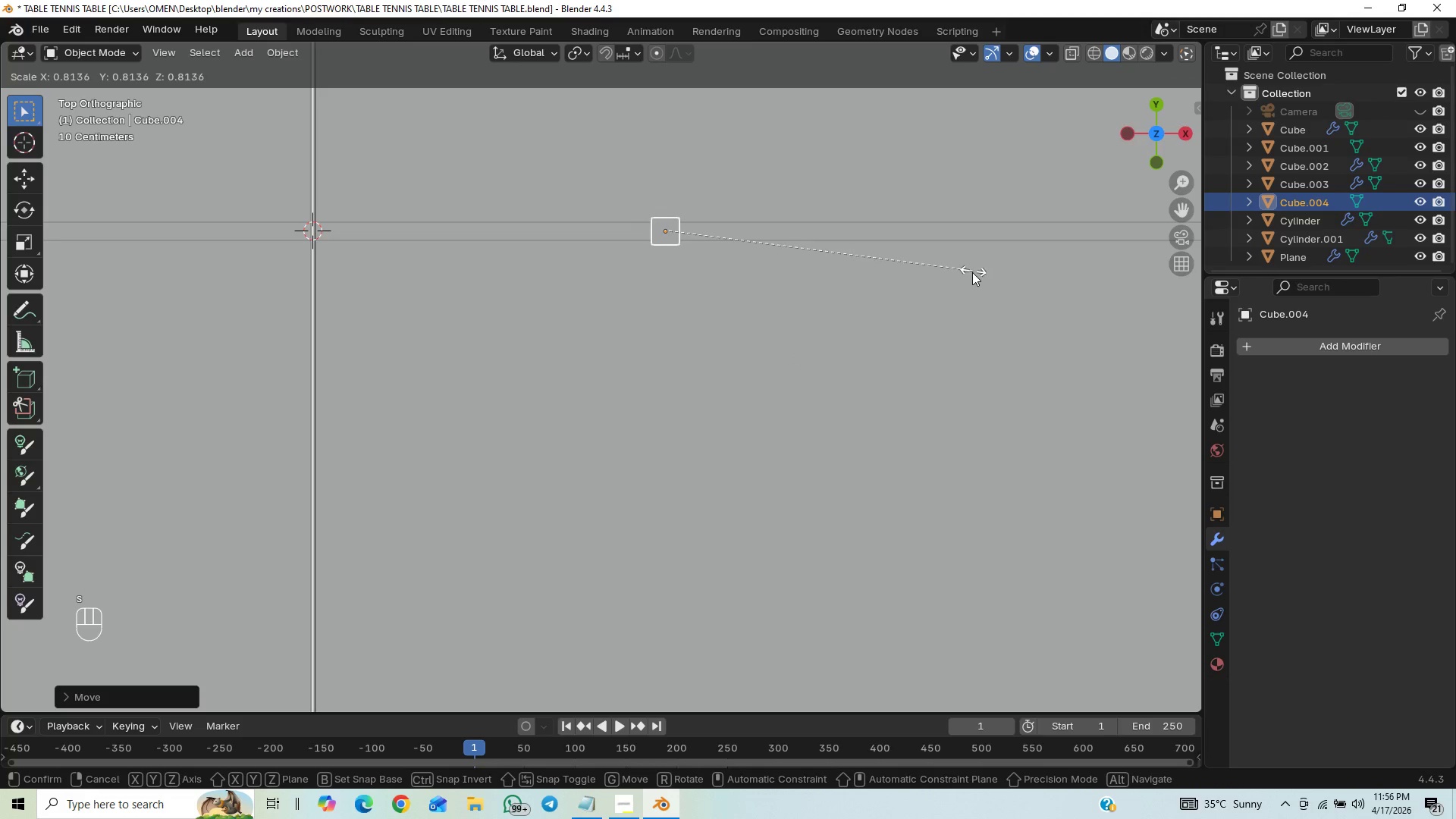 
left_click([962, 286])
 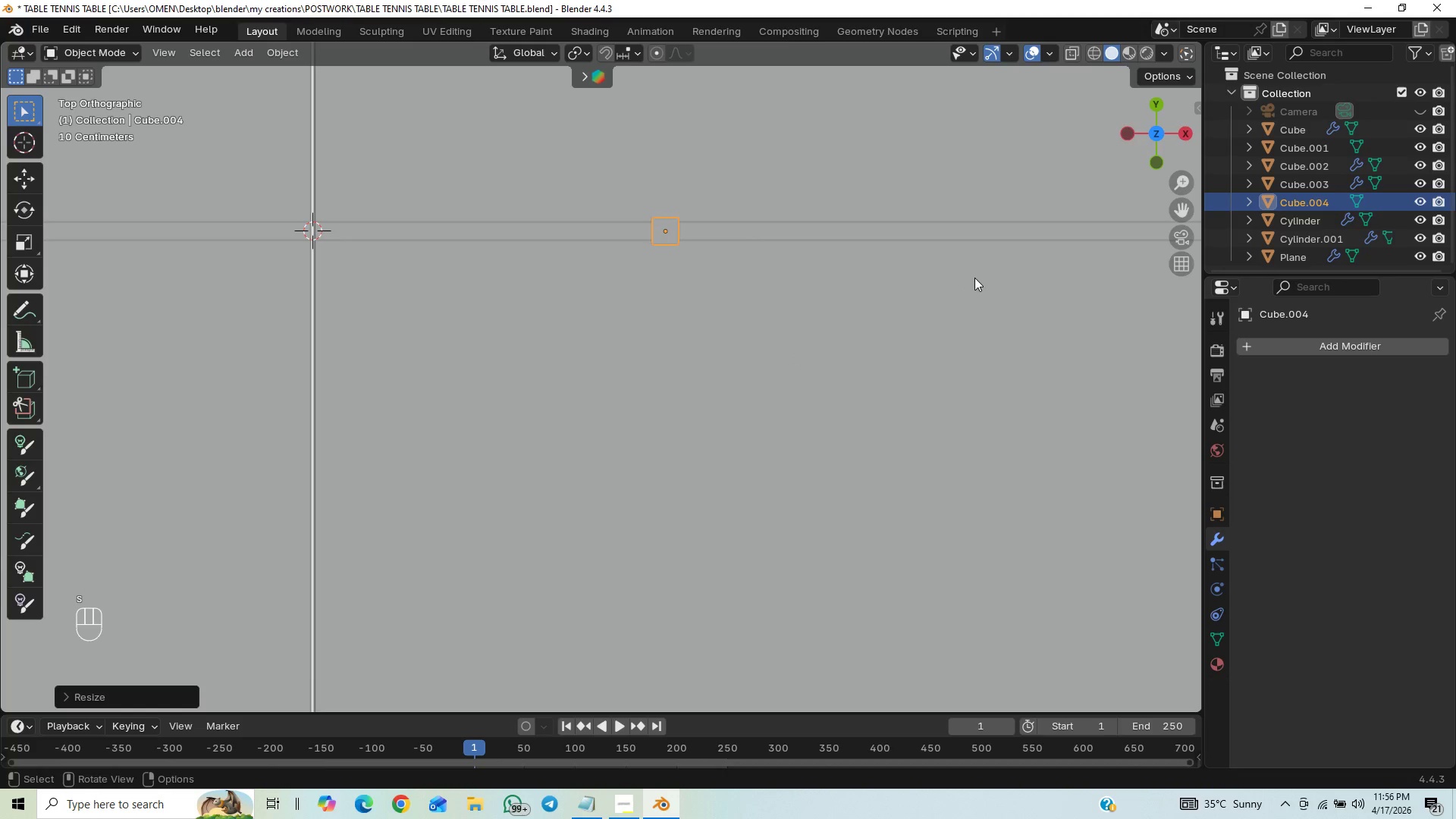 
hold_key(key=ShiftLeft, duration=0.33)
 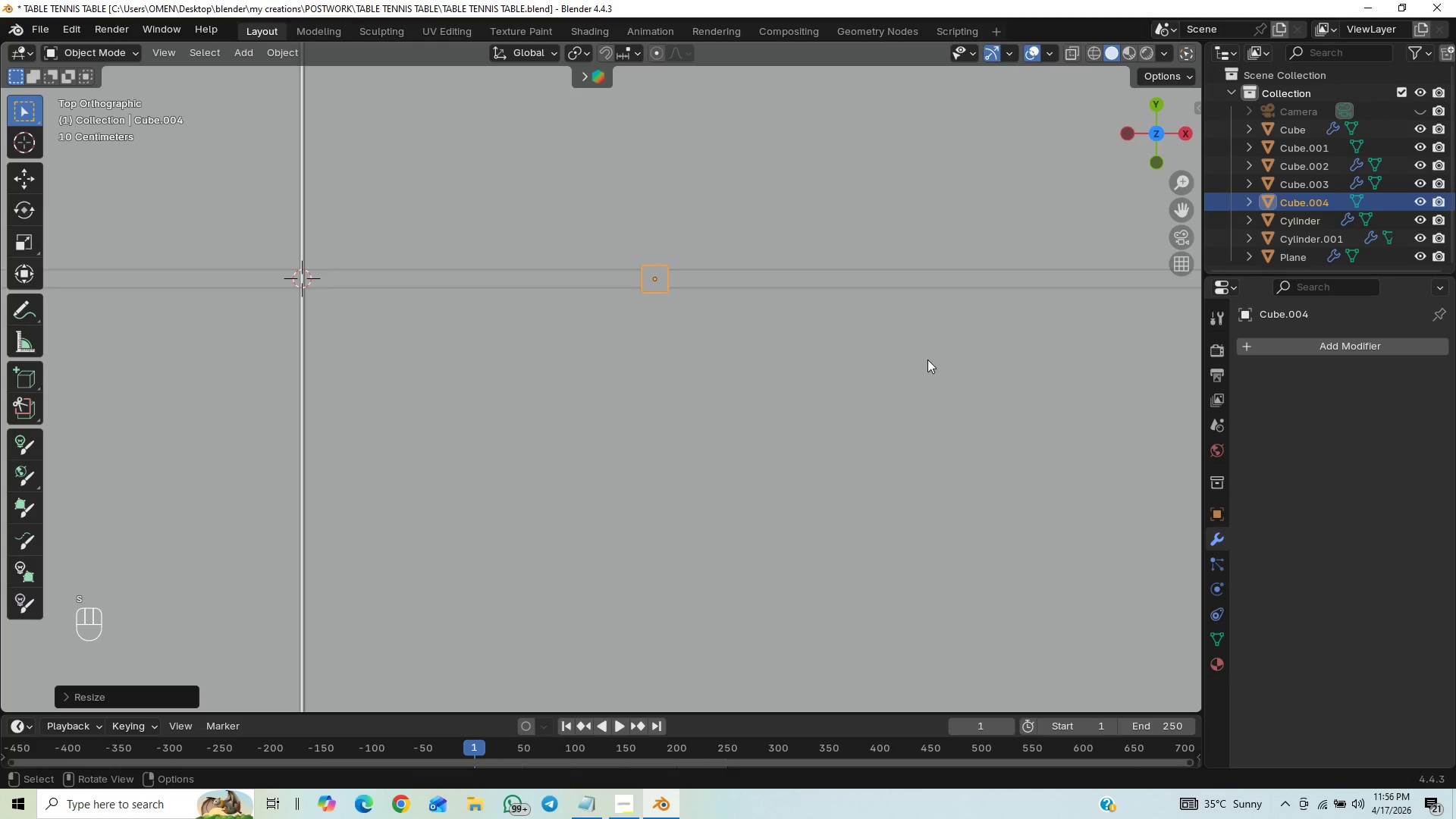 
hold_key(key=ControlLeft, duration=0.56)
 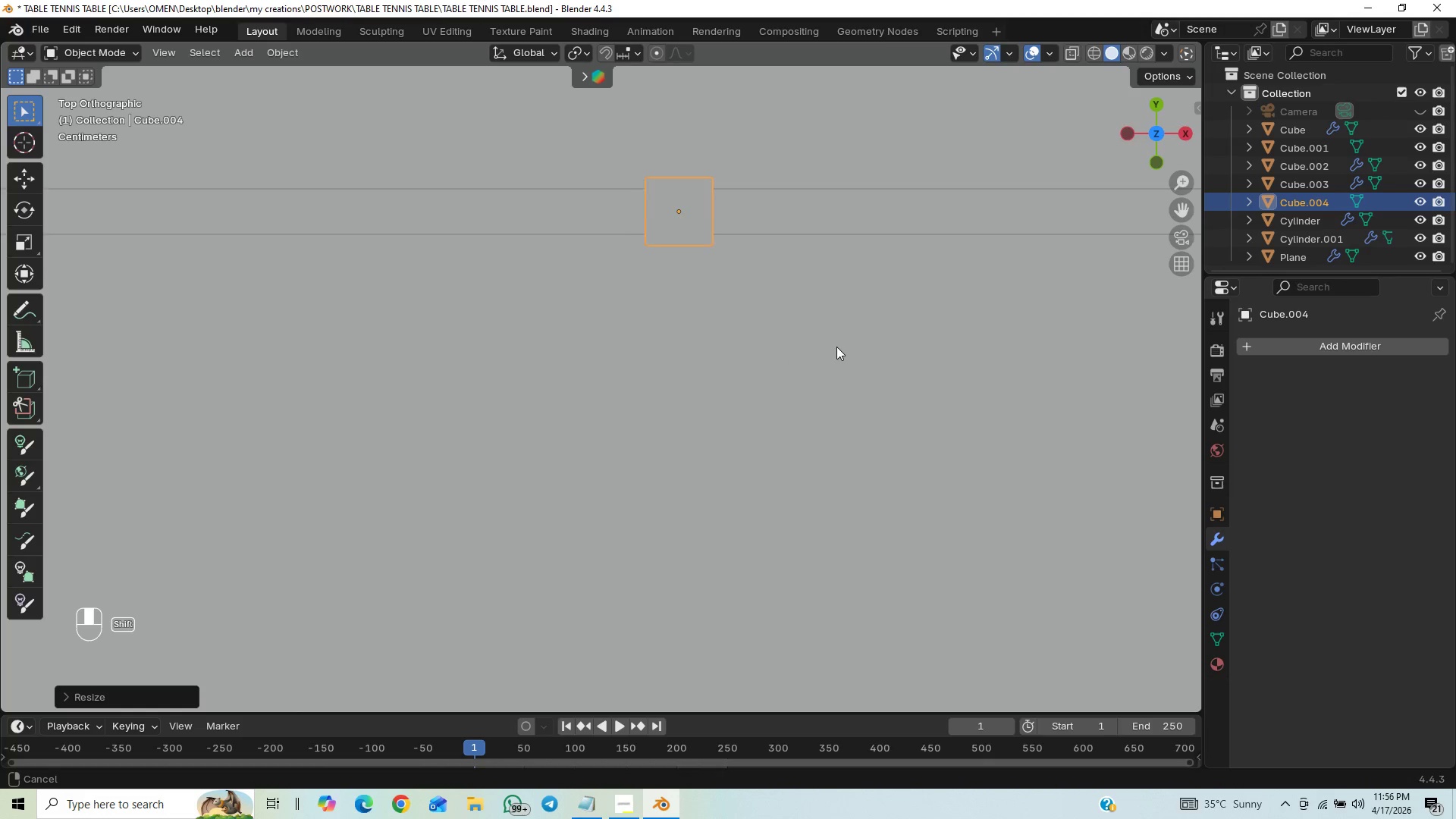 
hold_key(key=ControlLeft, duration=10.22)
hold_key(key=ShiftLeft, duration=0.62)
scroll: coordinate [802, 397], scroll_direction: up, amount: 1.0
 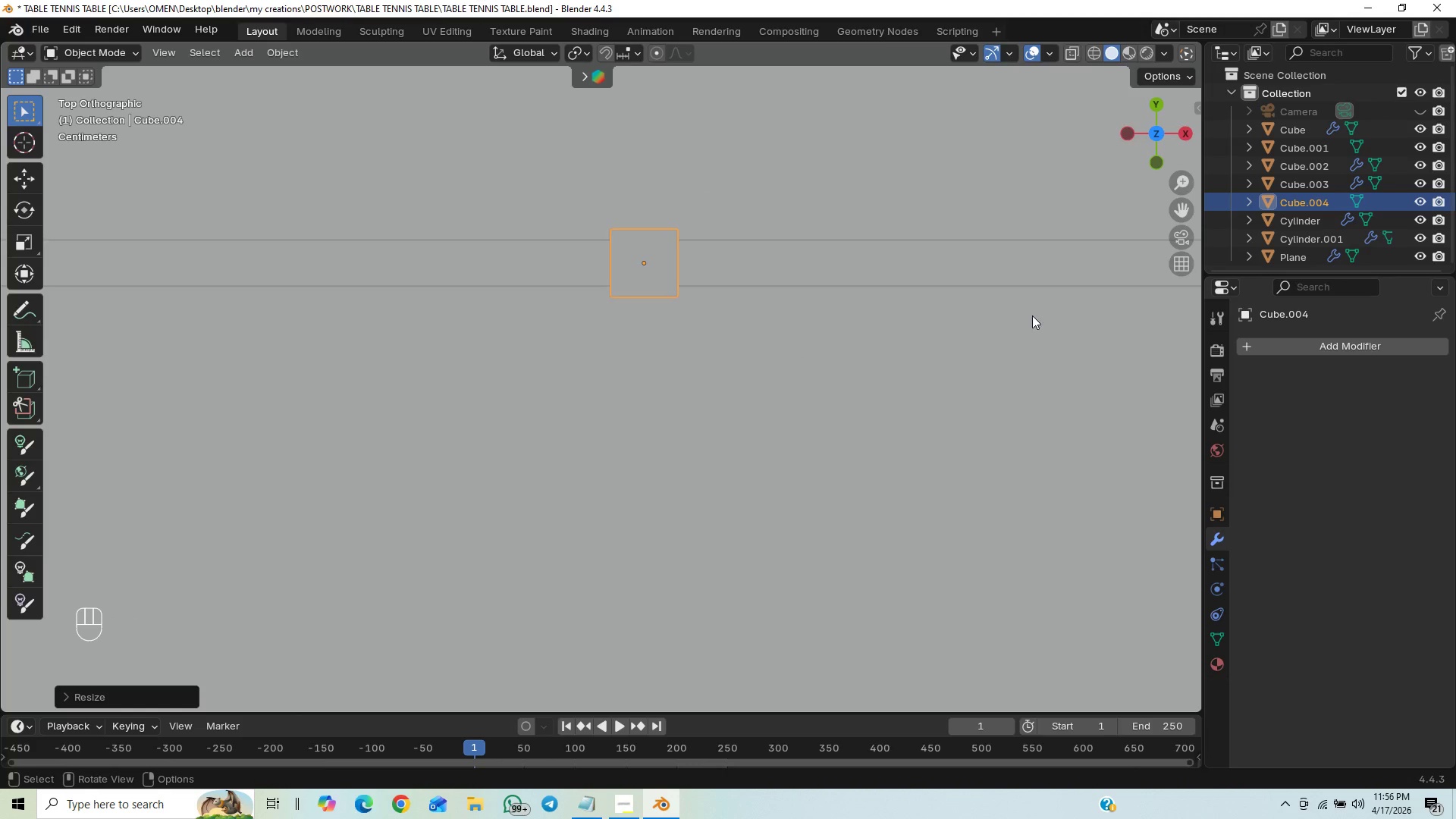 
key(S)
 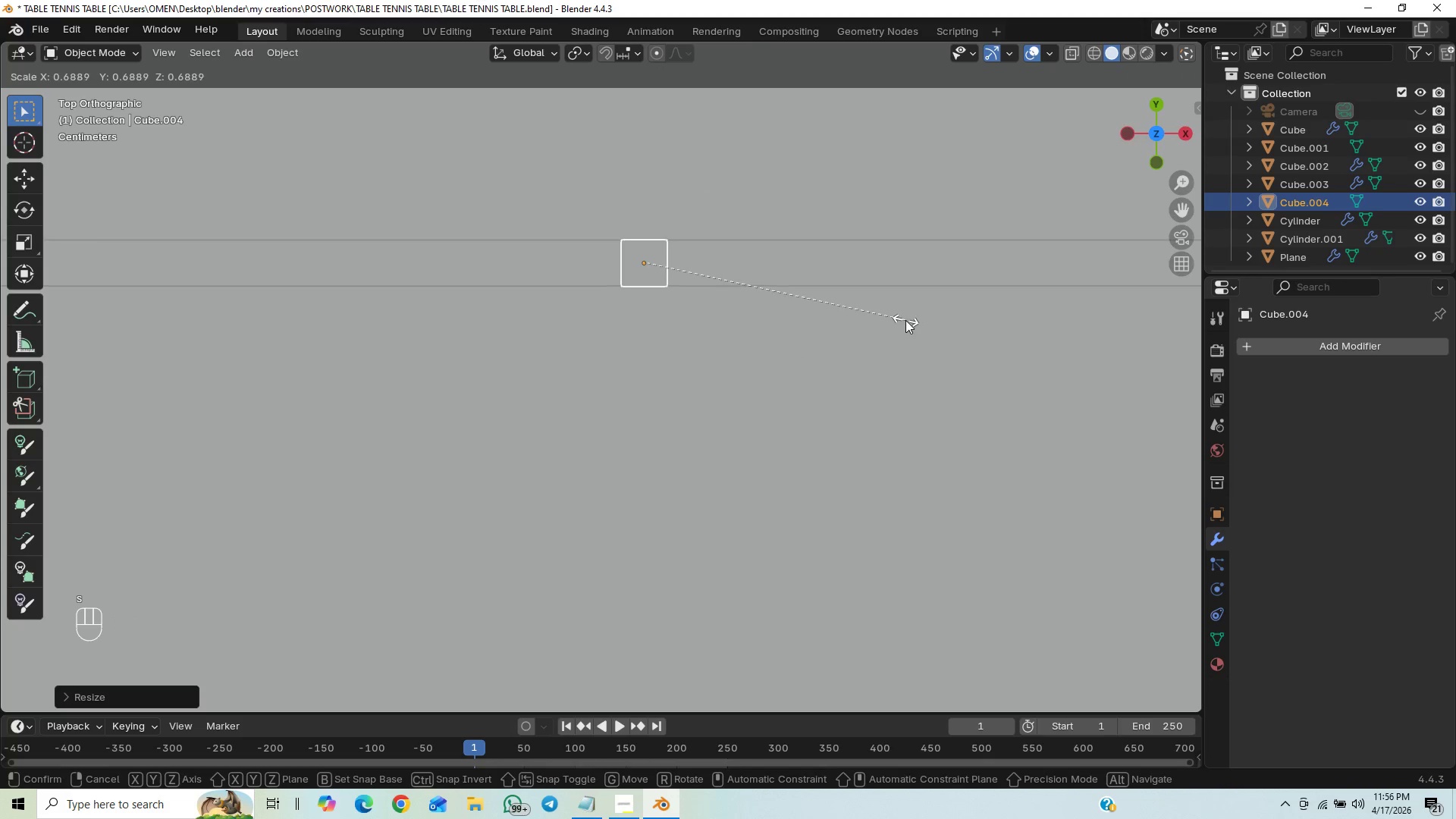 
left_click_drag(start_coordinate=[905, 322], to_coordinate=[905, 326])
 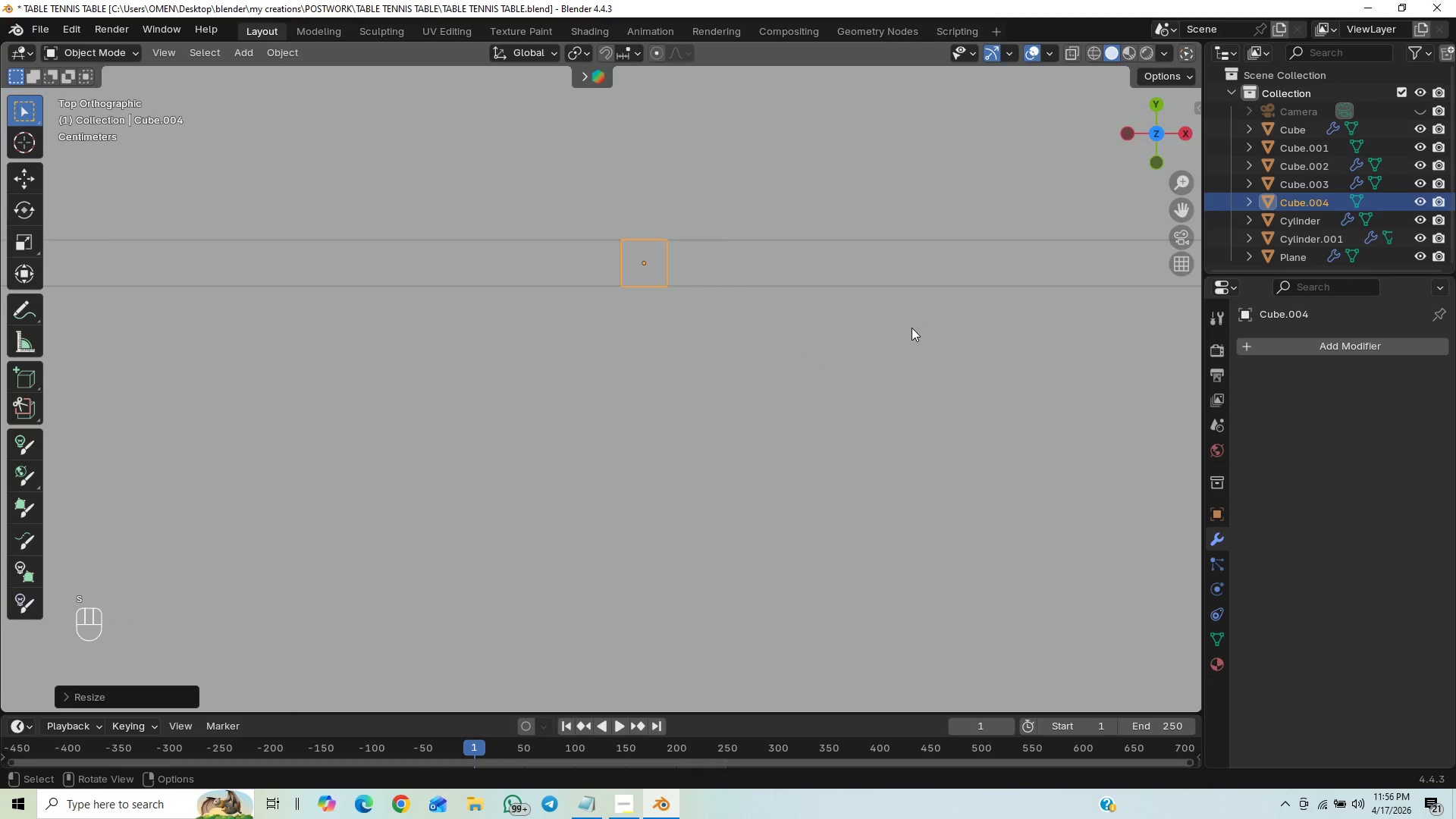 
scroll: coordinate [912, 328], scroll_direction: down, amount: 7.0
 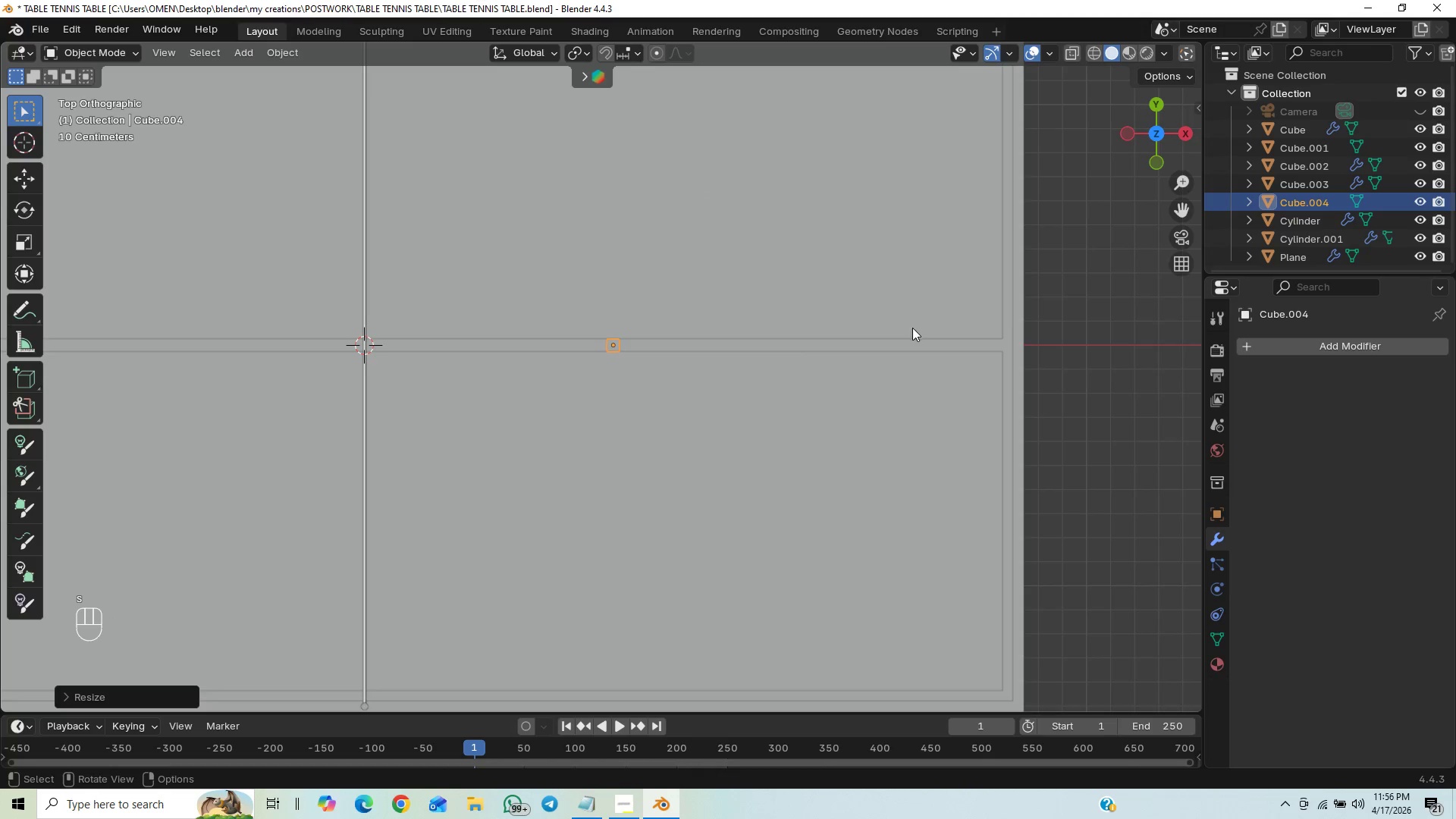 
hold_key(key=ShiftLeft, duration=0.58)
 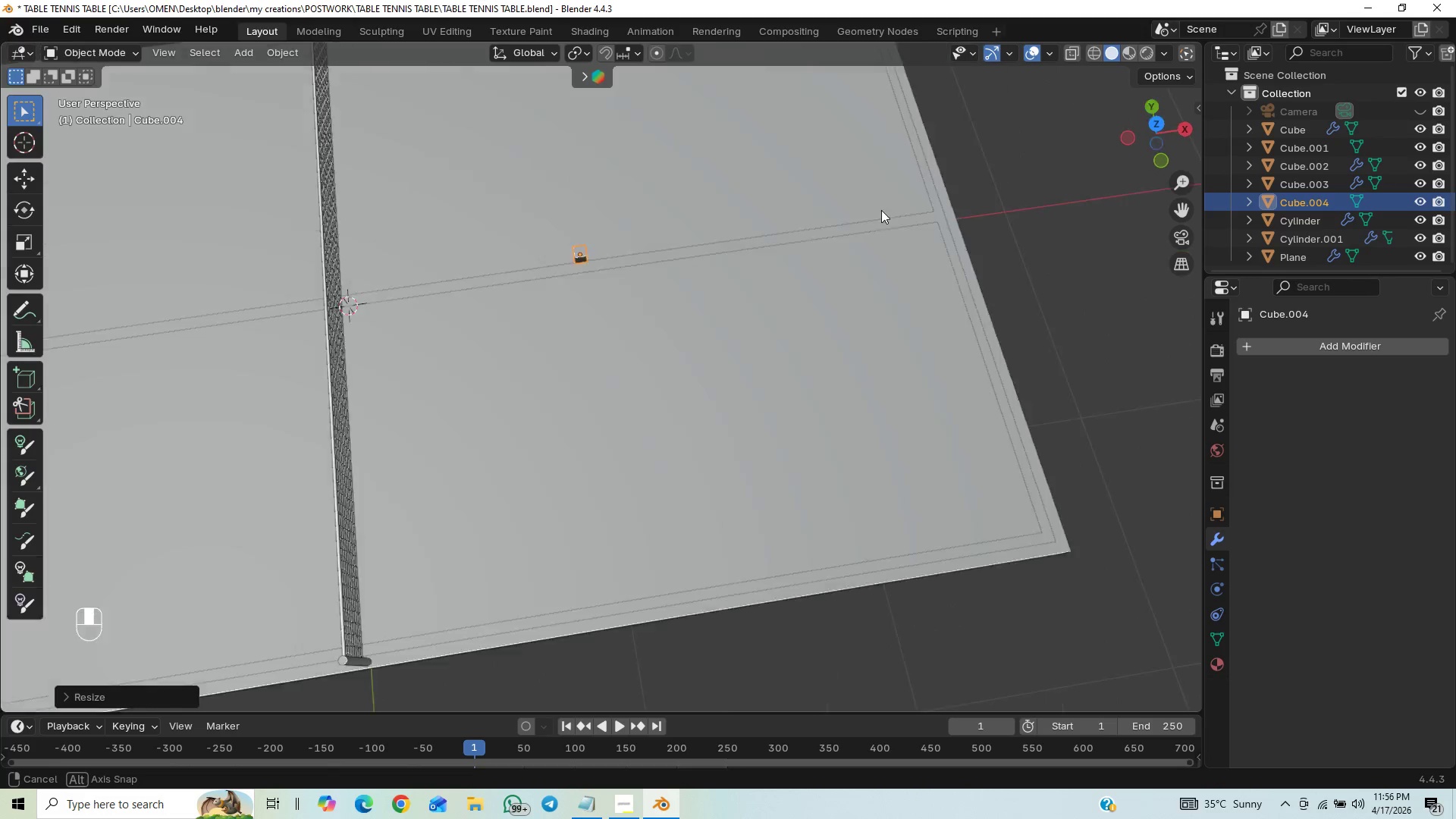 
scroll: coordinate [890, 184], scroll_direction: up, amount: 1.0
 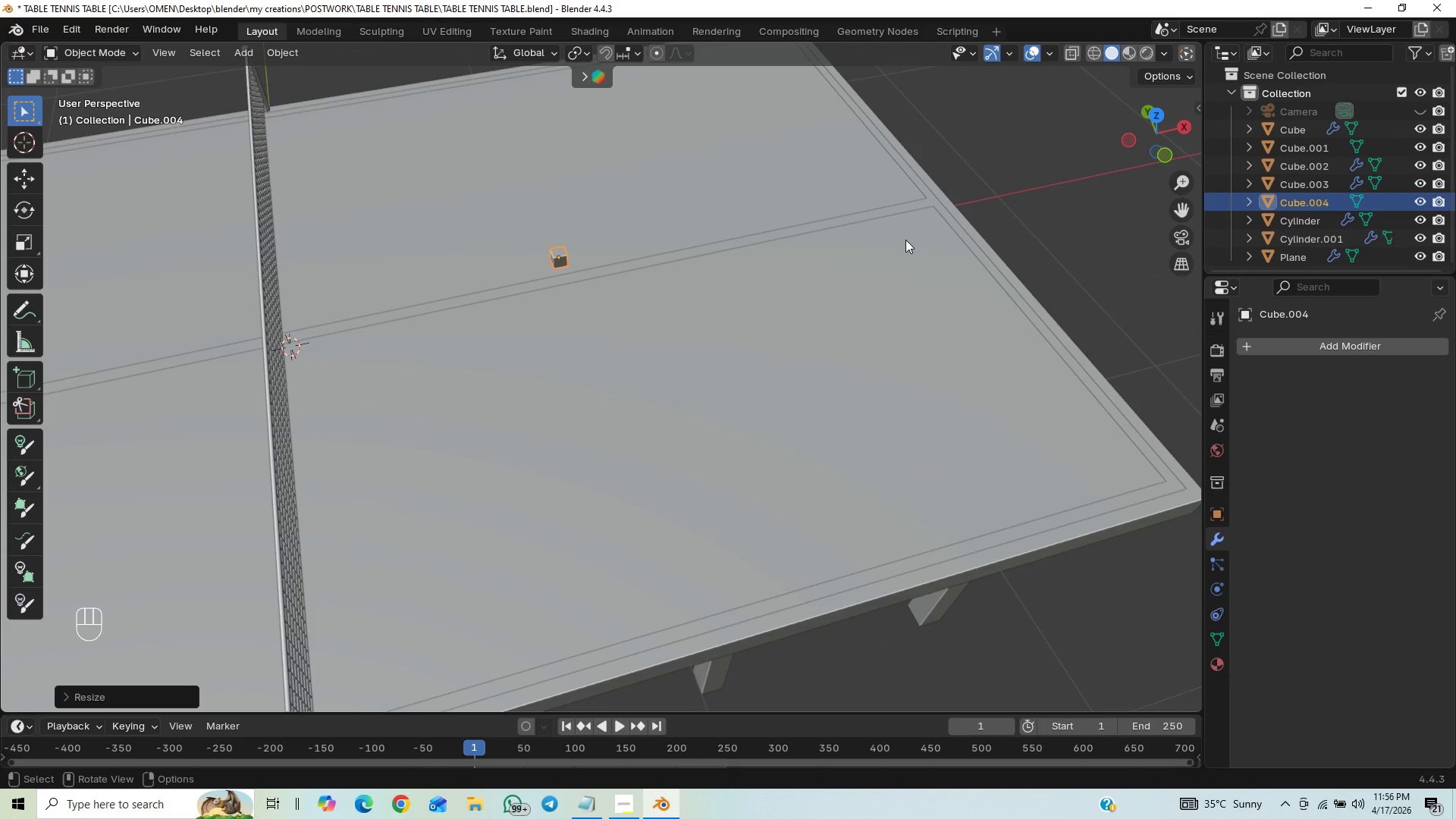 
key(Home)
 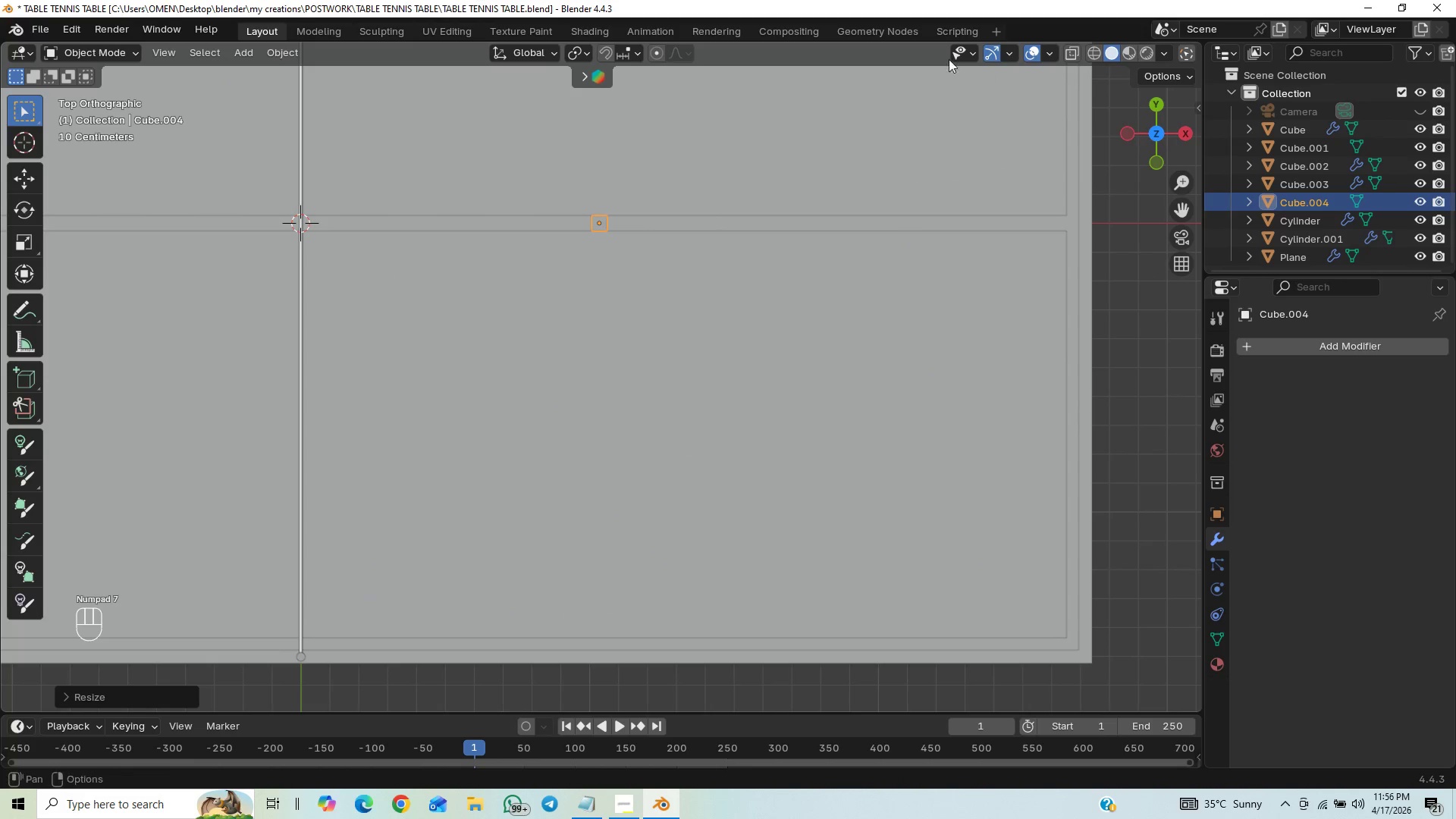 
hold_key(key=ShiftLeft, duration=1.17)
scroll: coordinate [628, 291], scroll_direction: up, amount: 1.0
 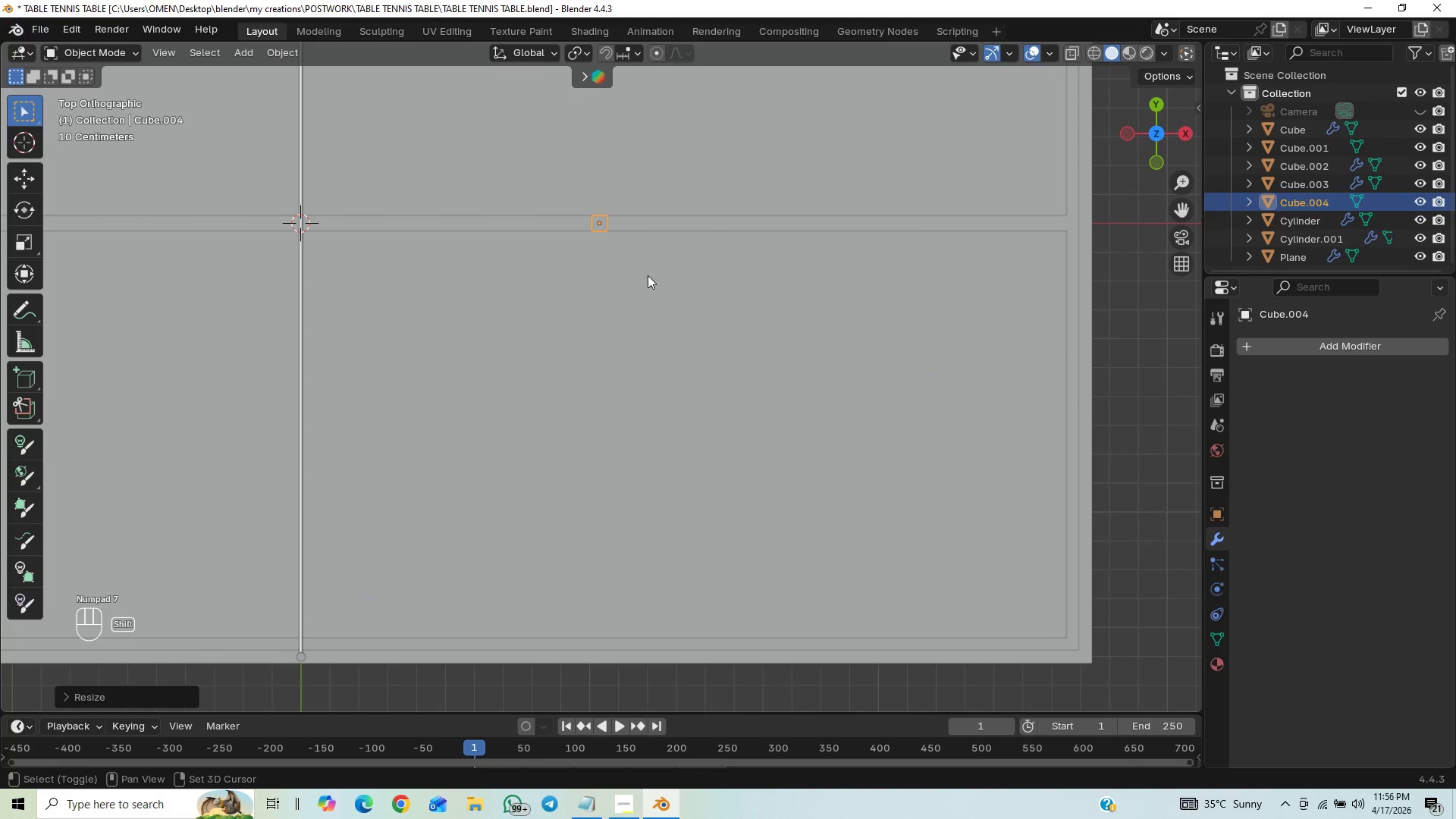 
hold_key(key=ShiftLeft, duration=0.45)
 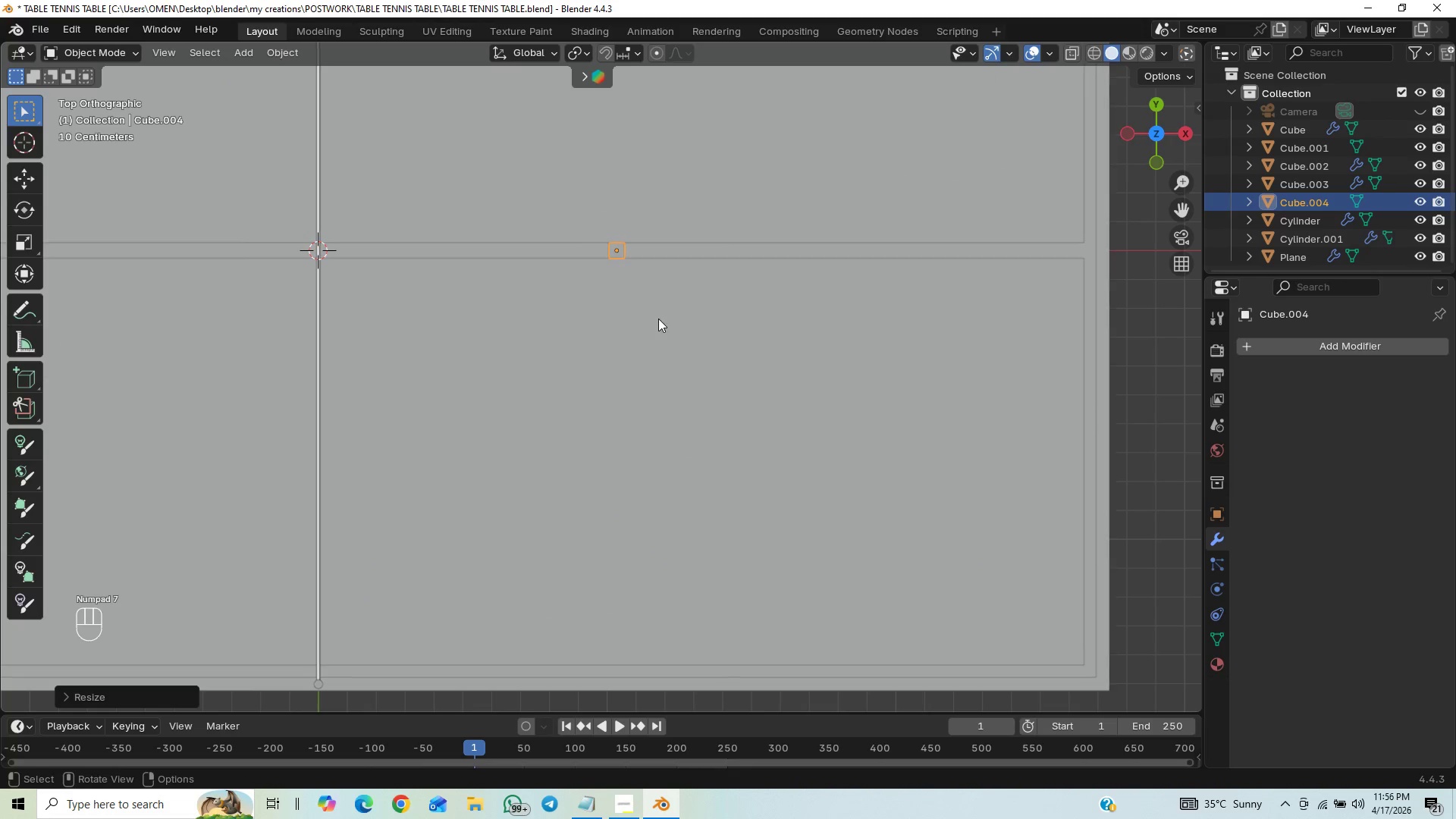 
hold_key(key=ControlLeft, duration=0.59)
 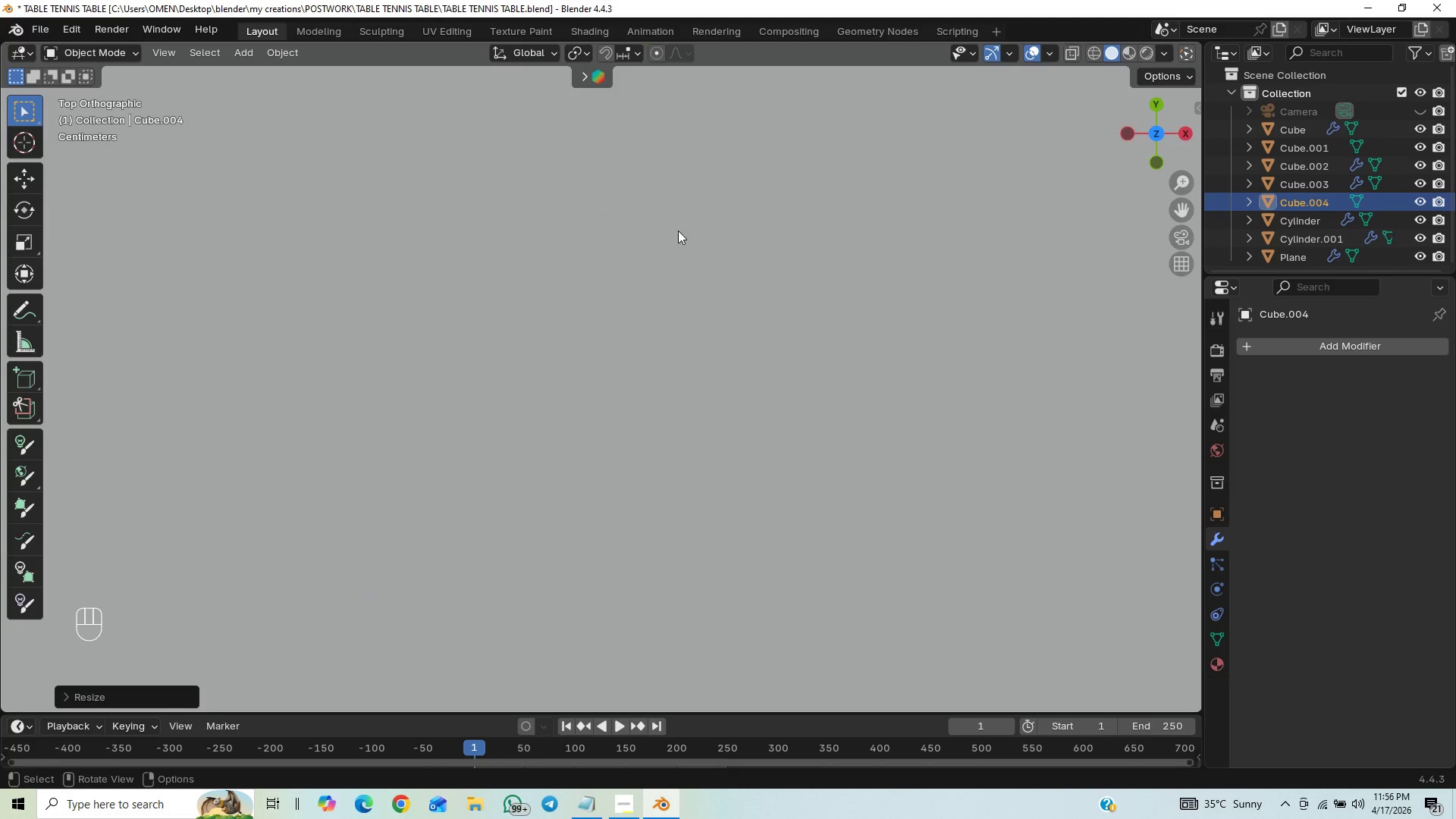 
hold_key(key=ShiftLeft, duration=0.72)
scroll: coordinate [703, 325], scroll_direction: down, amount: 1.0
 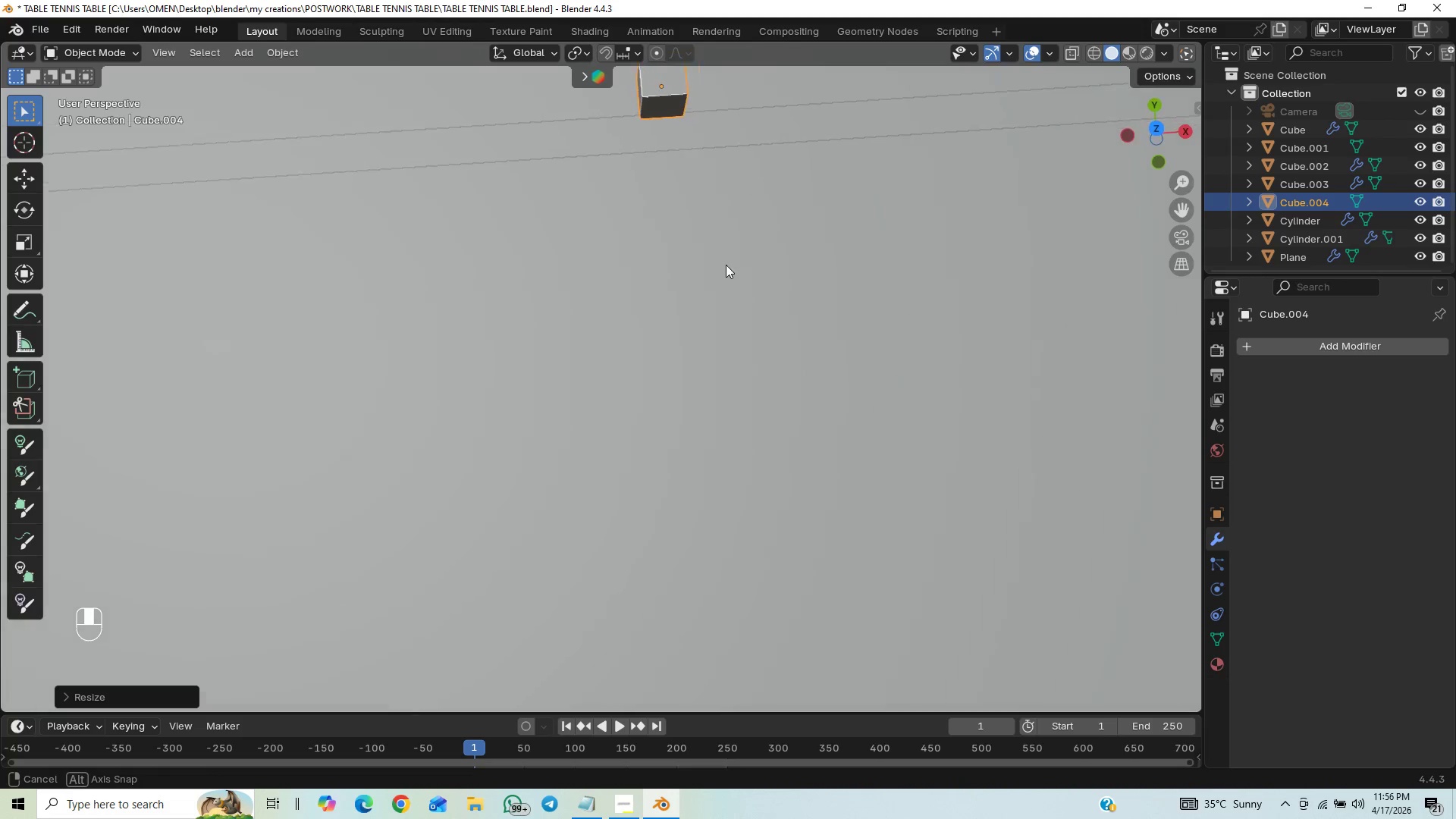 
hold_key(key=ShiftLeft, duration=0.44)
scroll: coordinate [735, 265], scroll_direction: up, amount: 9.0
 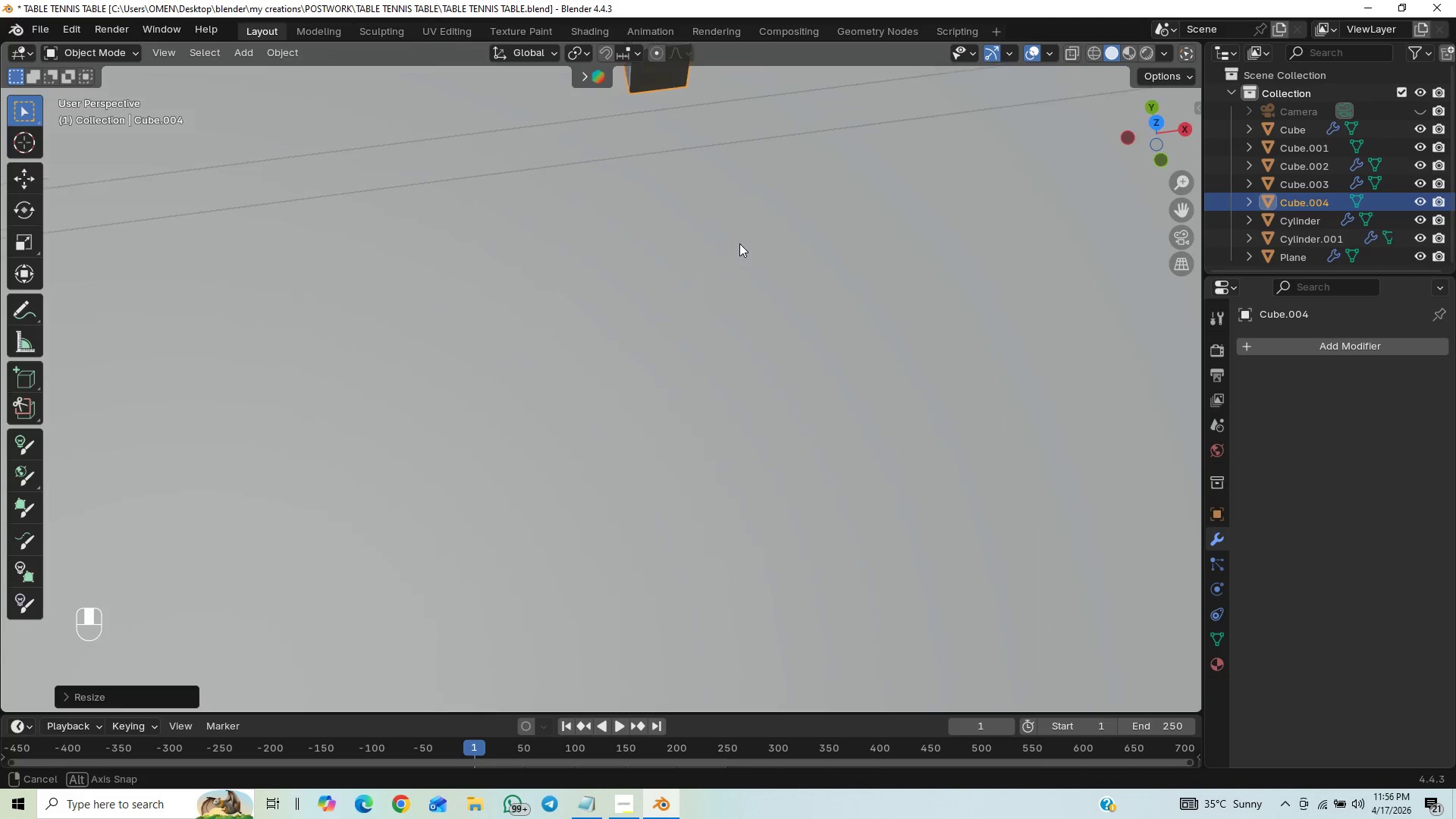 
hold_key(key=ShiftLeft, duration=0.41)
 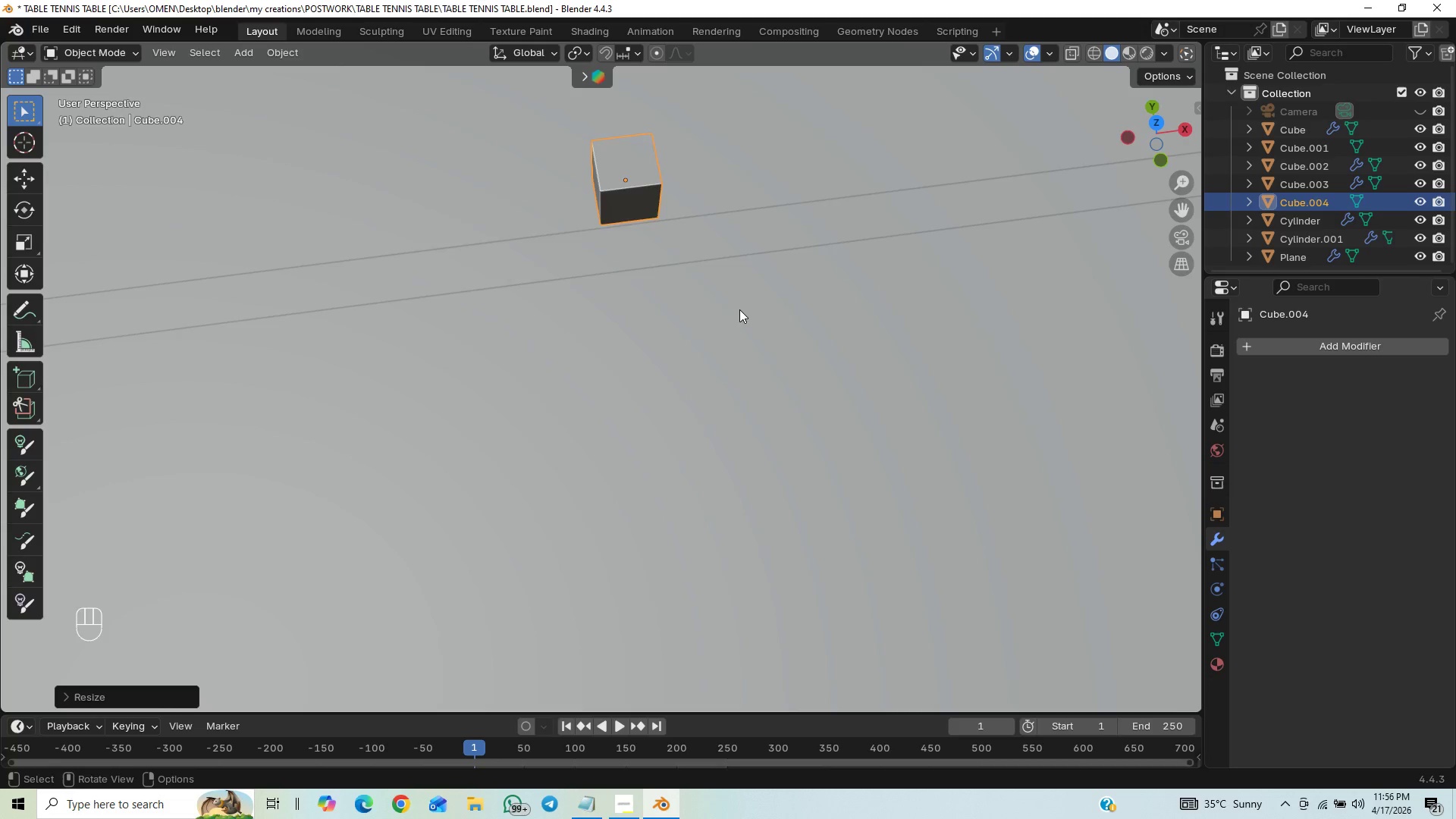 
scroll: coordinate [740, 309], scroll_direction: up, amount: 1.0
 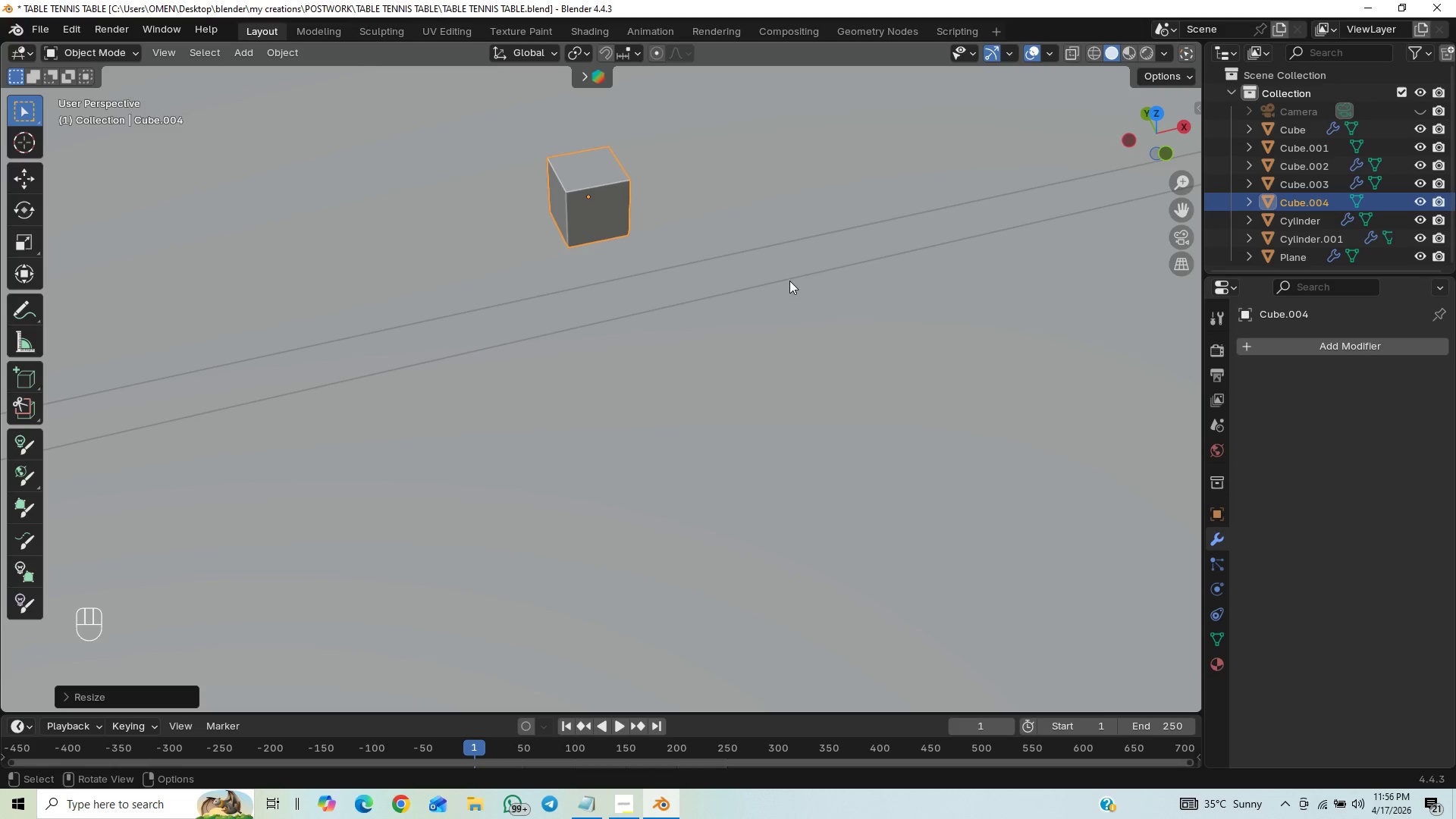 
type(sz)
 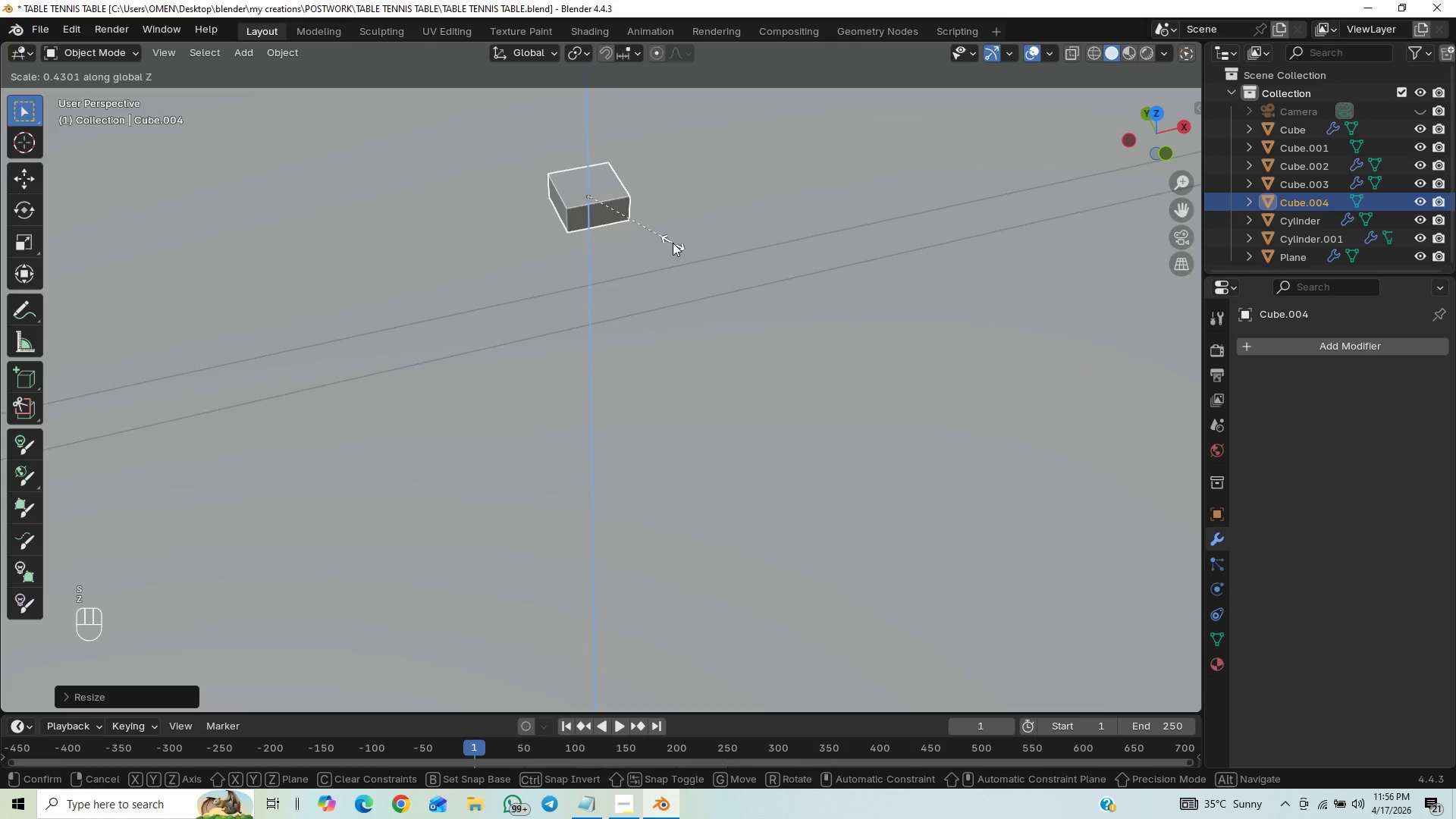 
left_click([673, 243])
 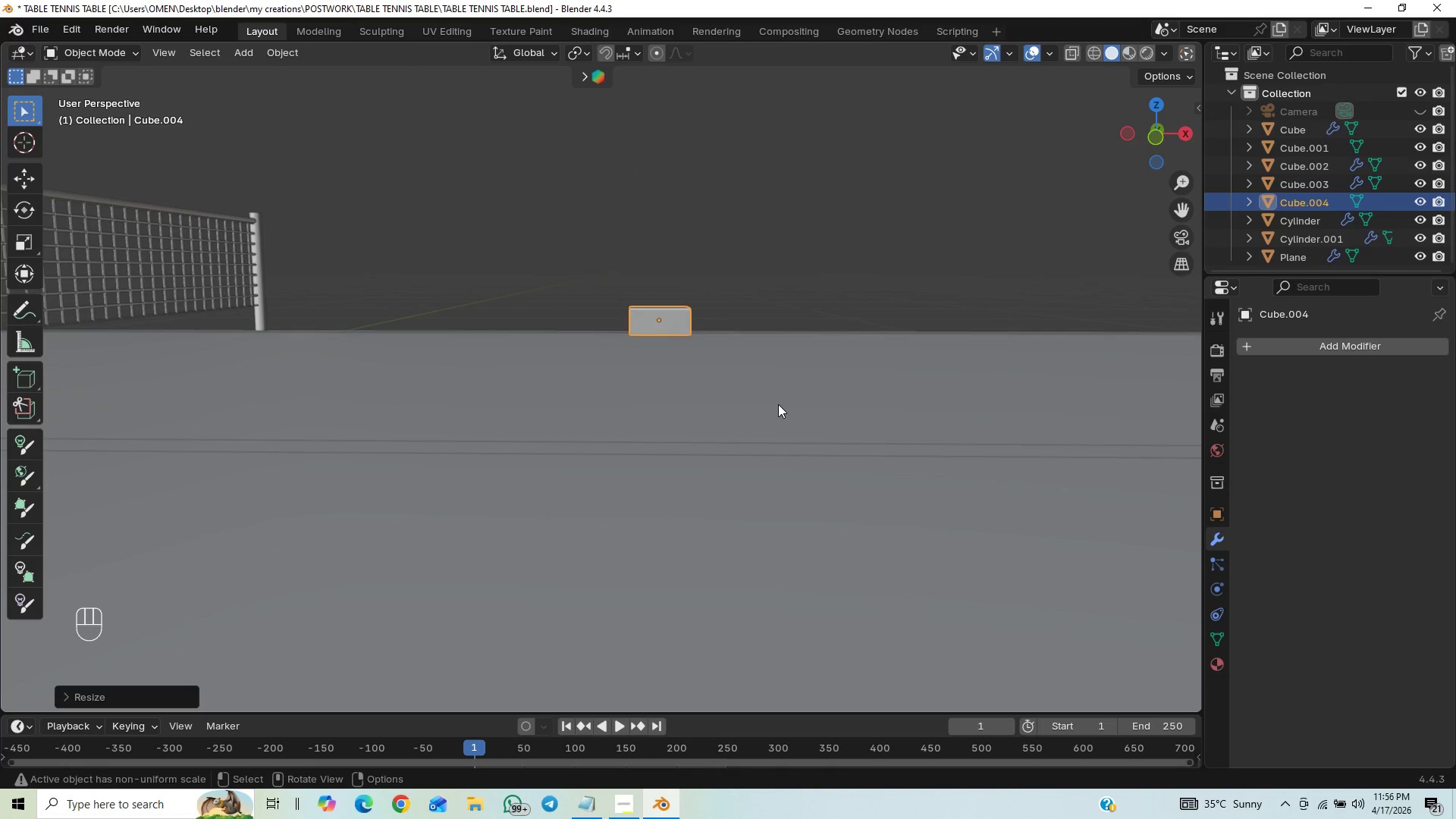 
type(sz)
 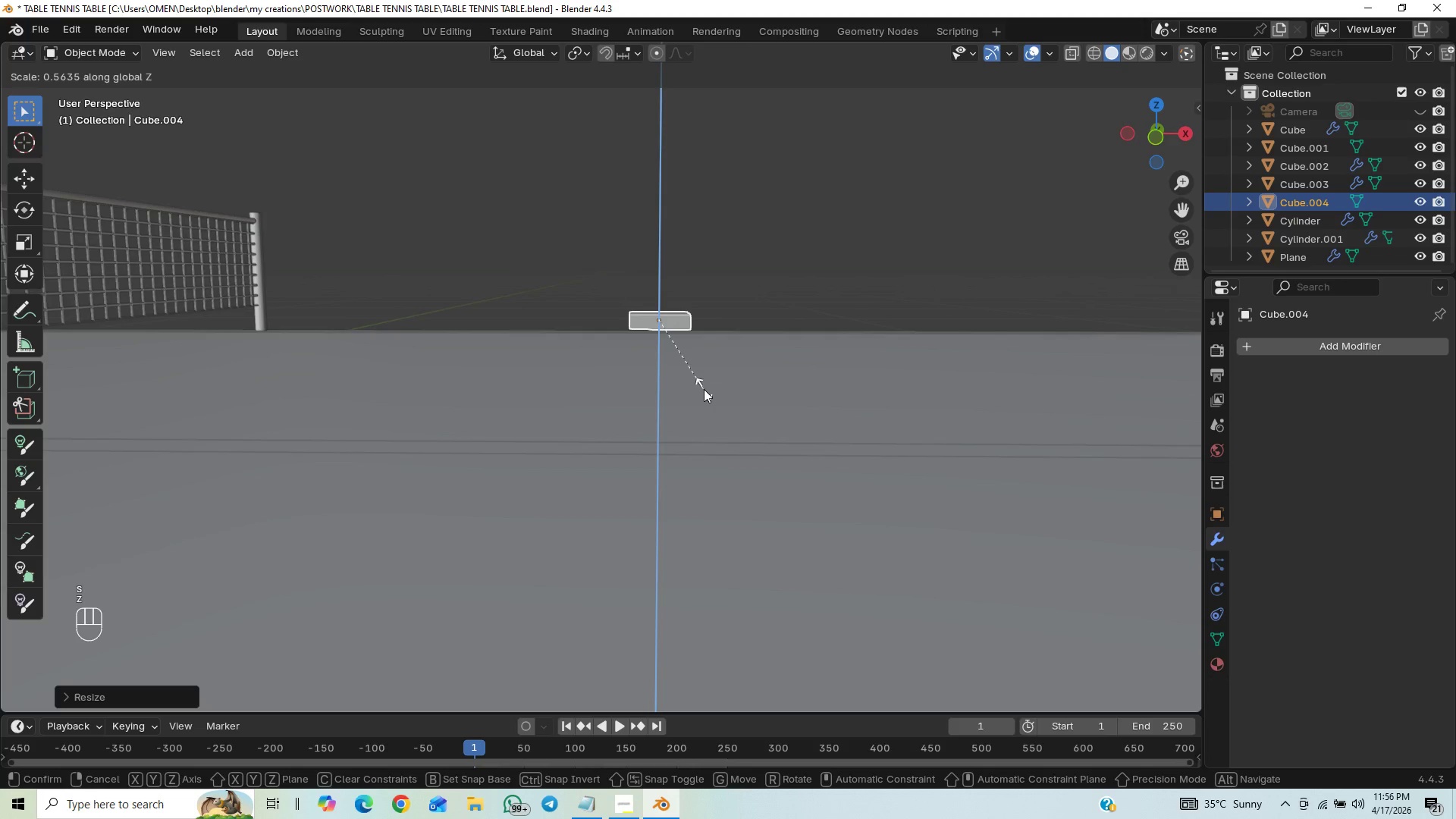 
left_click([702, 388])
 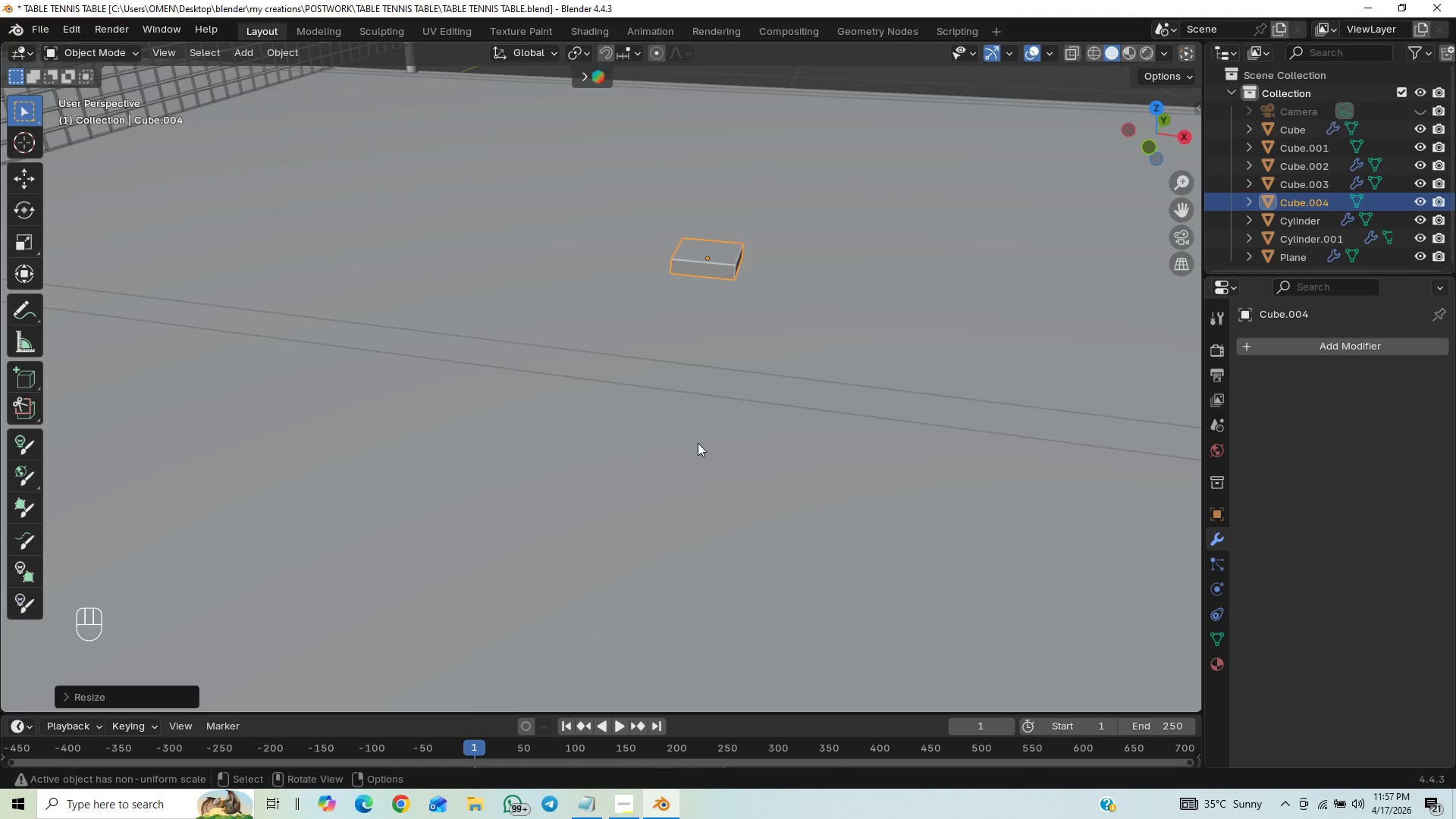 
scroll: coordinate [736, 400], scroll_direction: up, amount: 1.0
 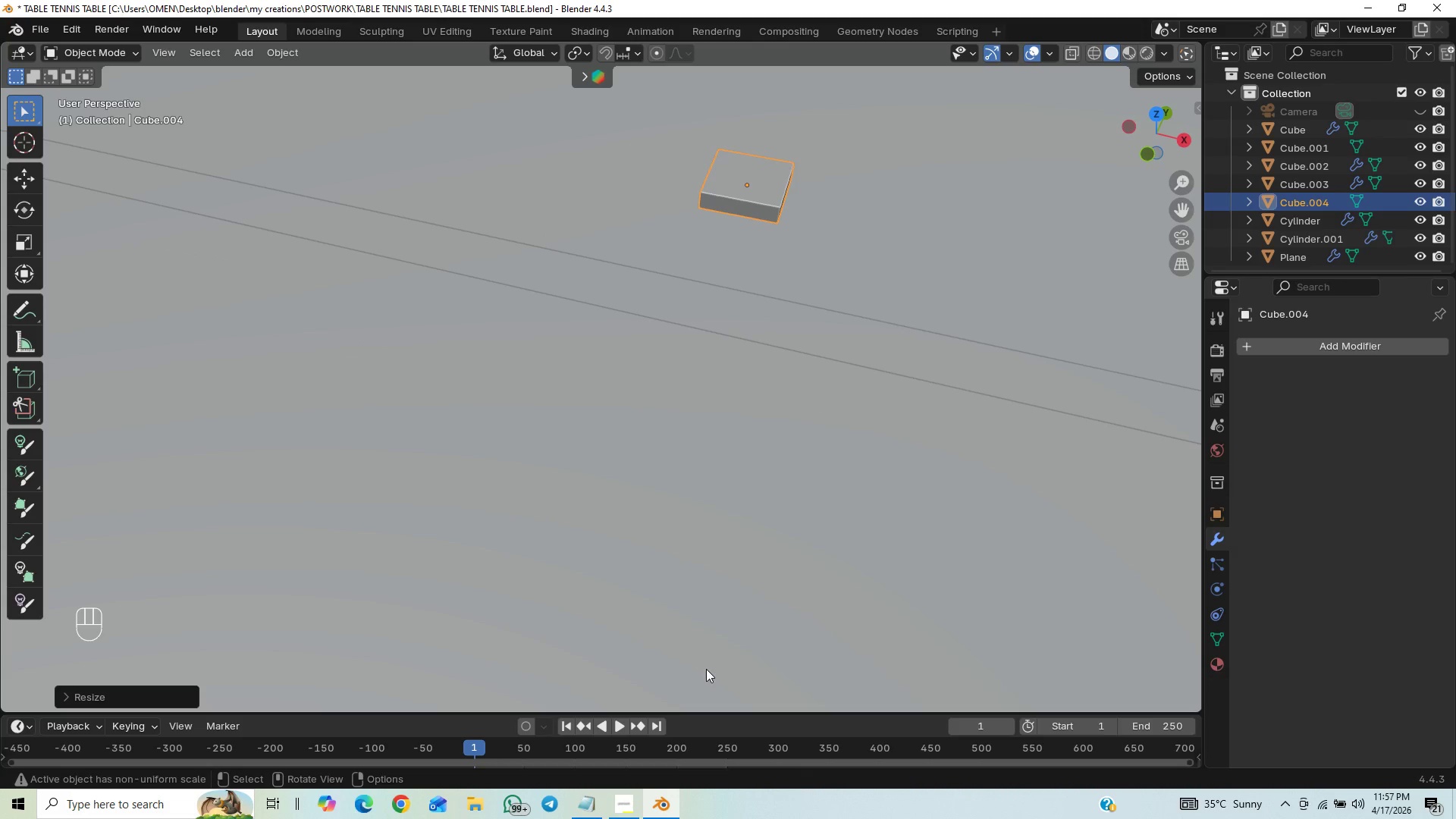 
key(Home)
 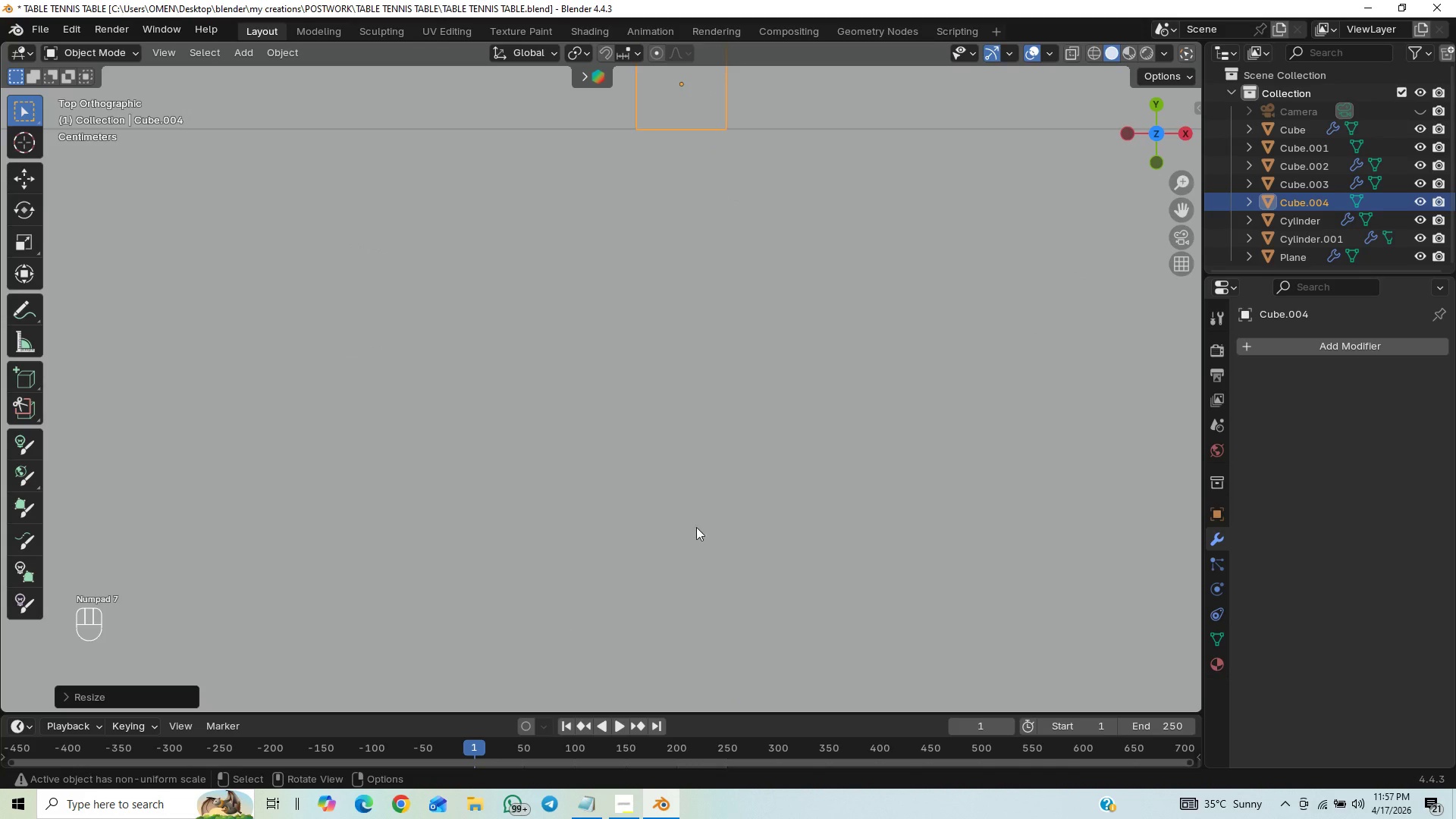 
hold_key(key=ShiftLeft, duration=1.02)
 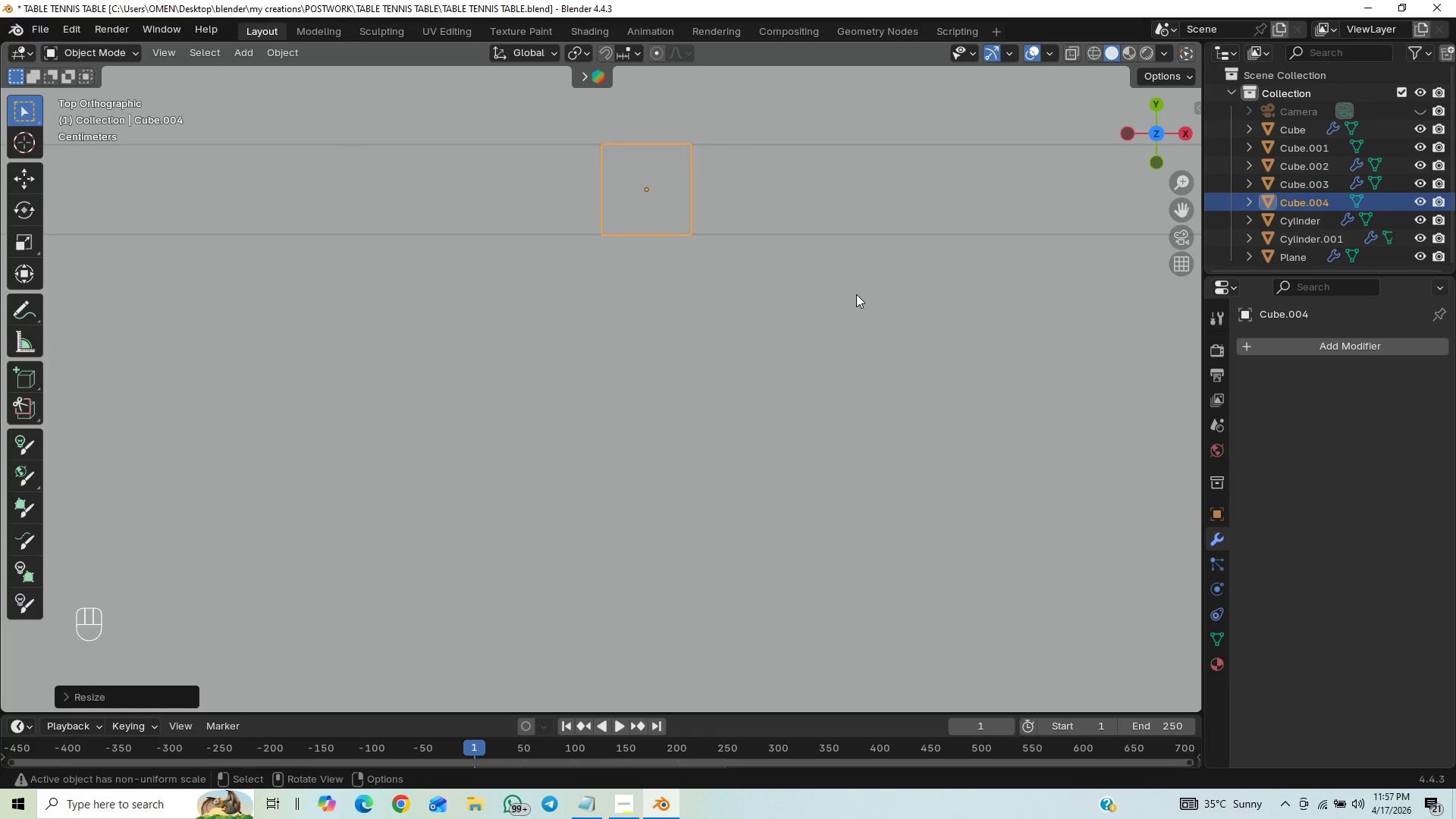 
hold_key(key=ControlLeft, duration=0.59)
scroll: coordinate [855, 298], scroll_direction: up, amount: 1.0
 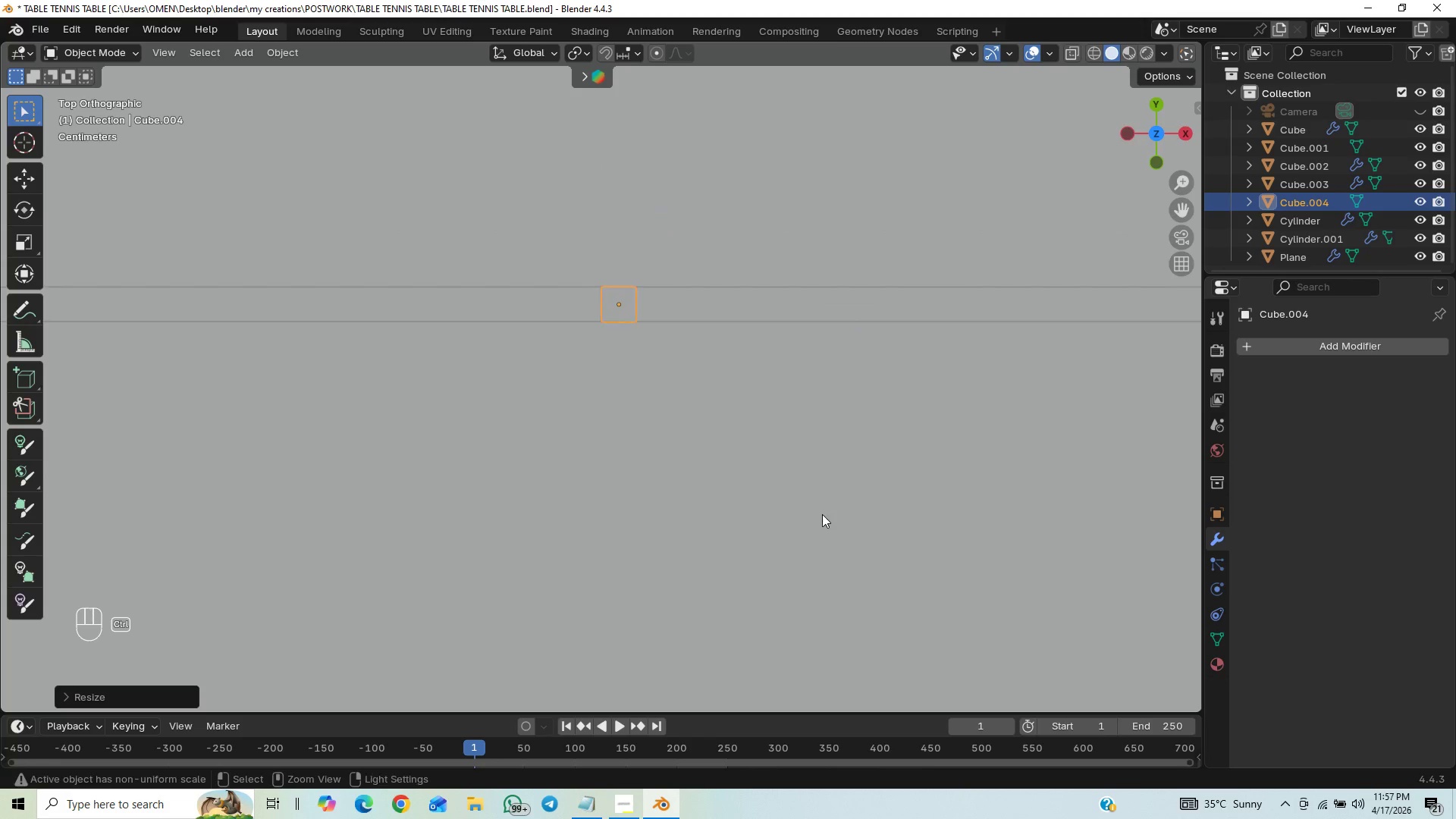 
hold_key(key=ControlLeft, duration=22.52)
scroll: coordinate [808, 491], scroll_direction: down, amount: 7.0
 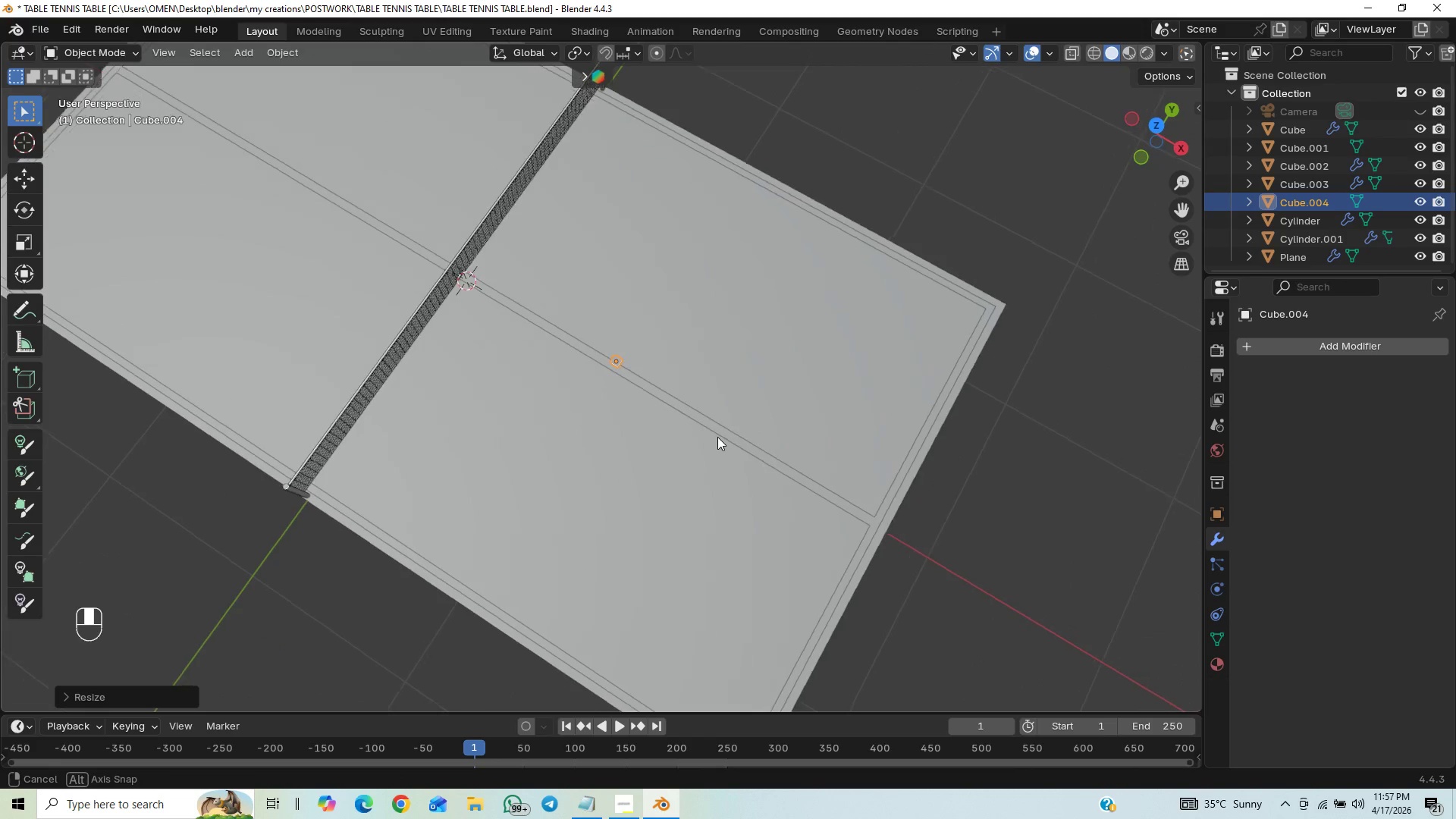 
scroll: coordinate [772, 428], scroll_direction: up, amount: 1.0
 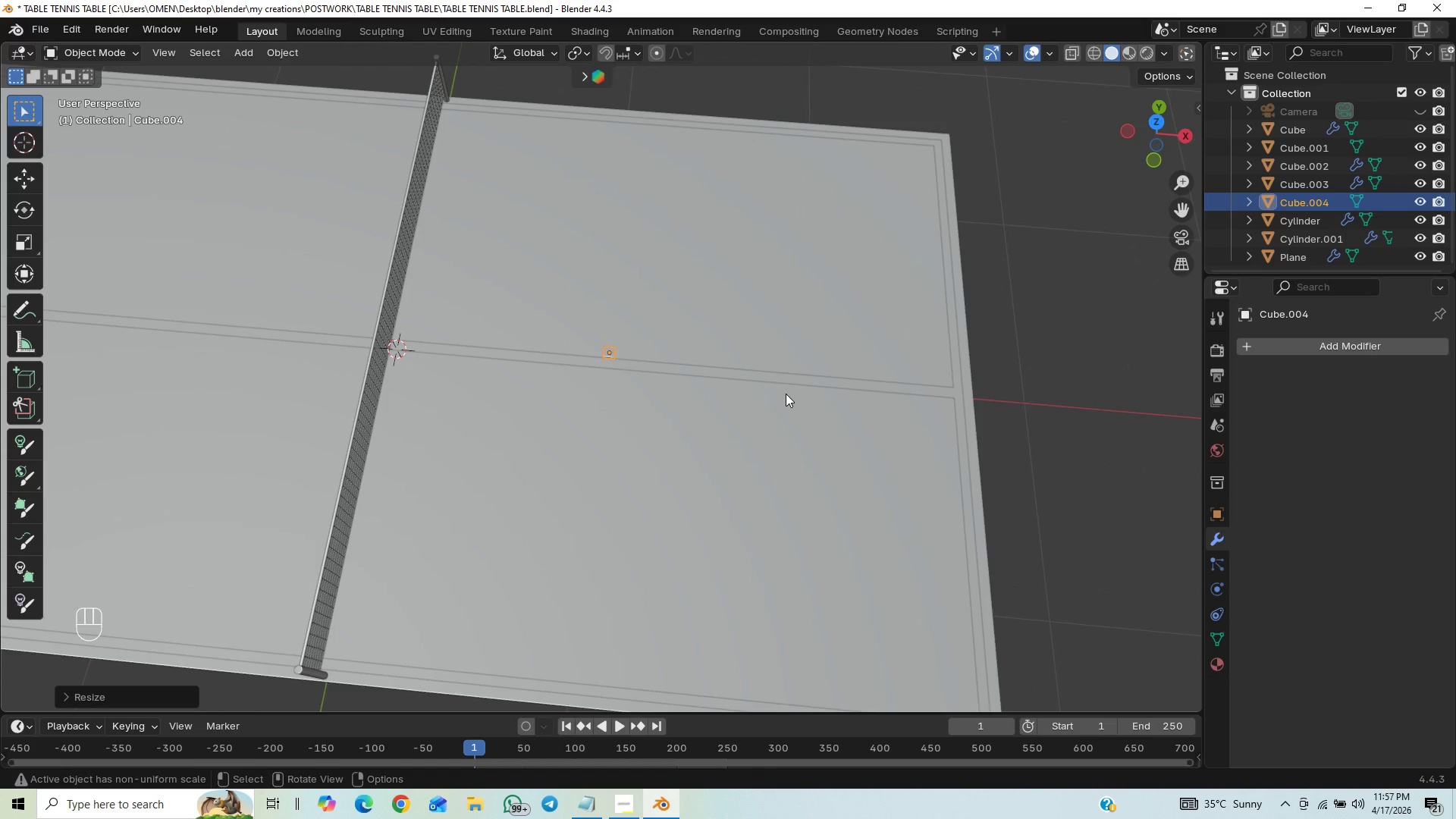 
key(Home)
 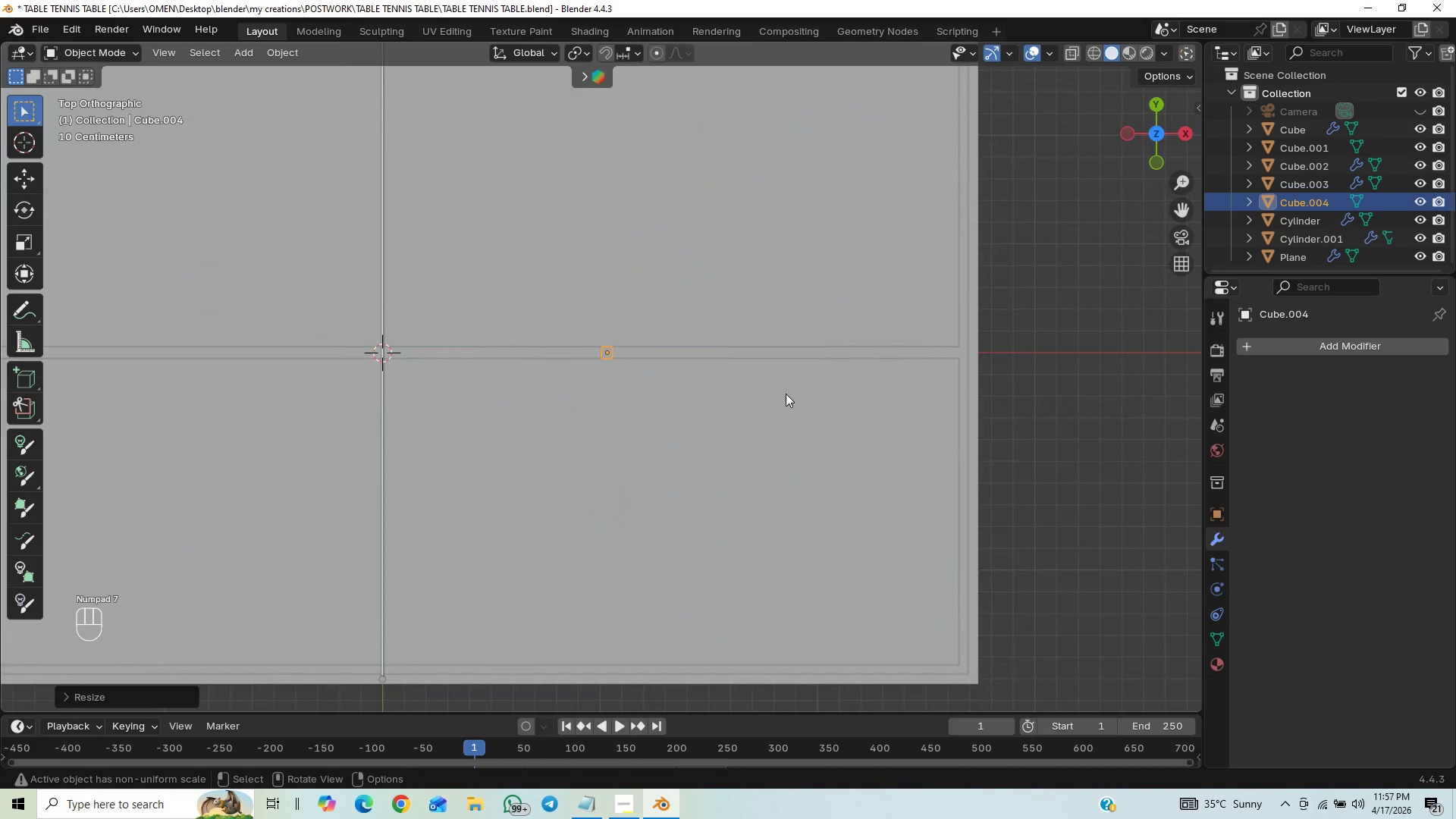 
scroll: coordinate [603, 358], scroll_direction: up, amount: 8.0
 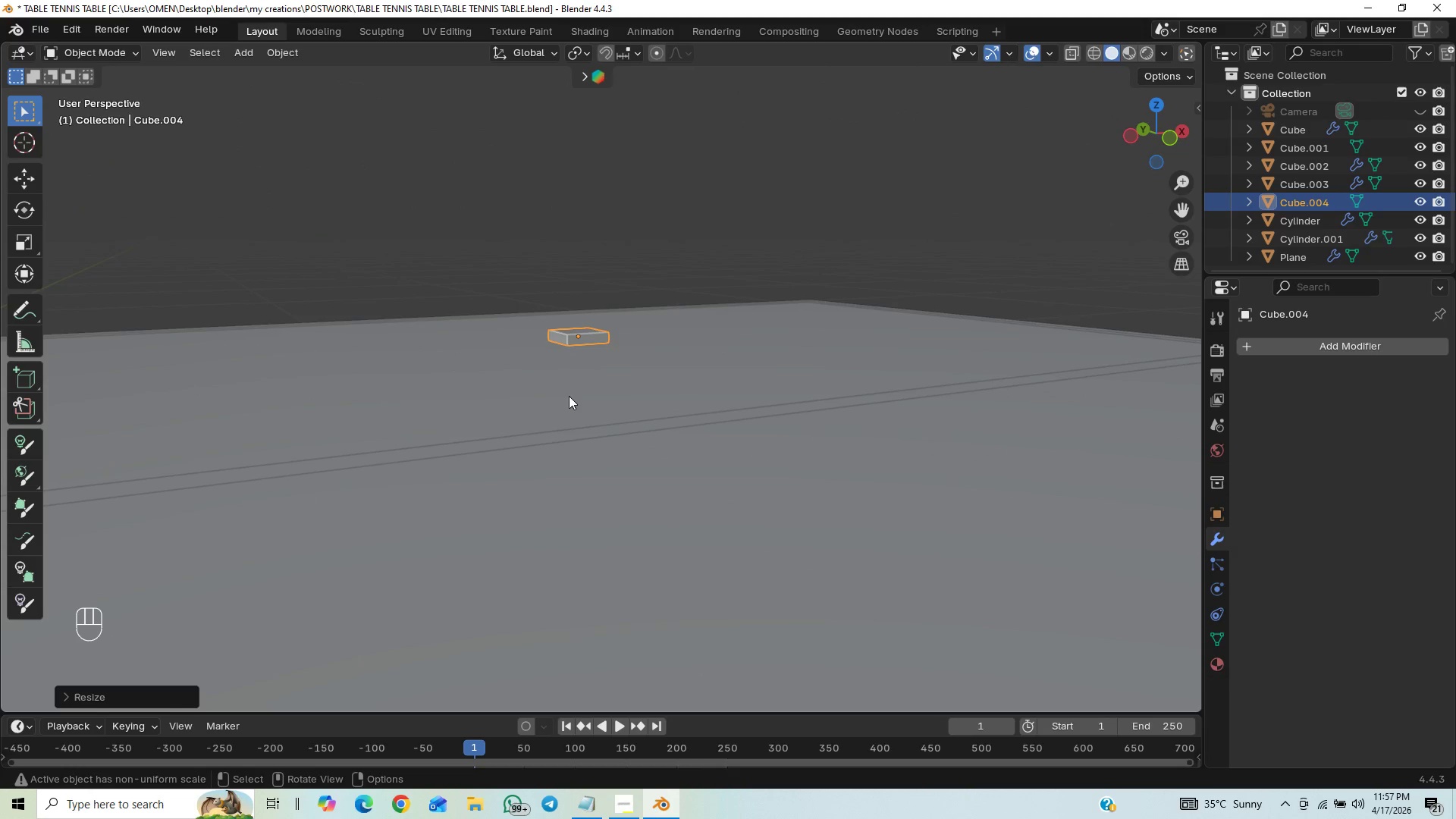 
key(2)
 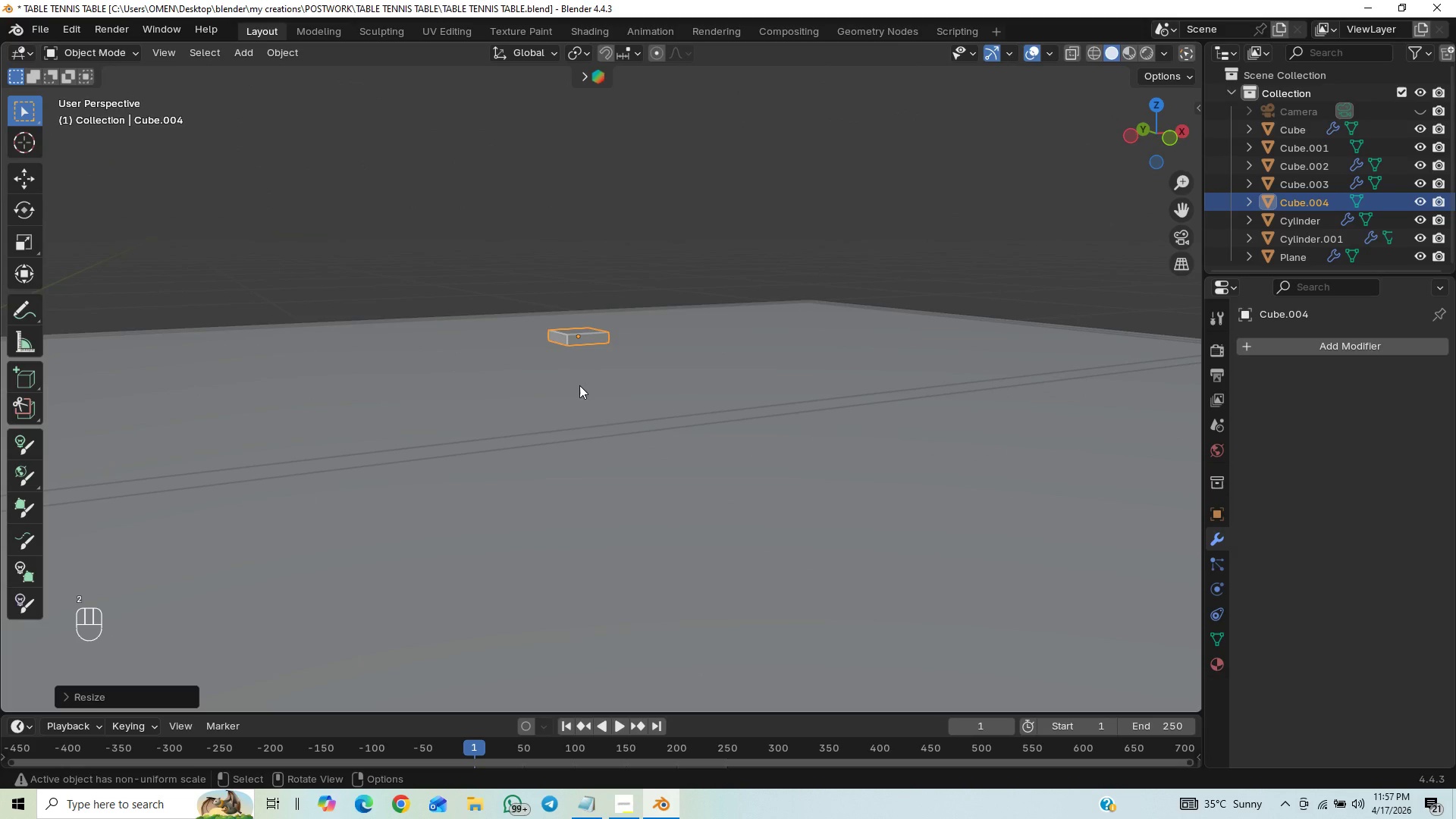 
key(Tab)
 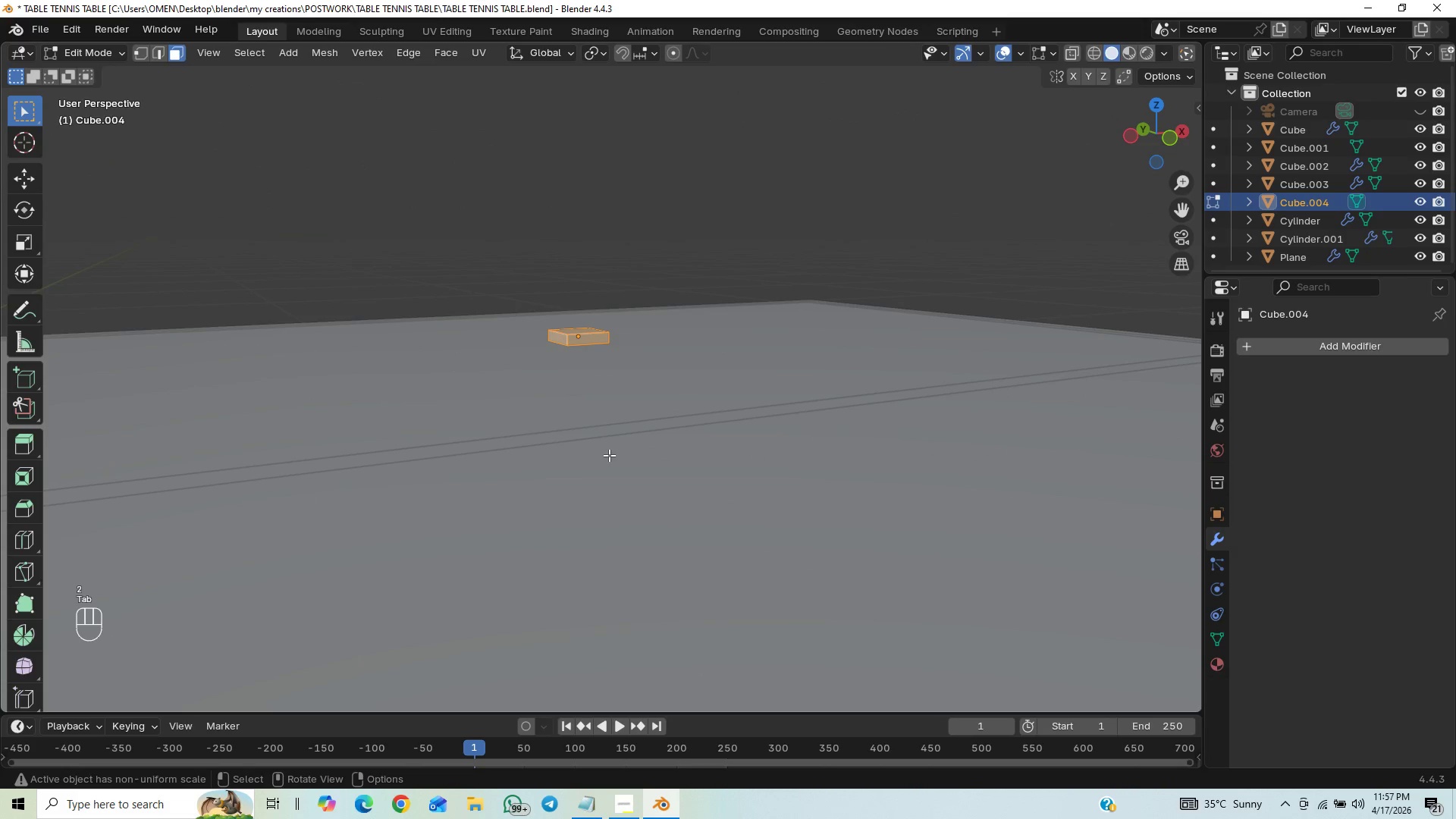 
key(3)
 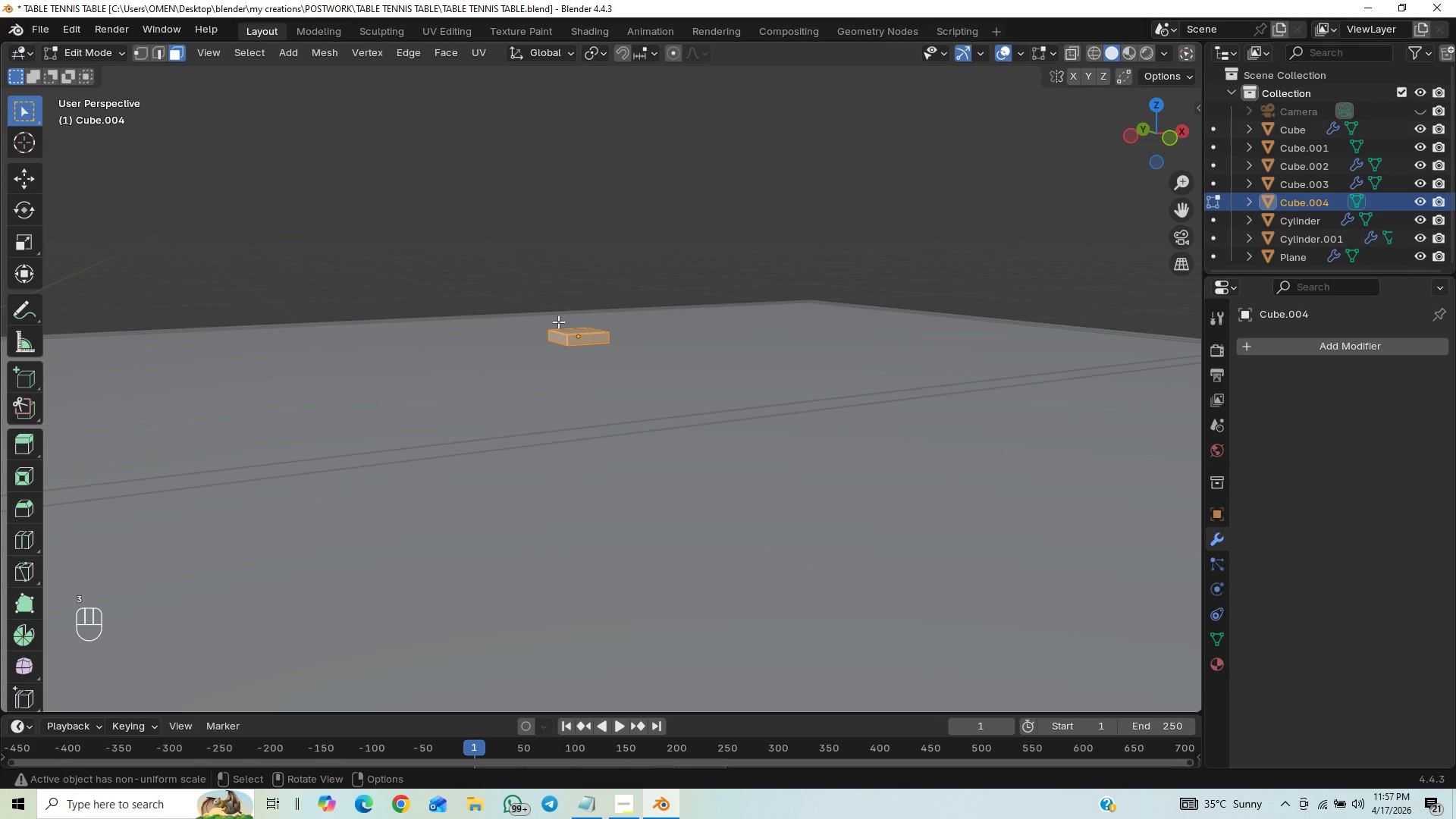 
left_click([554, 339])
 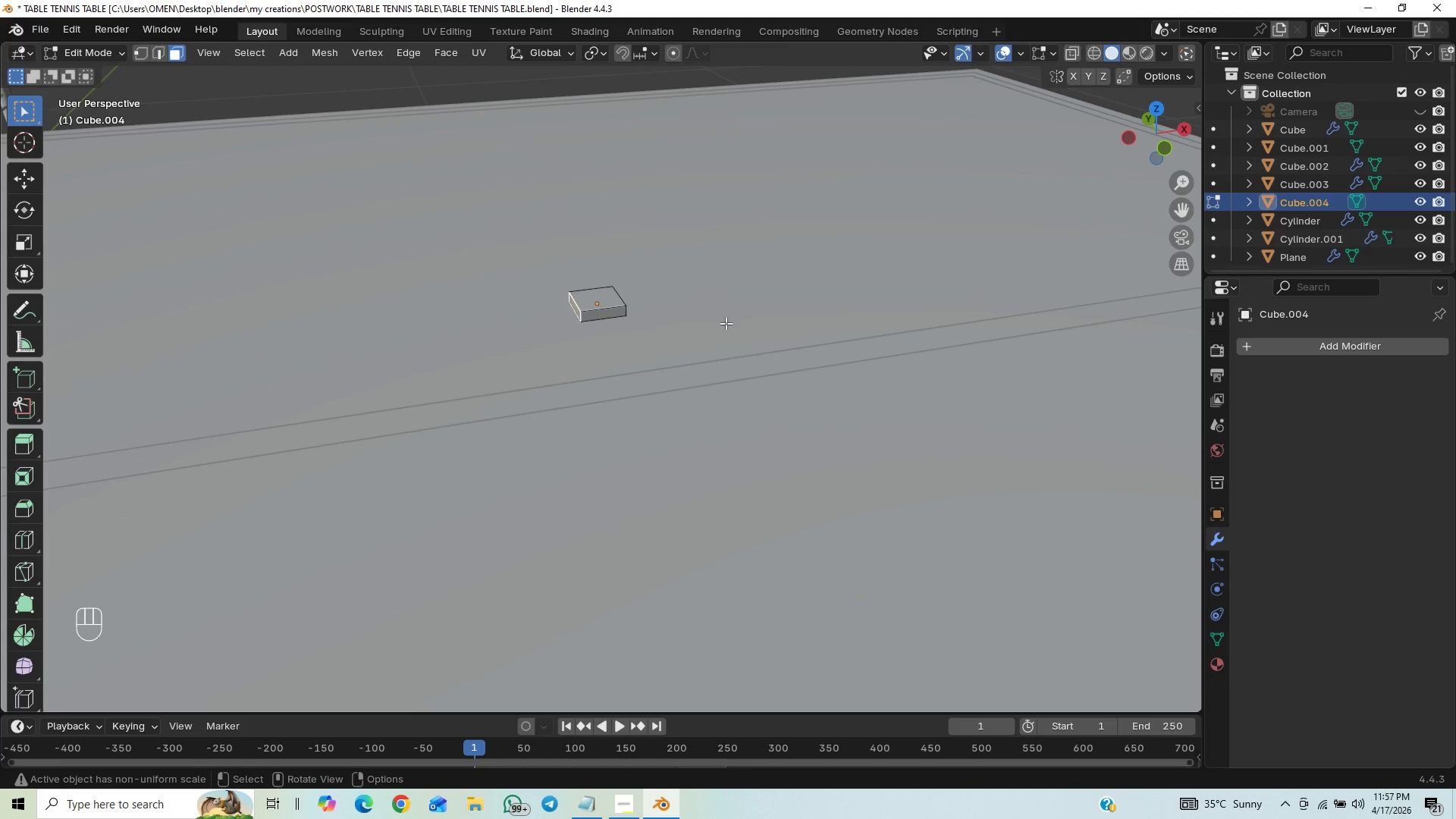 
key(Home)
 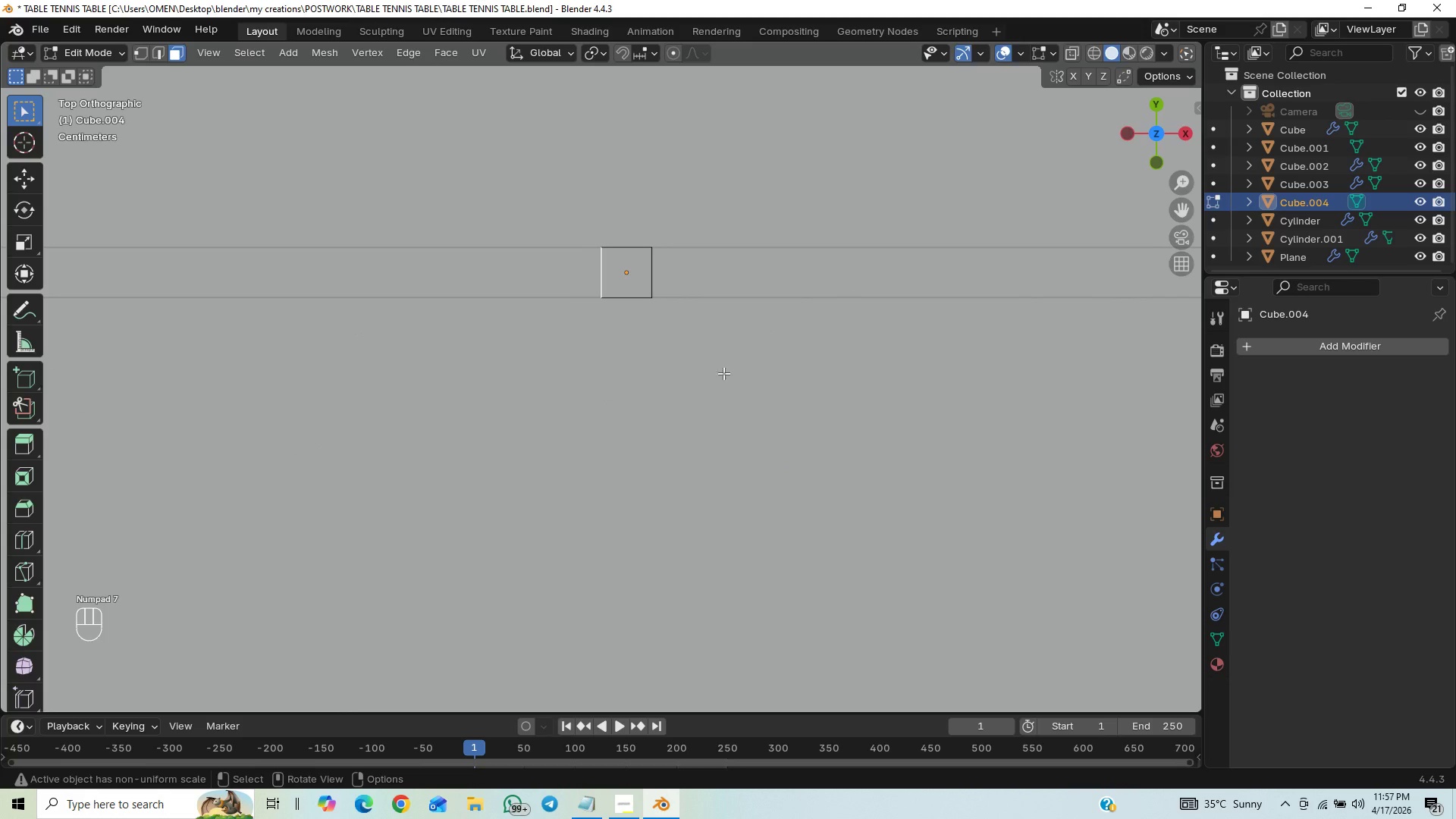 
hold_key(key=ControlLeft, duration=1.08)
 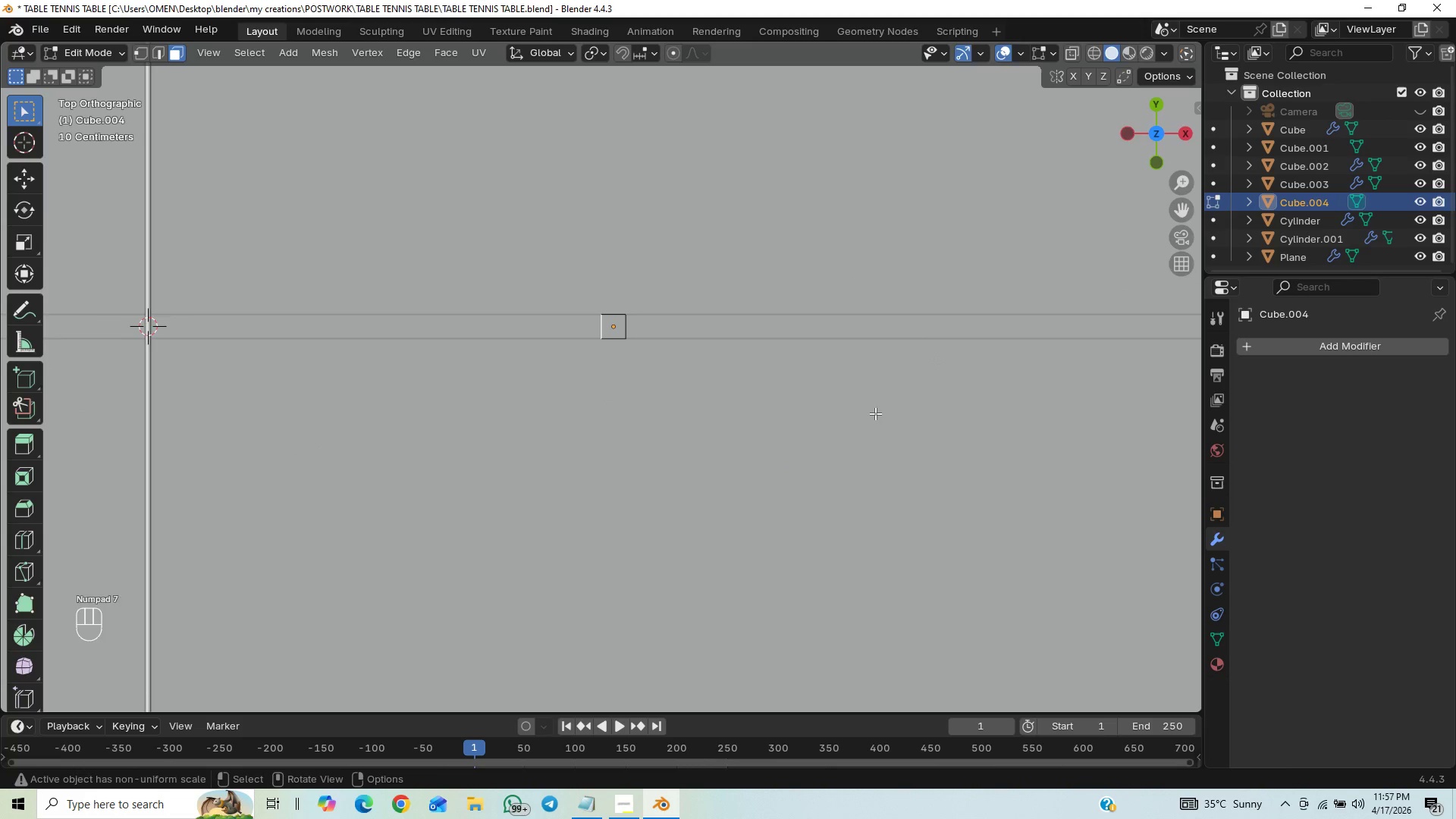 
type(eyx)
 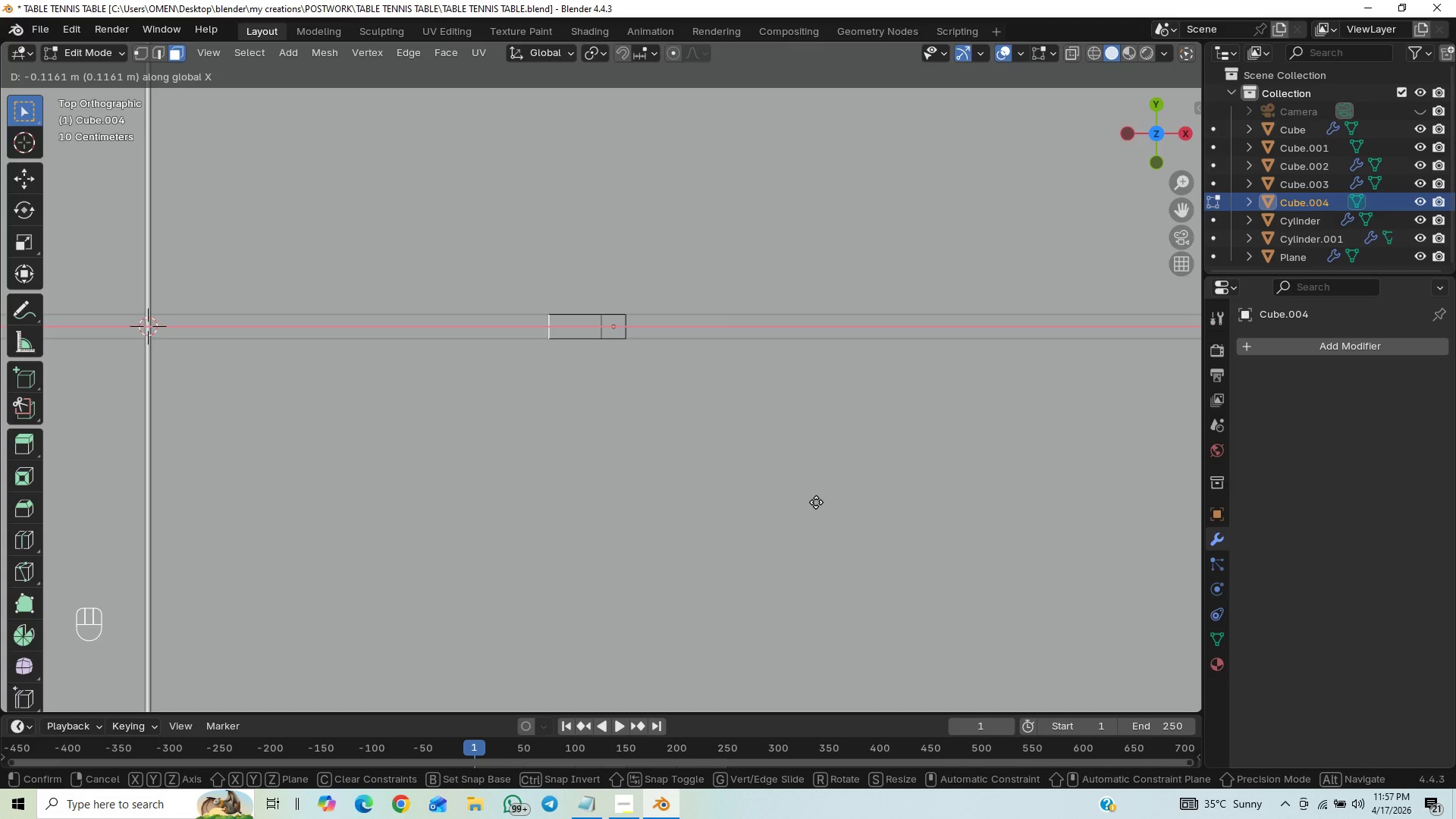 
wait(21.69)
 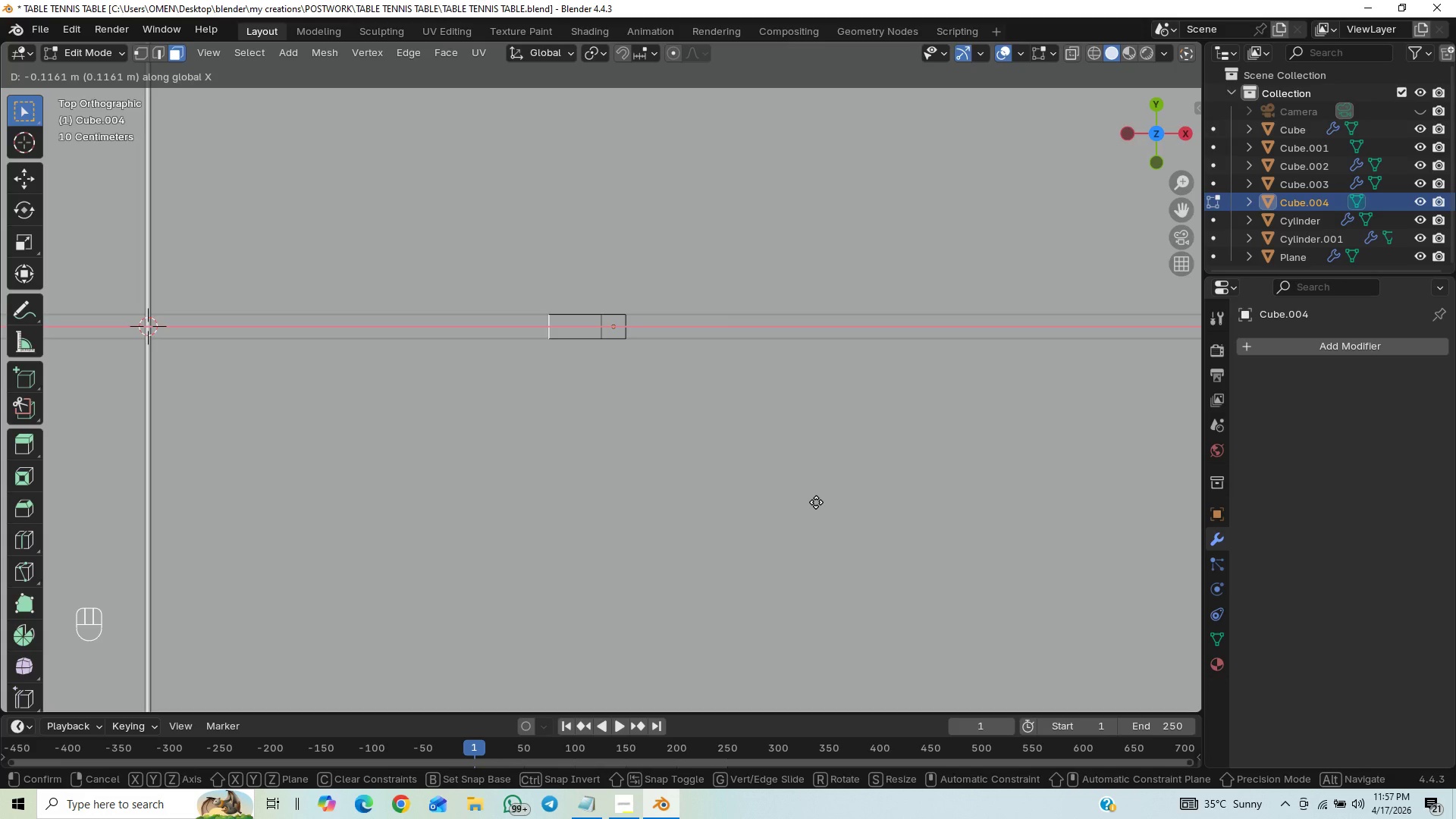 
left_click([819, 504])
 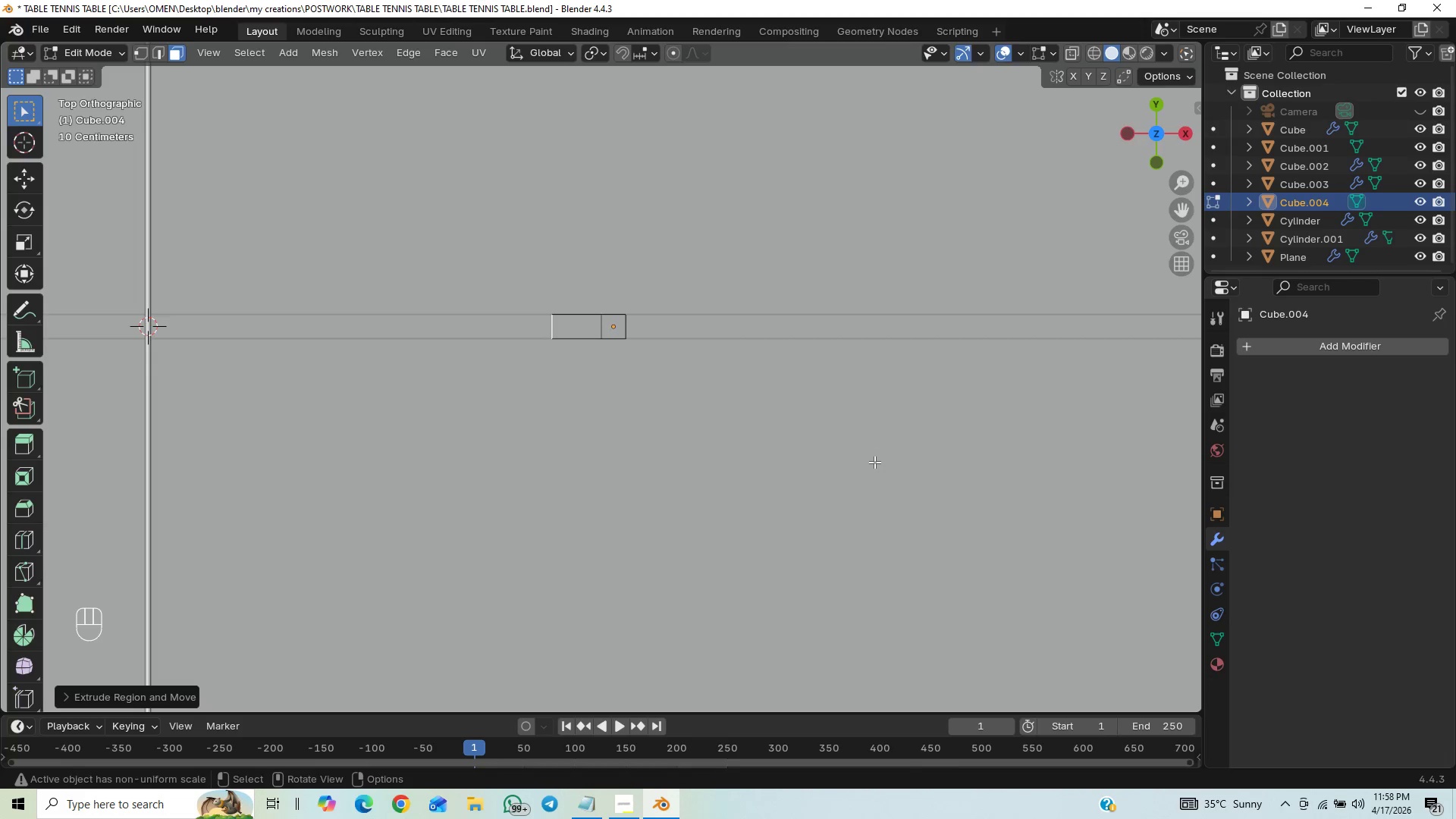 
key(E)
 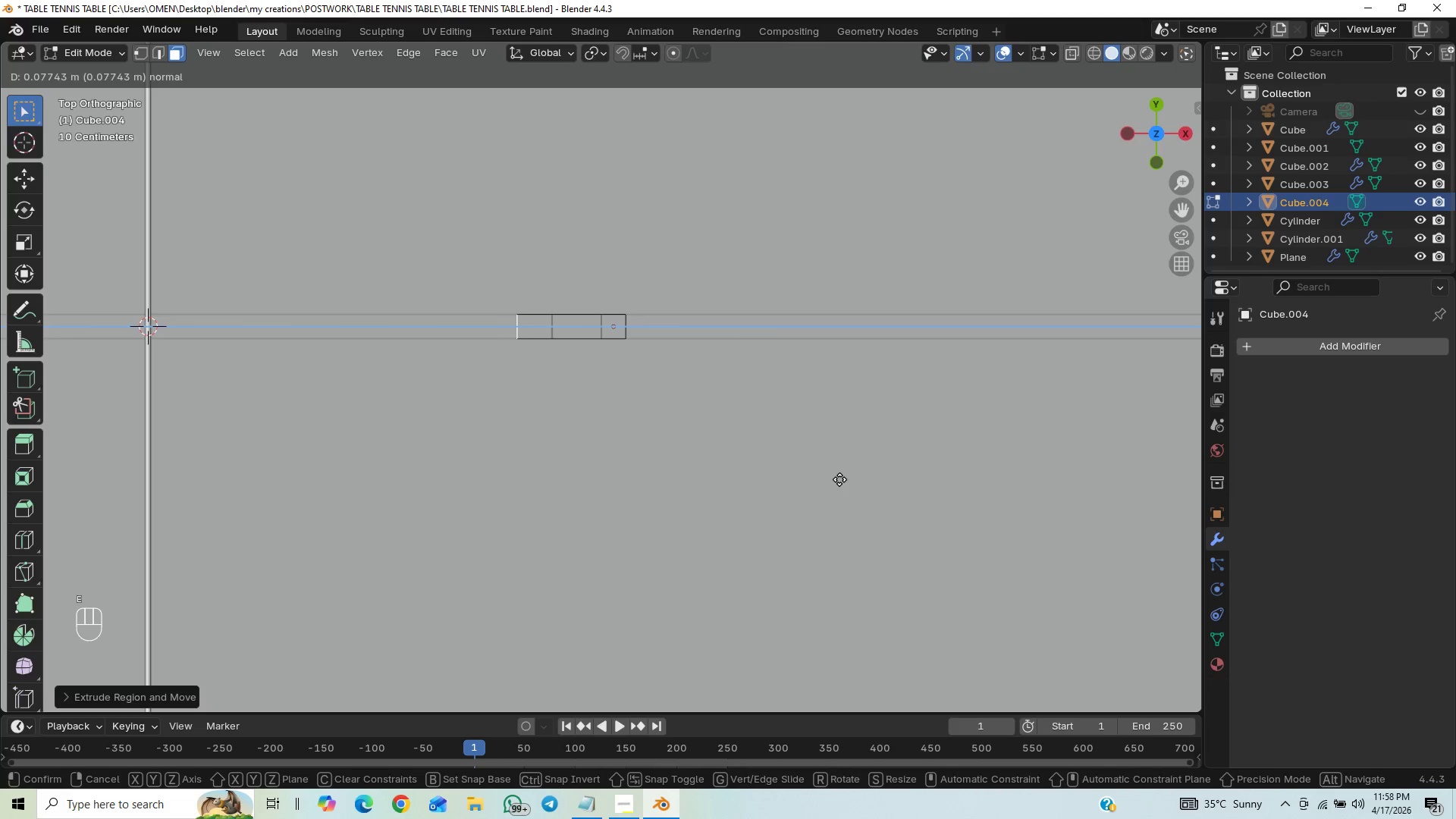 
left_click([842, 479])
 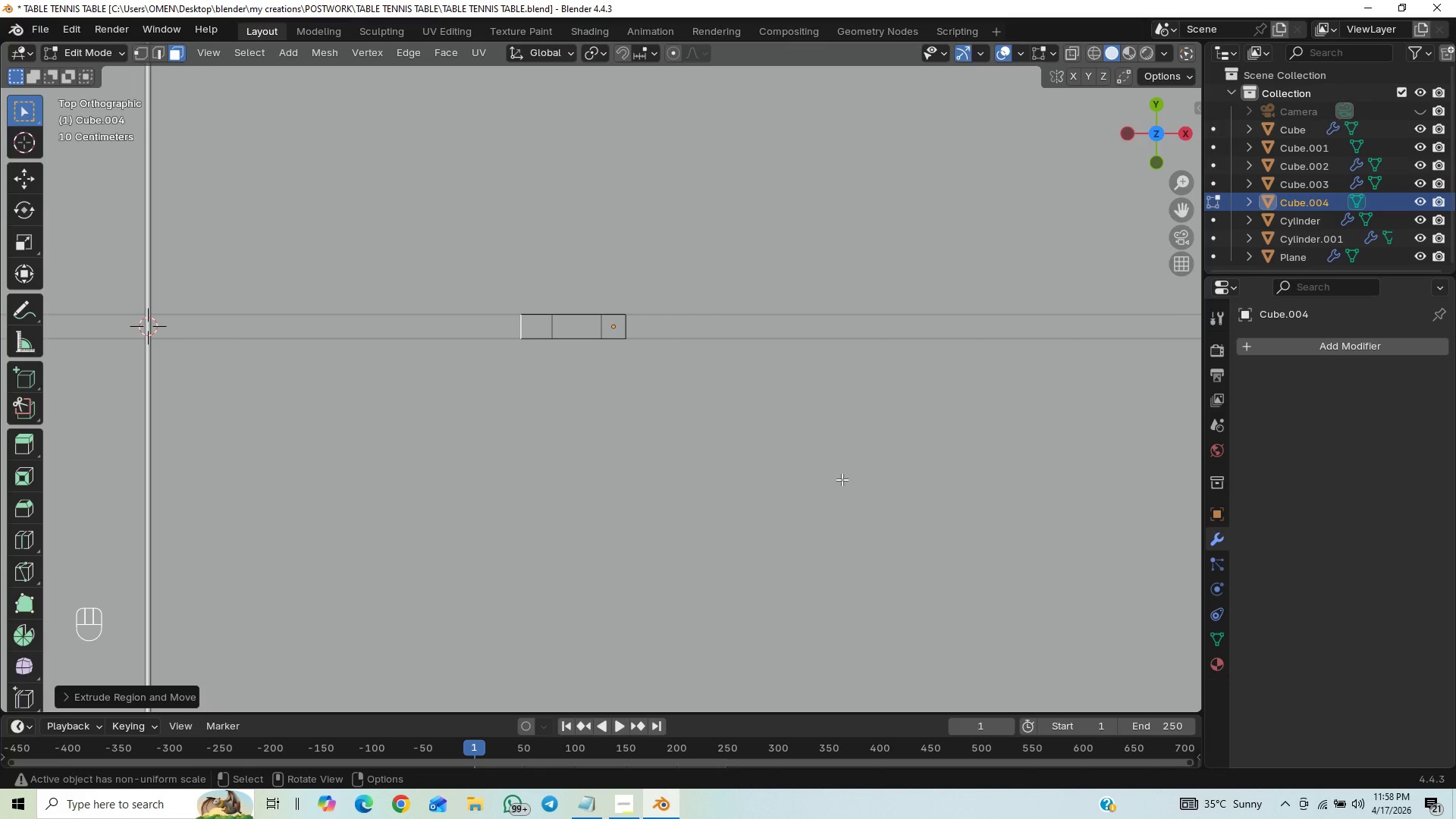 
key(S)
 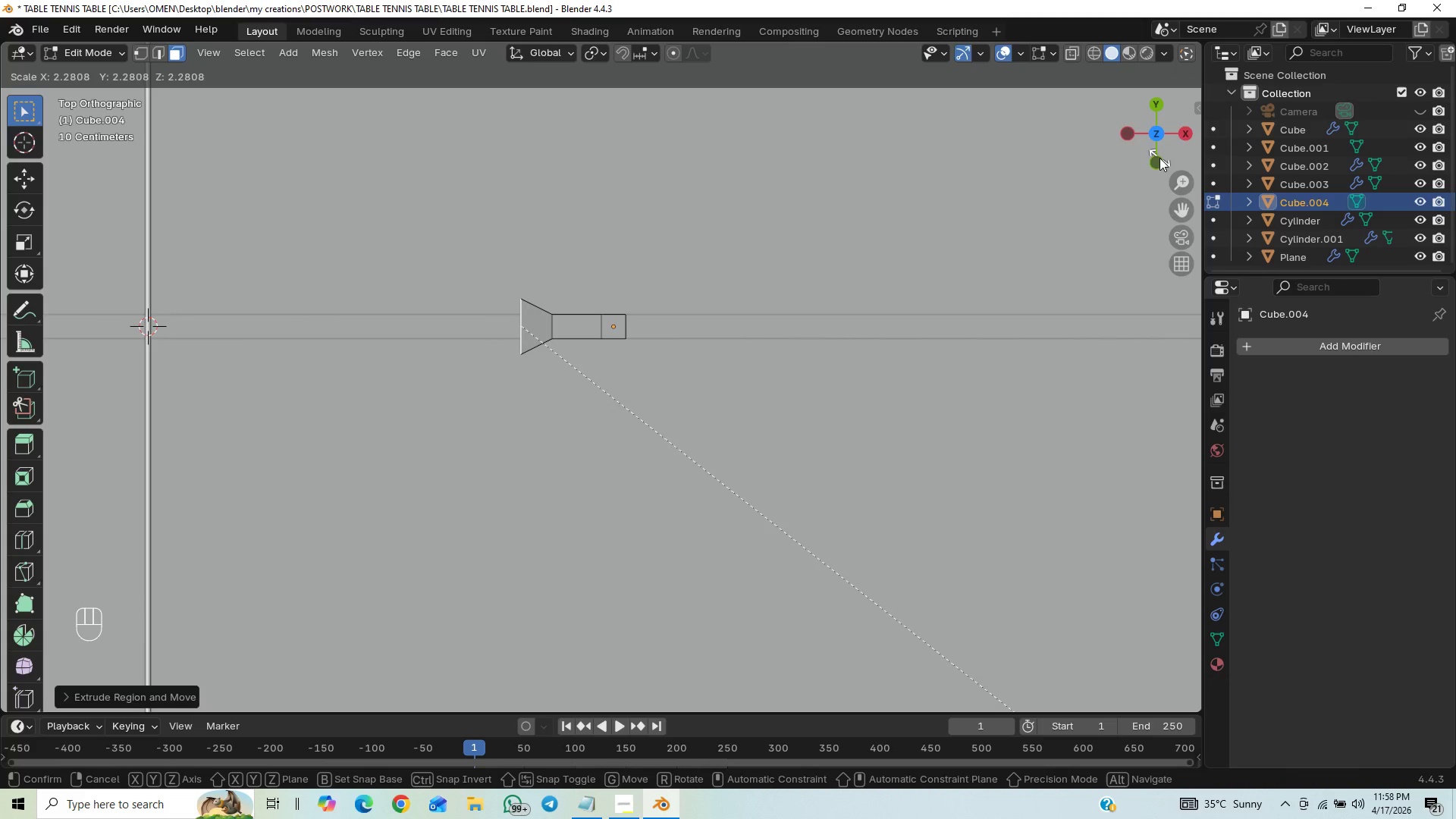 
wait(7.87)
 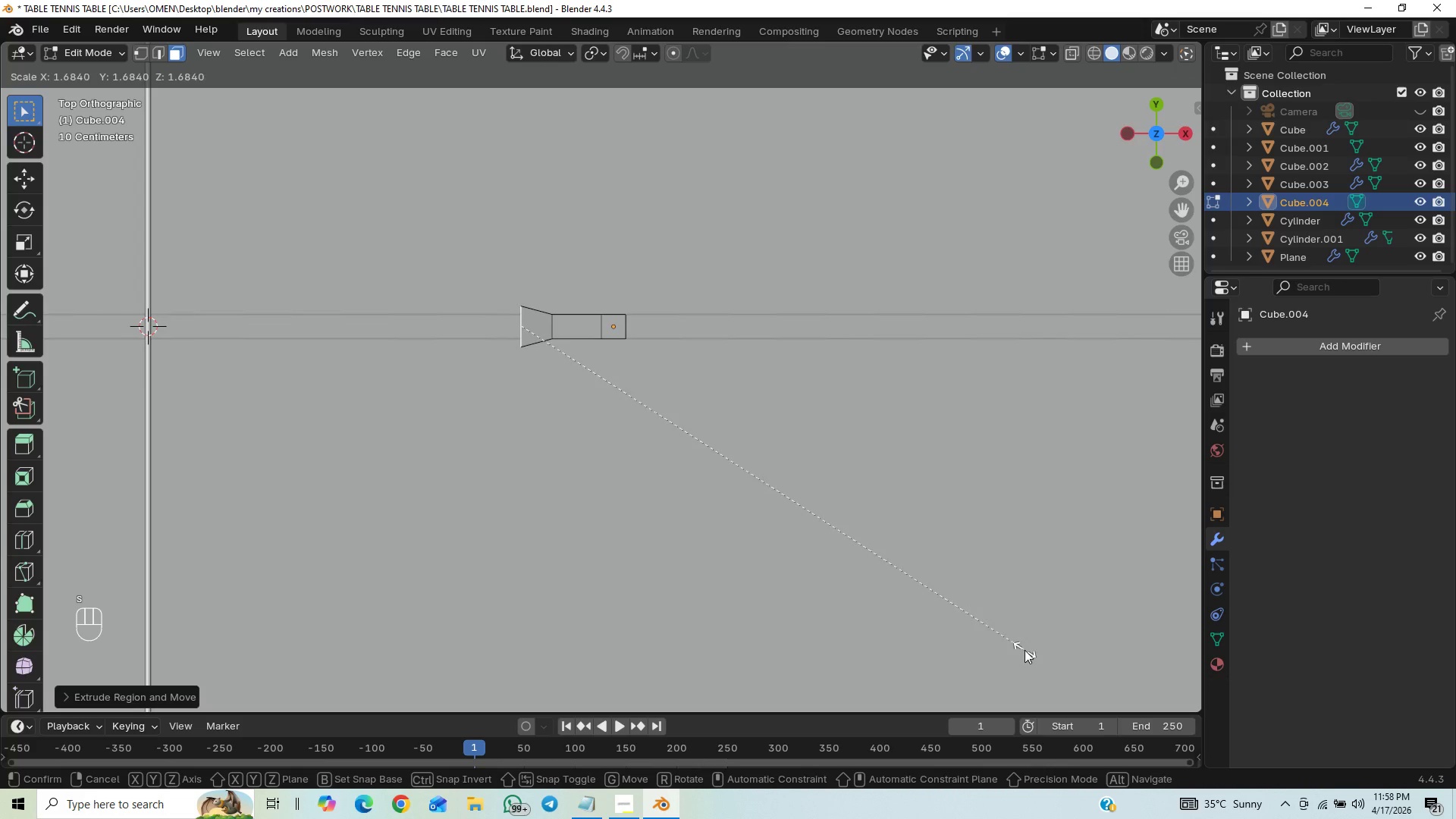 
mouse_move([1165, 155])
 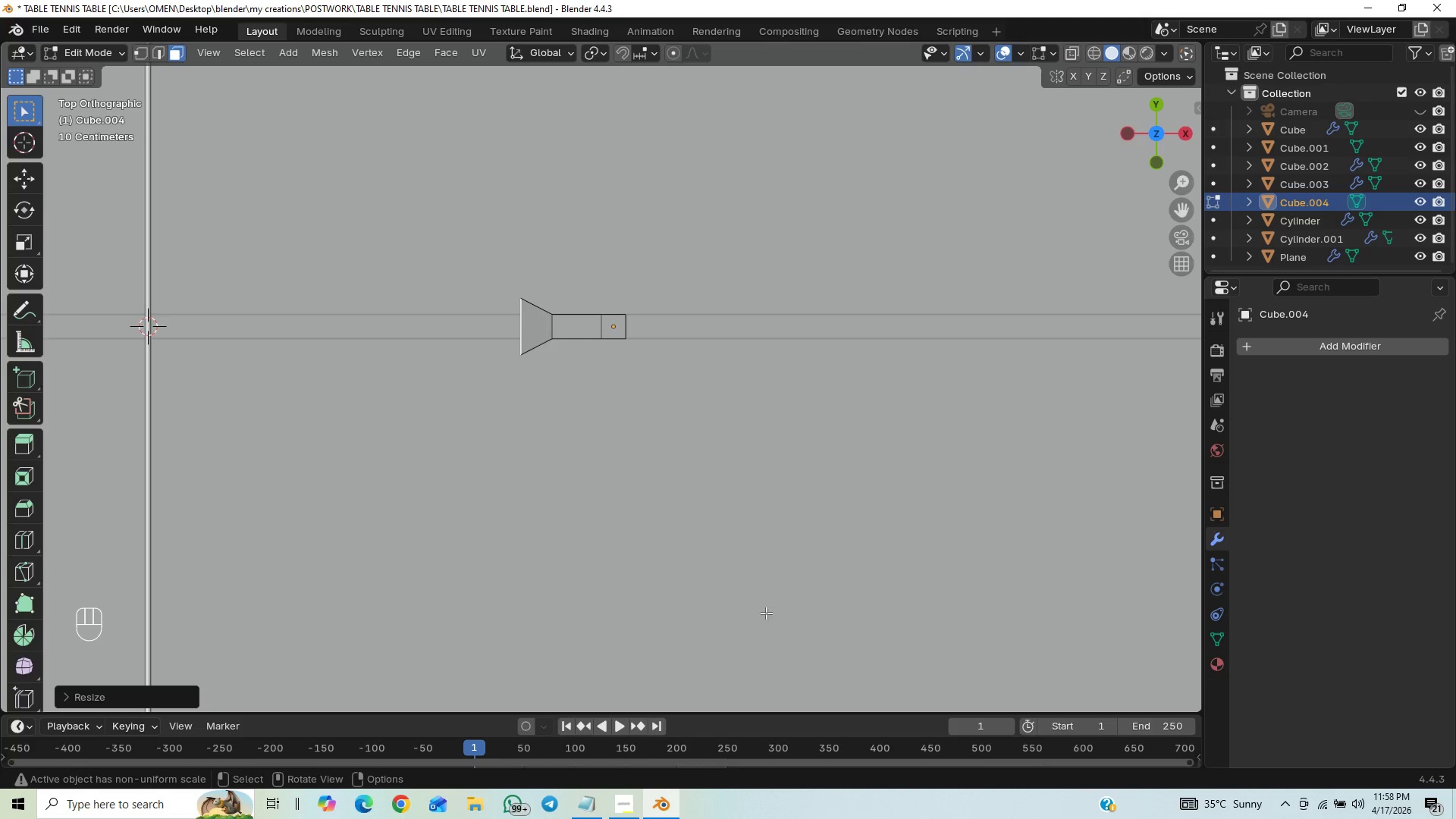 
key(E)
 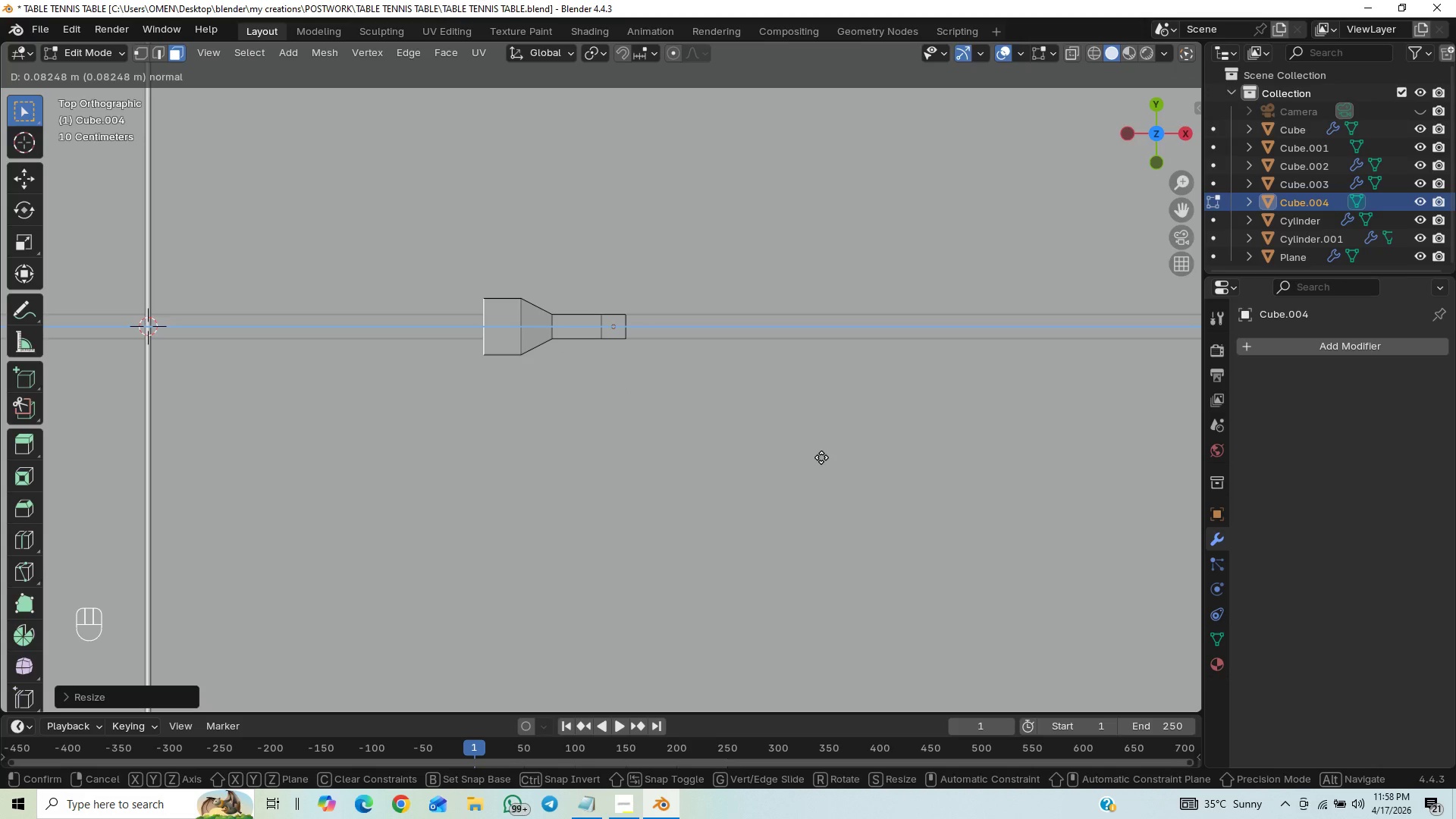 
left_click([821, 457])
 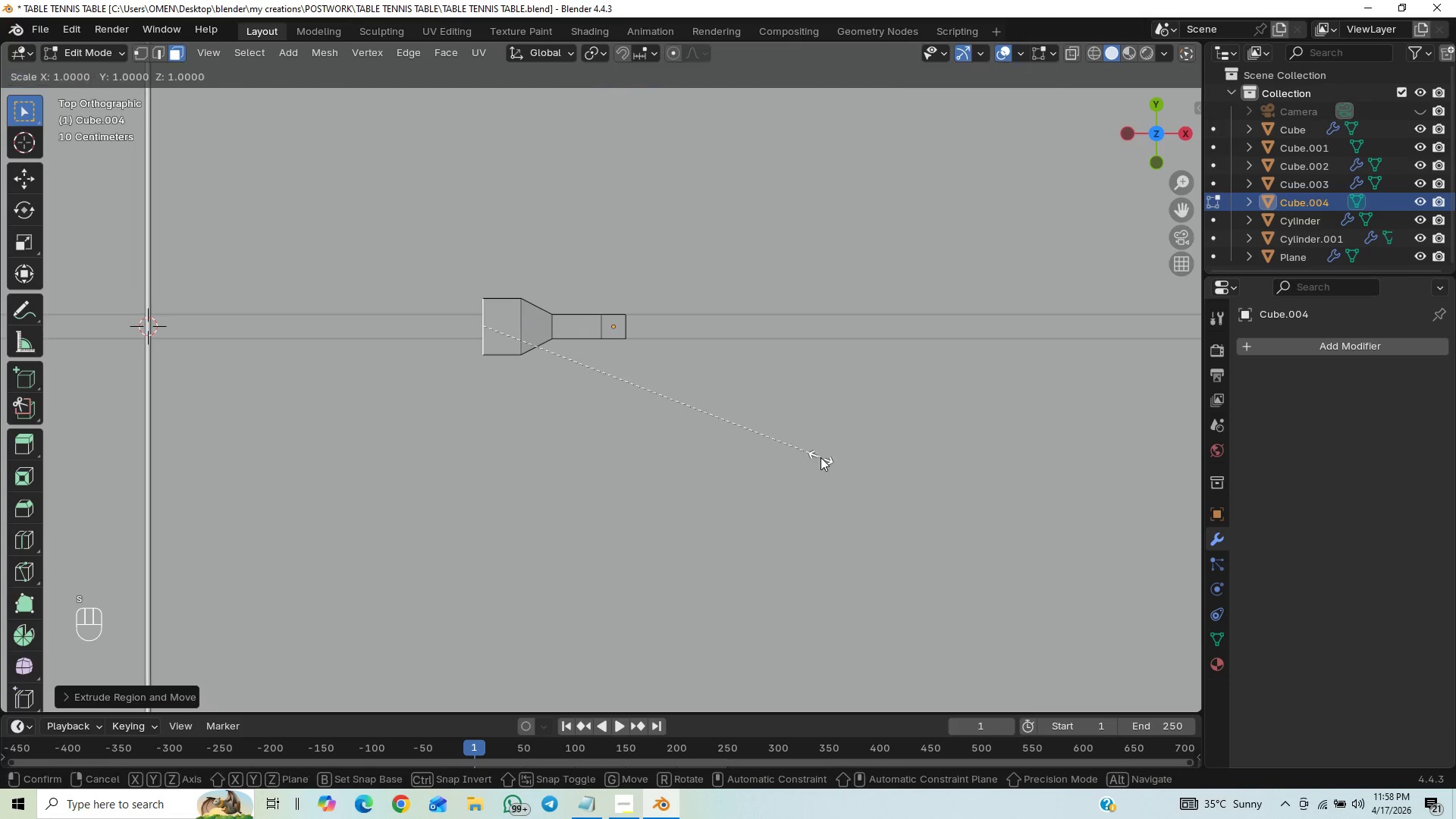 
key(S)
 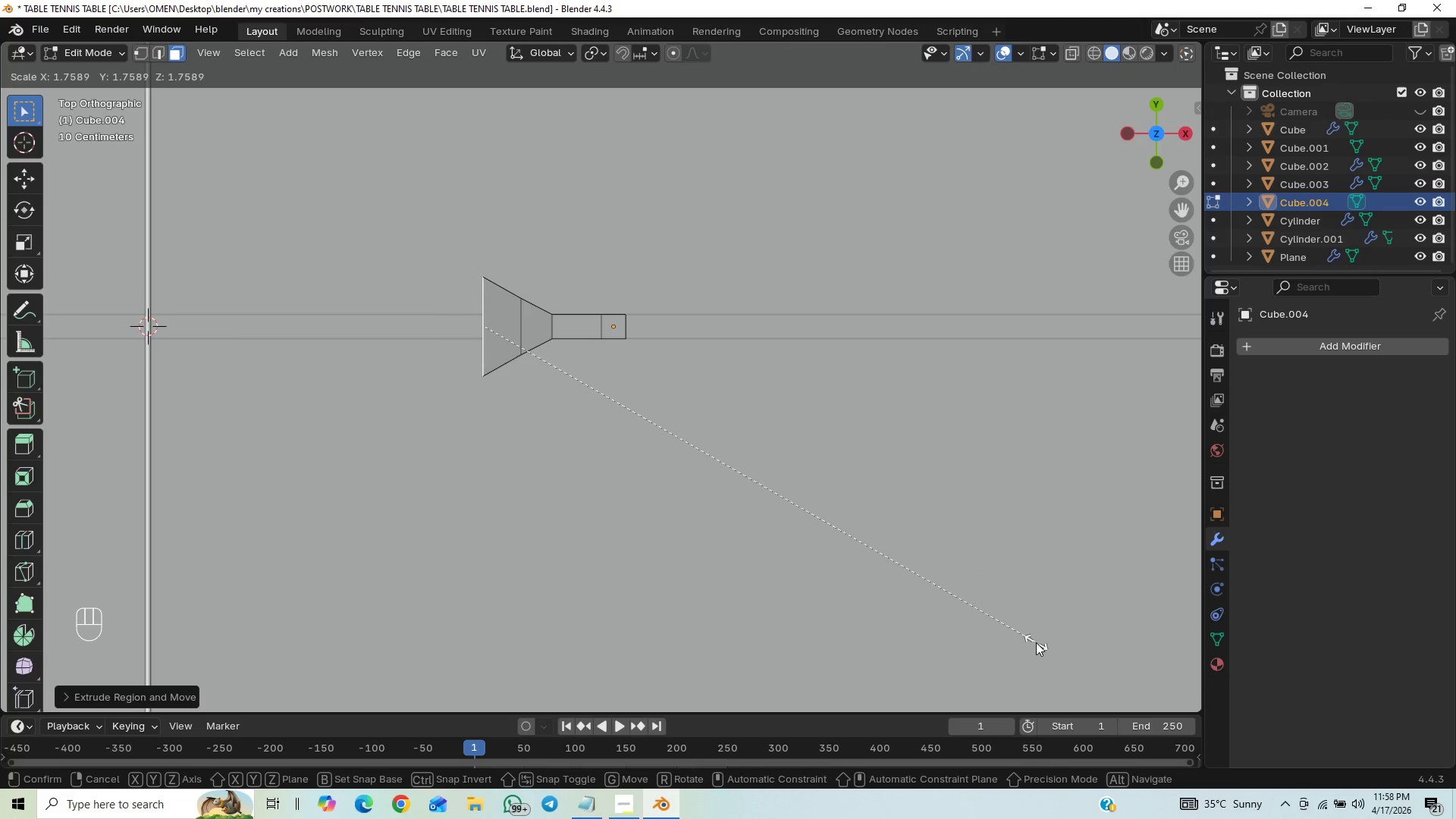 
wait(19.27)
 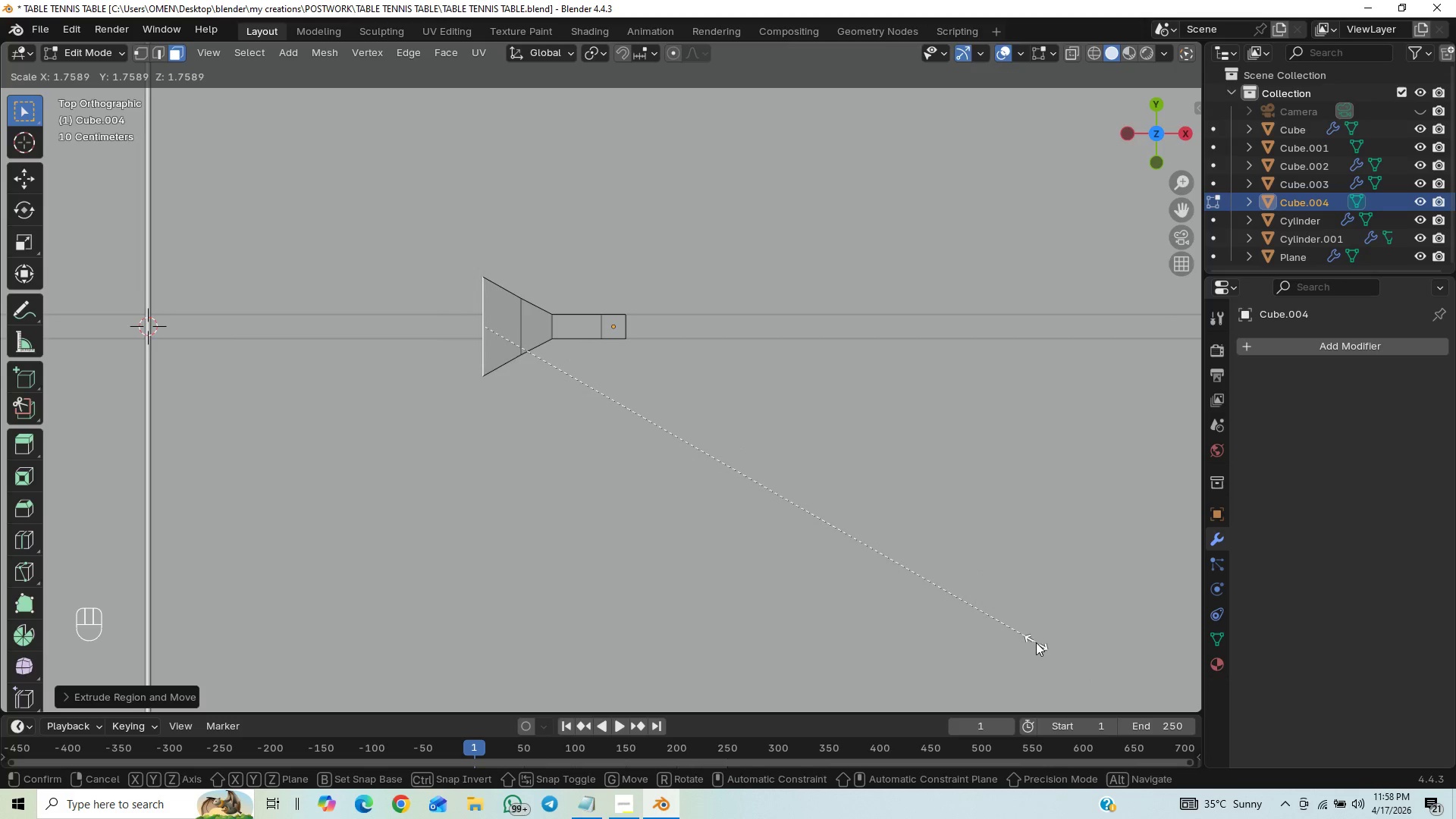 
hold_key(key=ControlLeft, duration=0.38)
 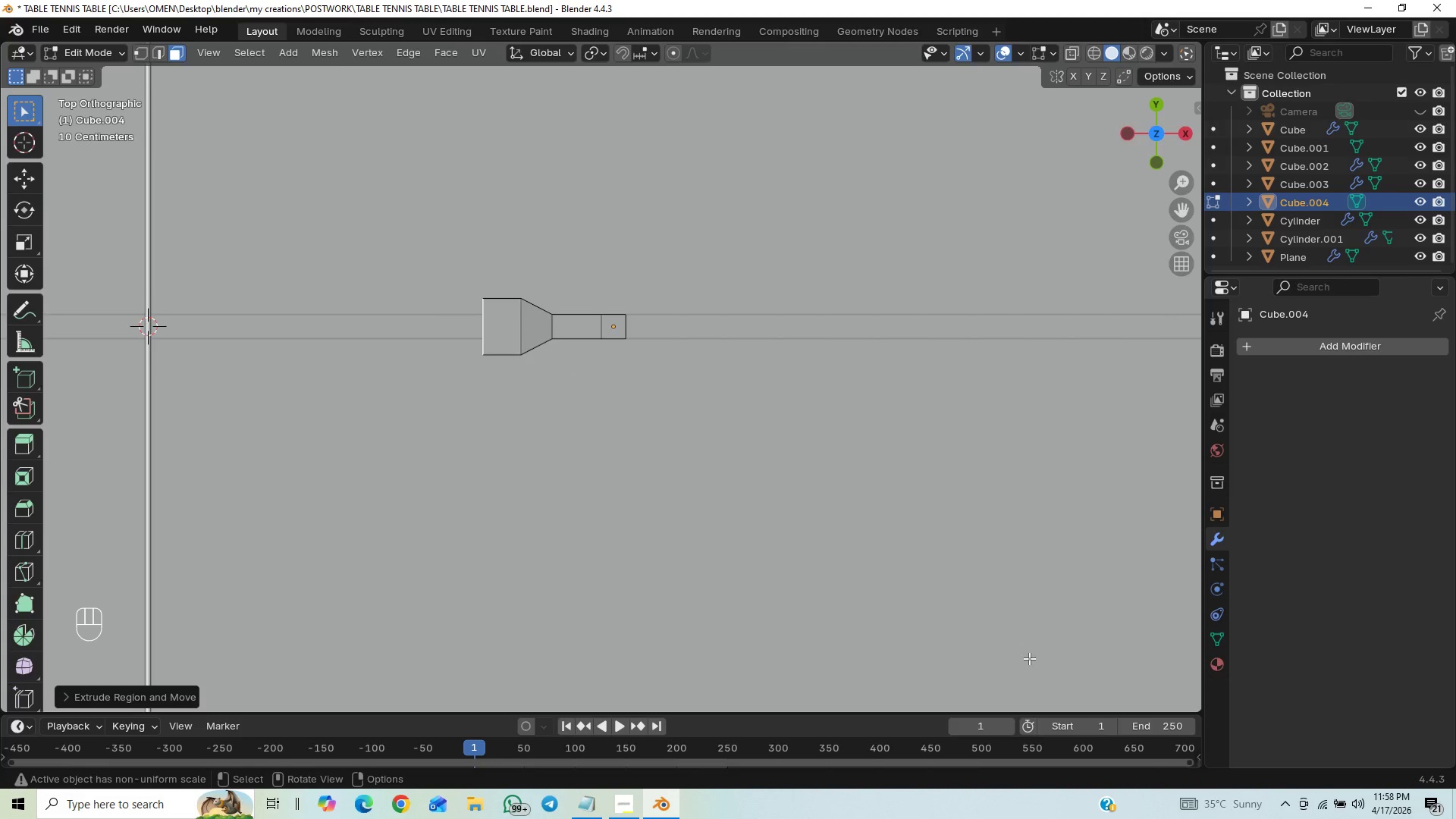 
type(gx)
 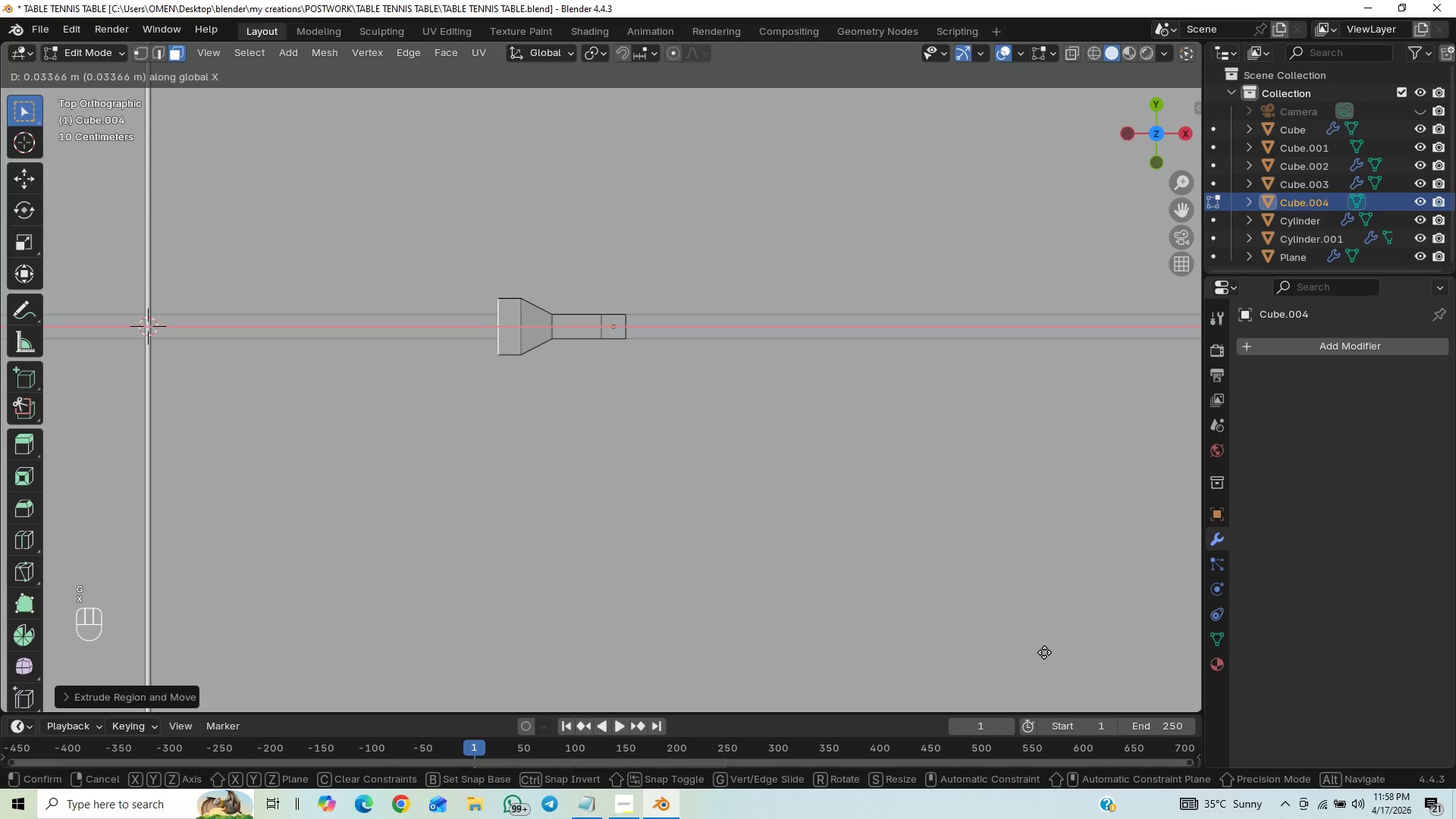 
left_click([1044, 651])
 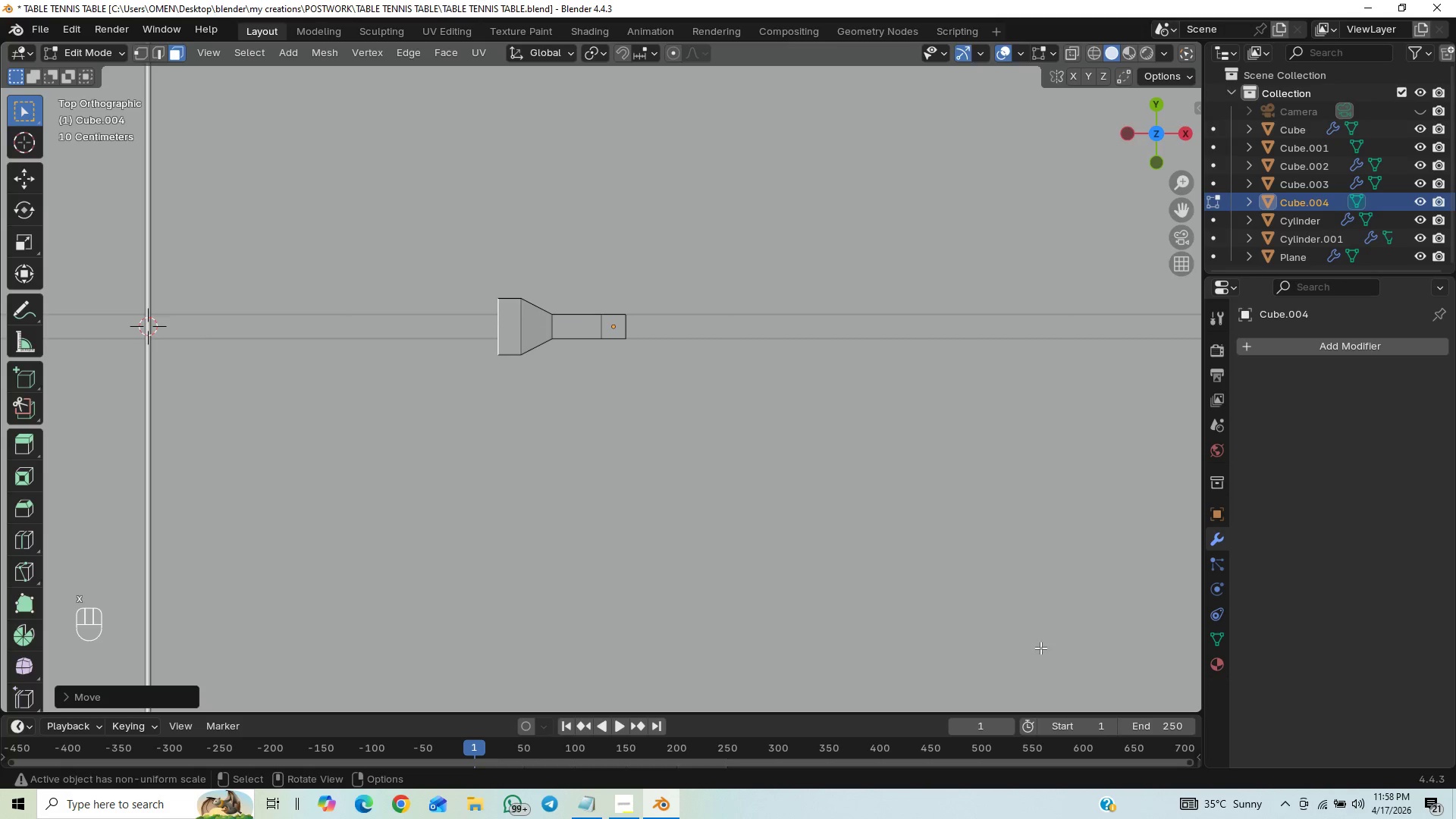 
key(S)
 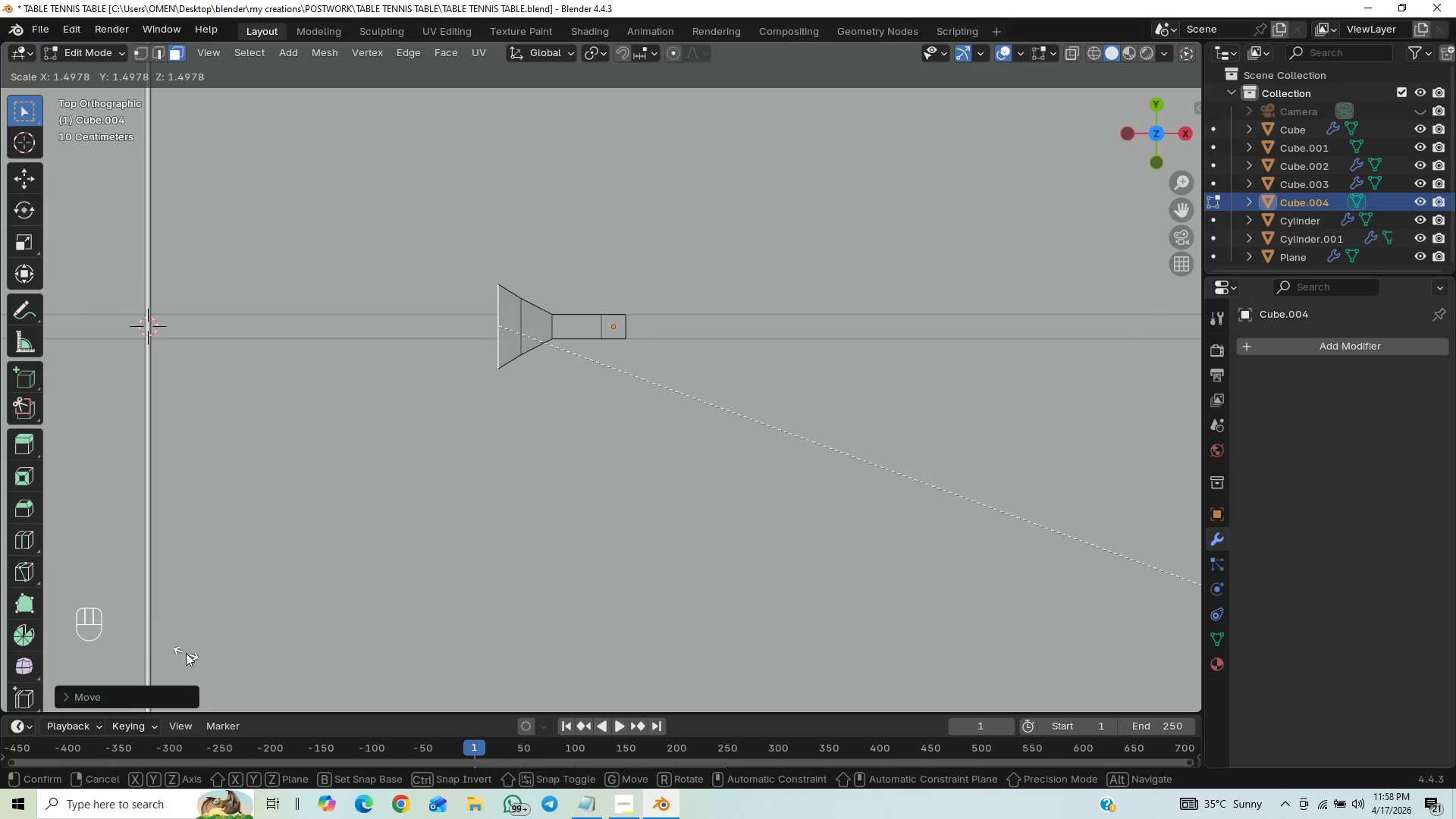 
key(E)
 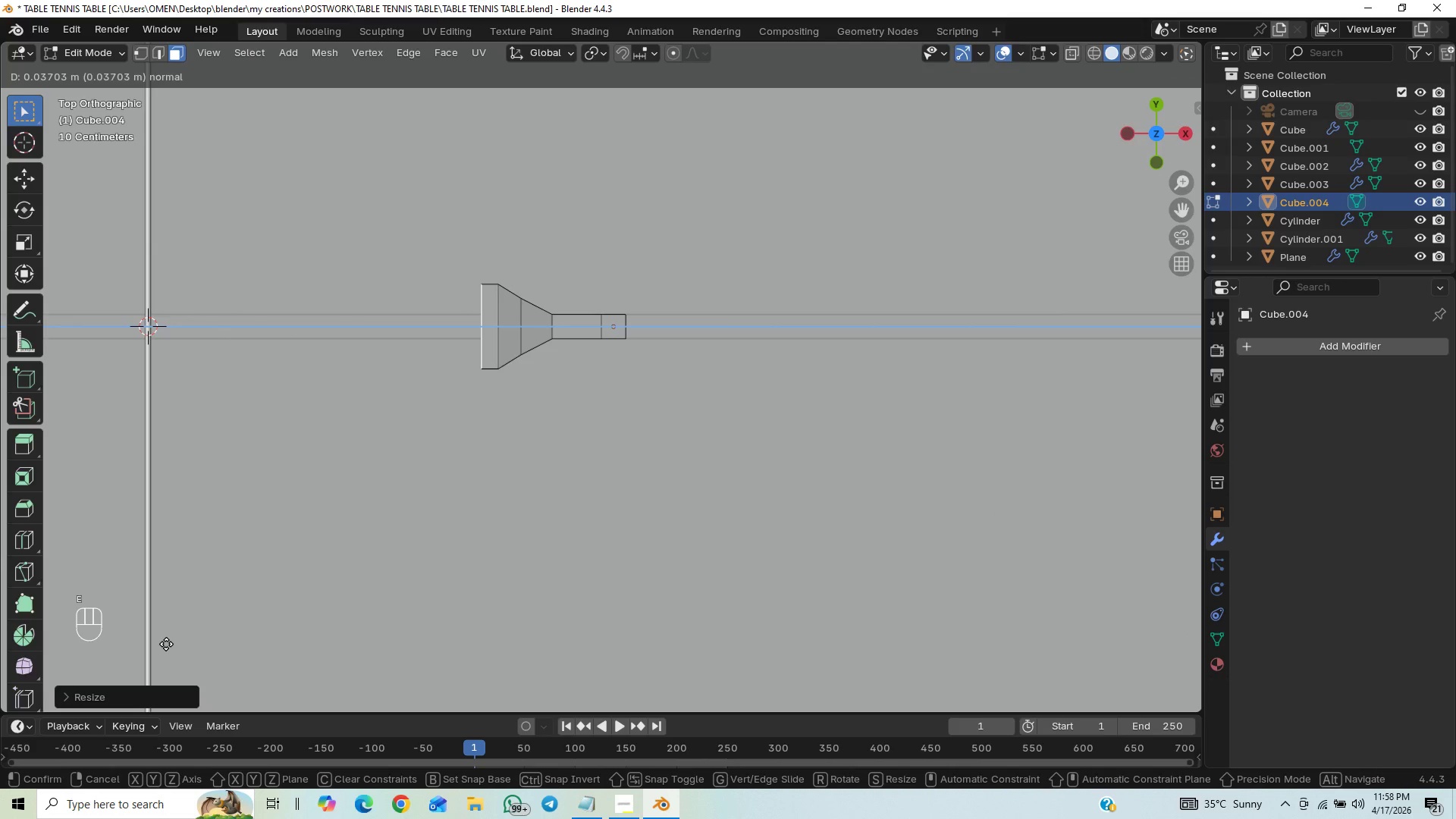 
left_click([162, 645])
 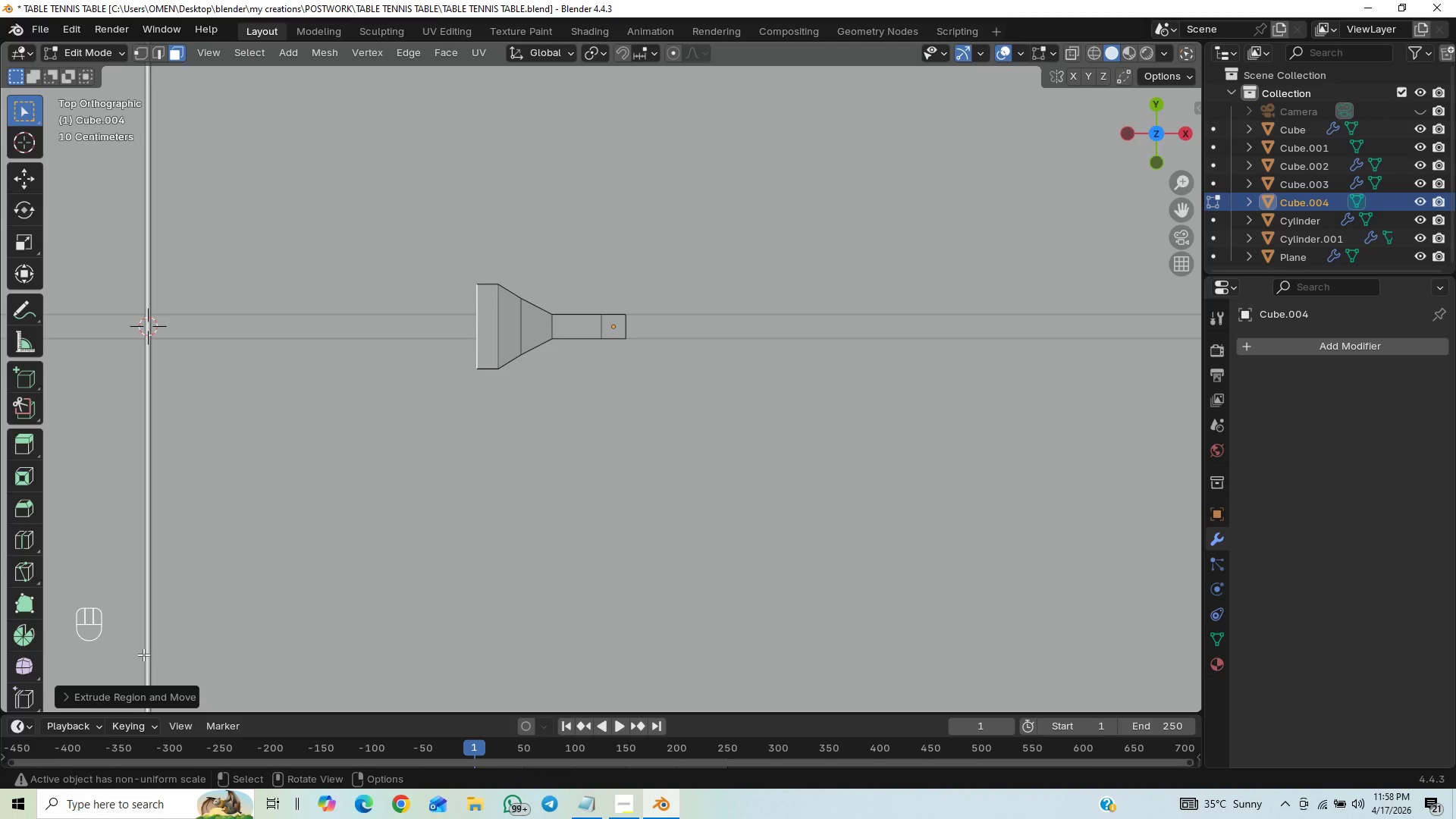 
key(S)
 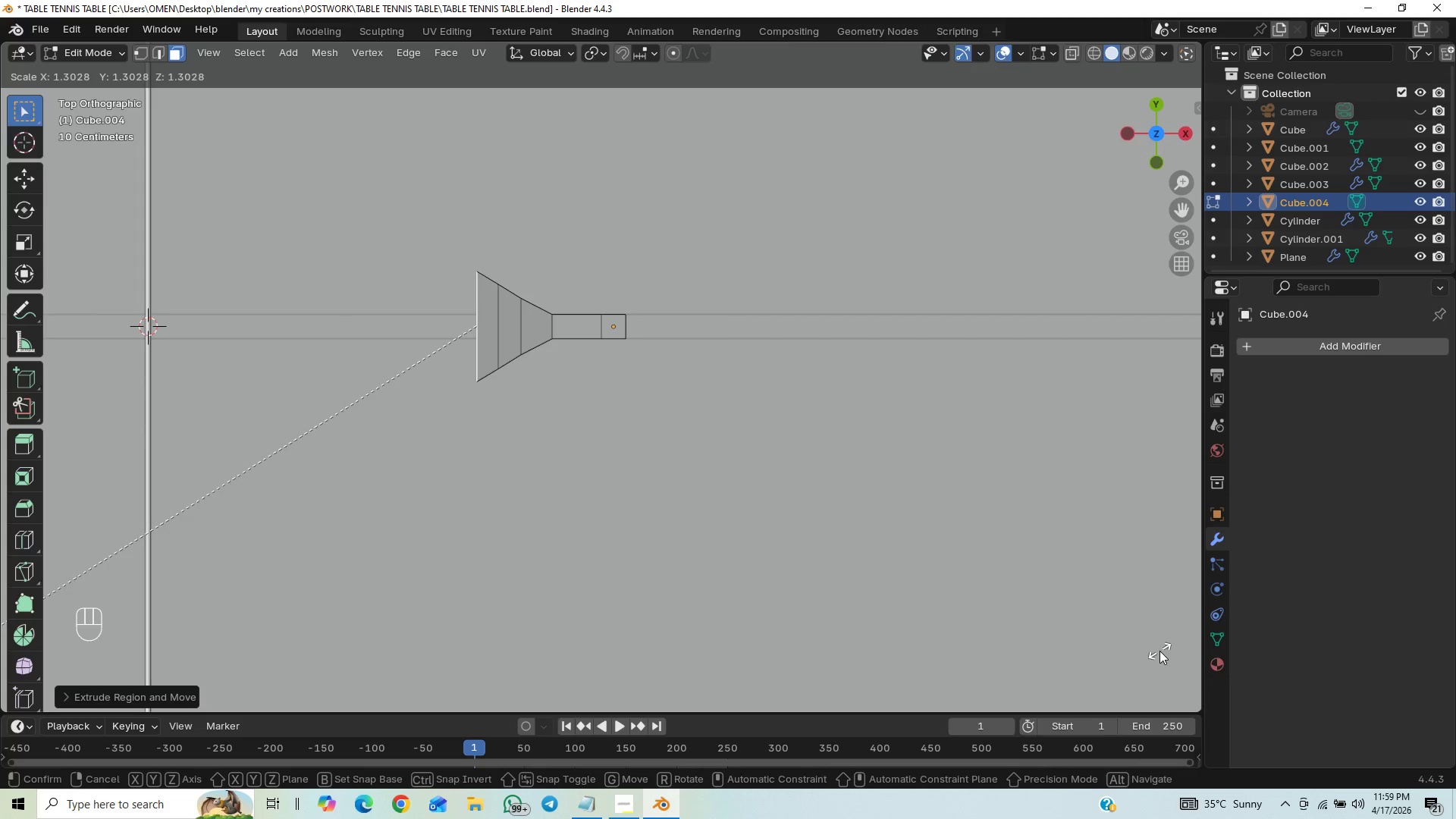 
wait(15.64)
 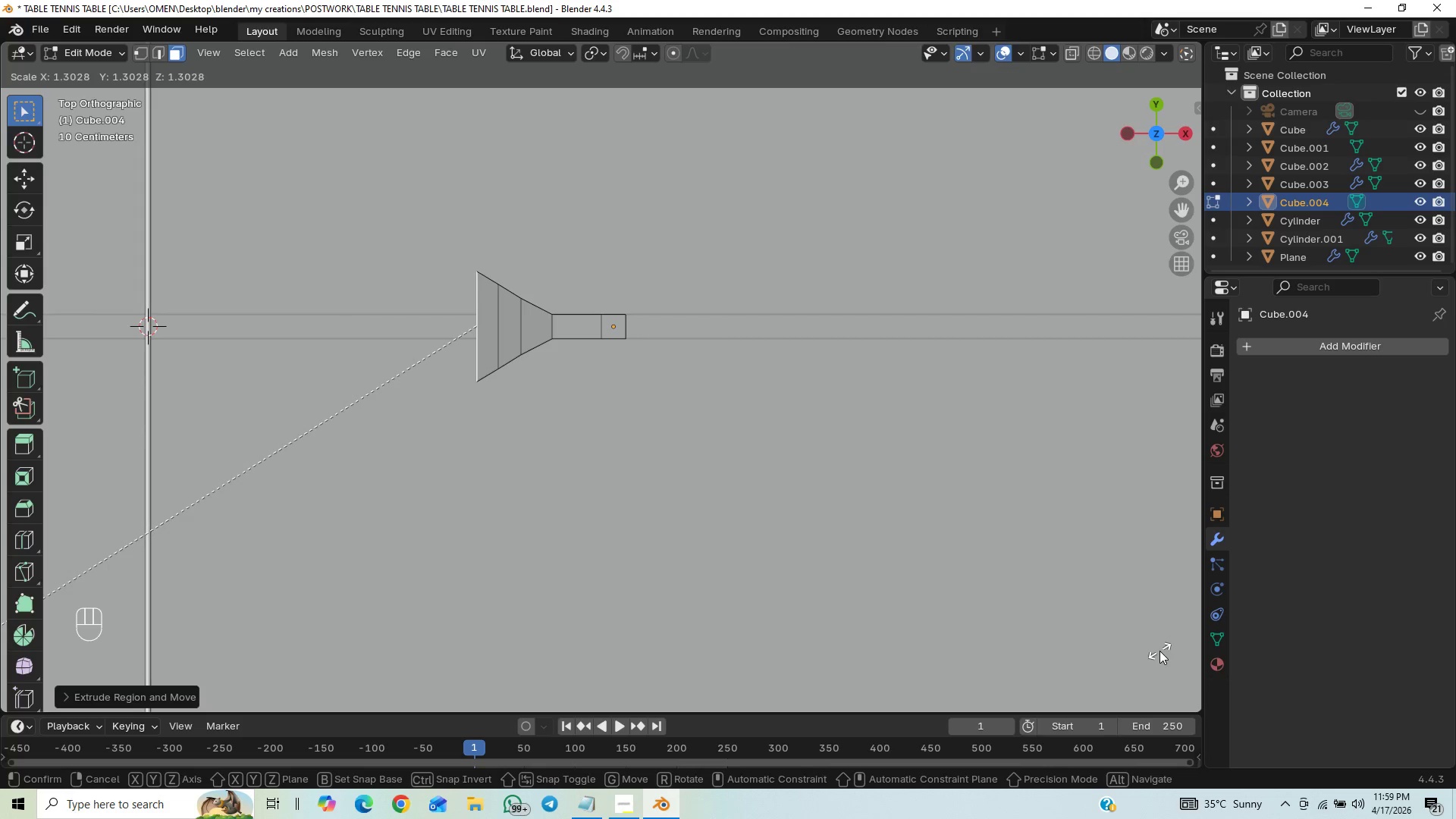 
left_click([1155, 620])
 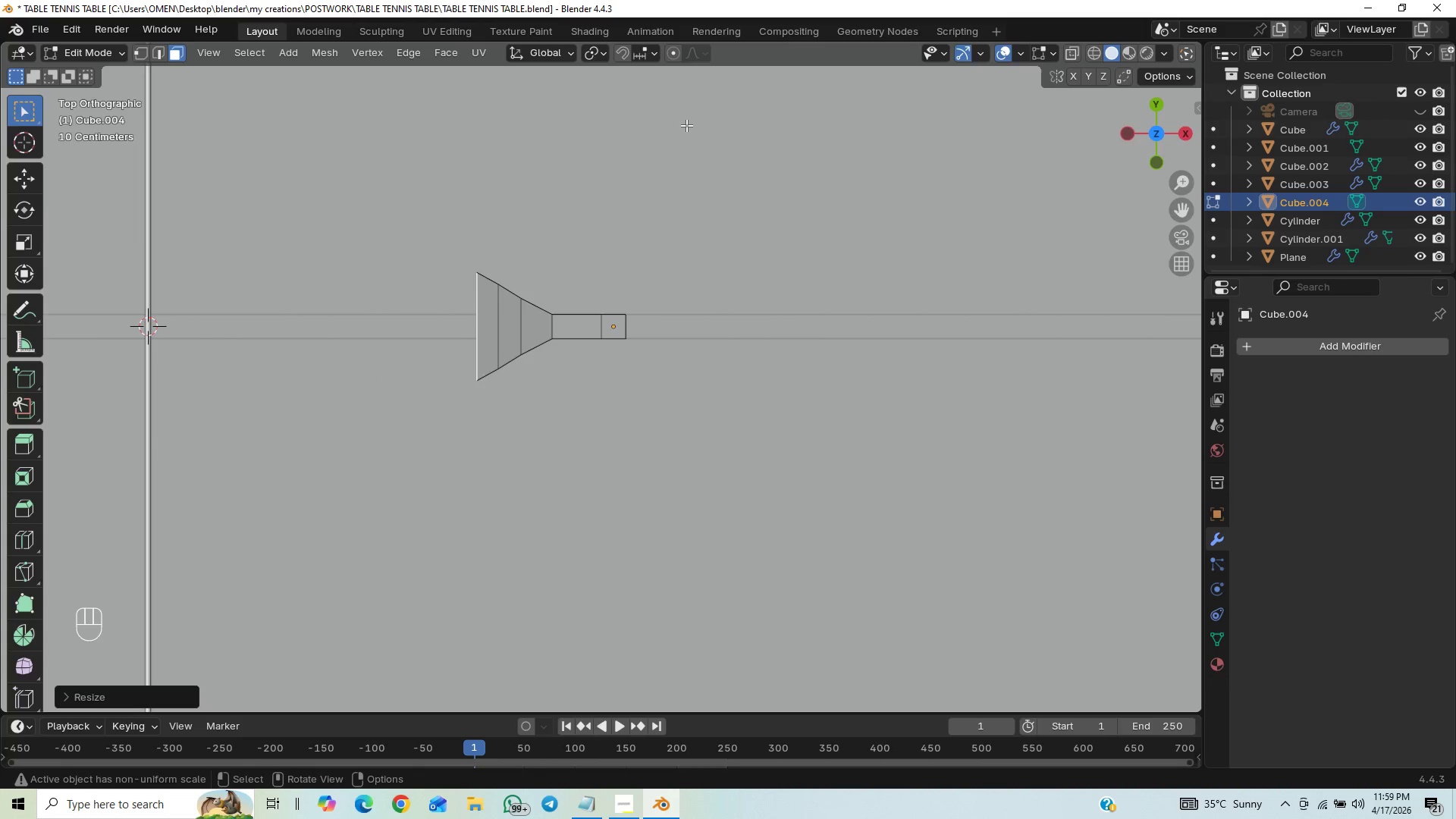 
left_click_drag(start_coordinate=[401, 206], to_coordinate=[533, 418])
 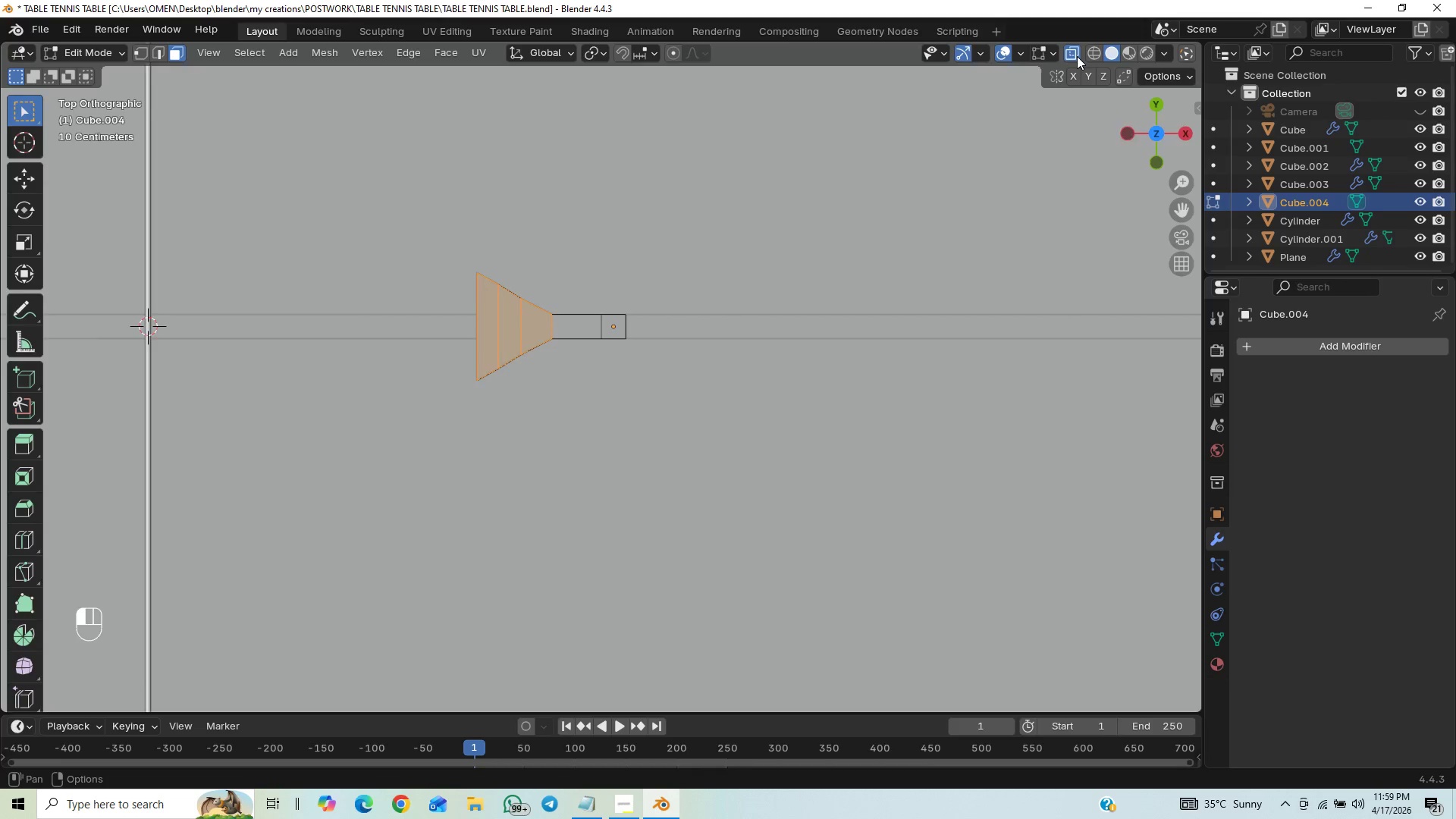 
left_click_drag(start_coordinate=[400, 226], to_coordinate=[549, 415])
 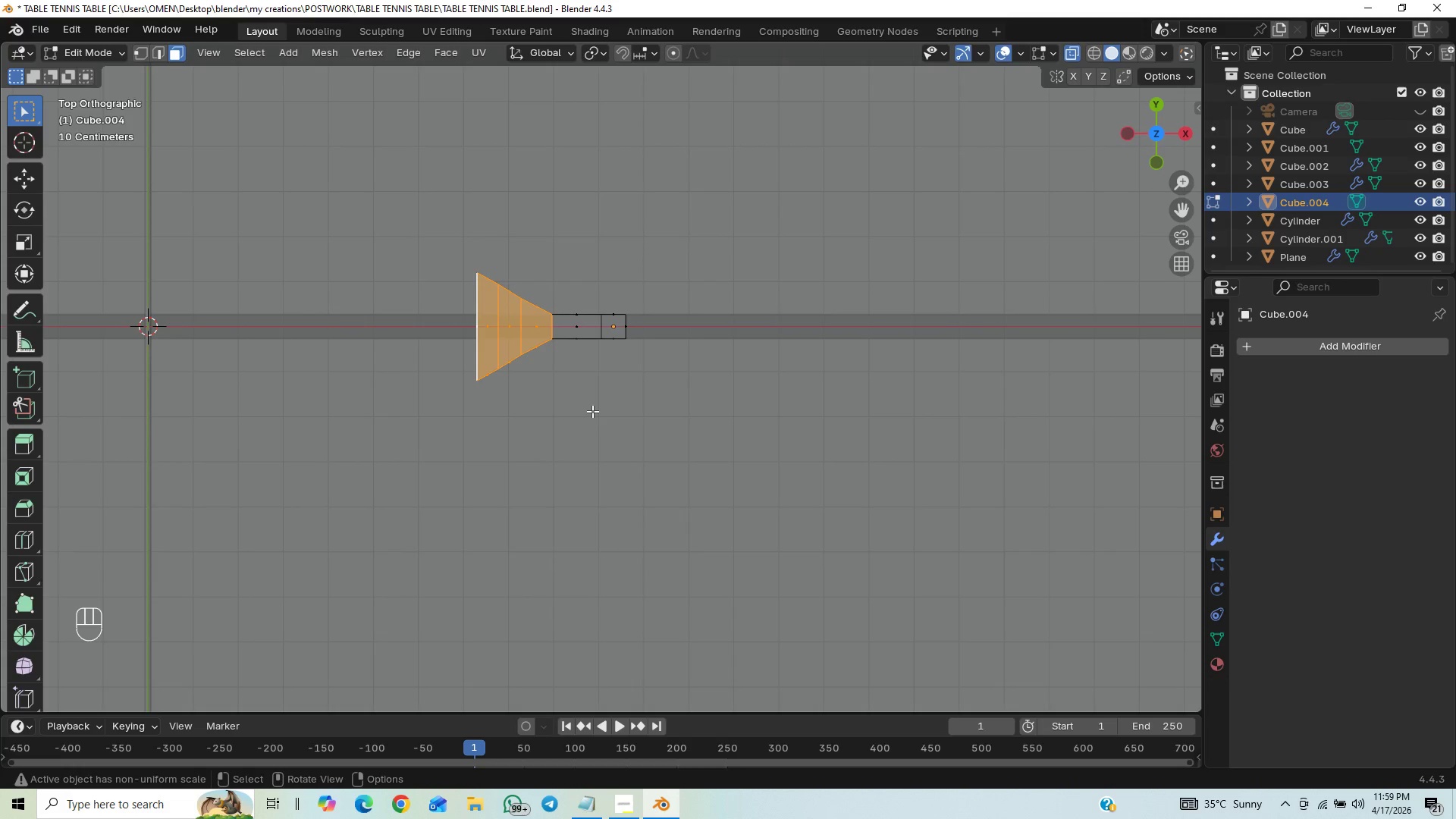 
key(S)
 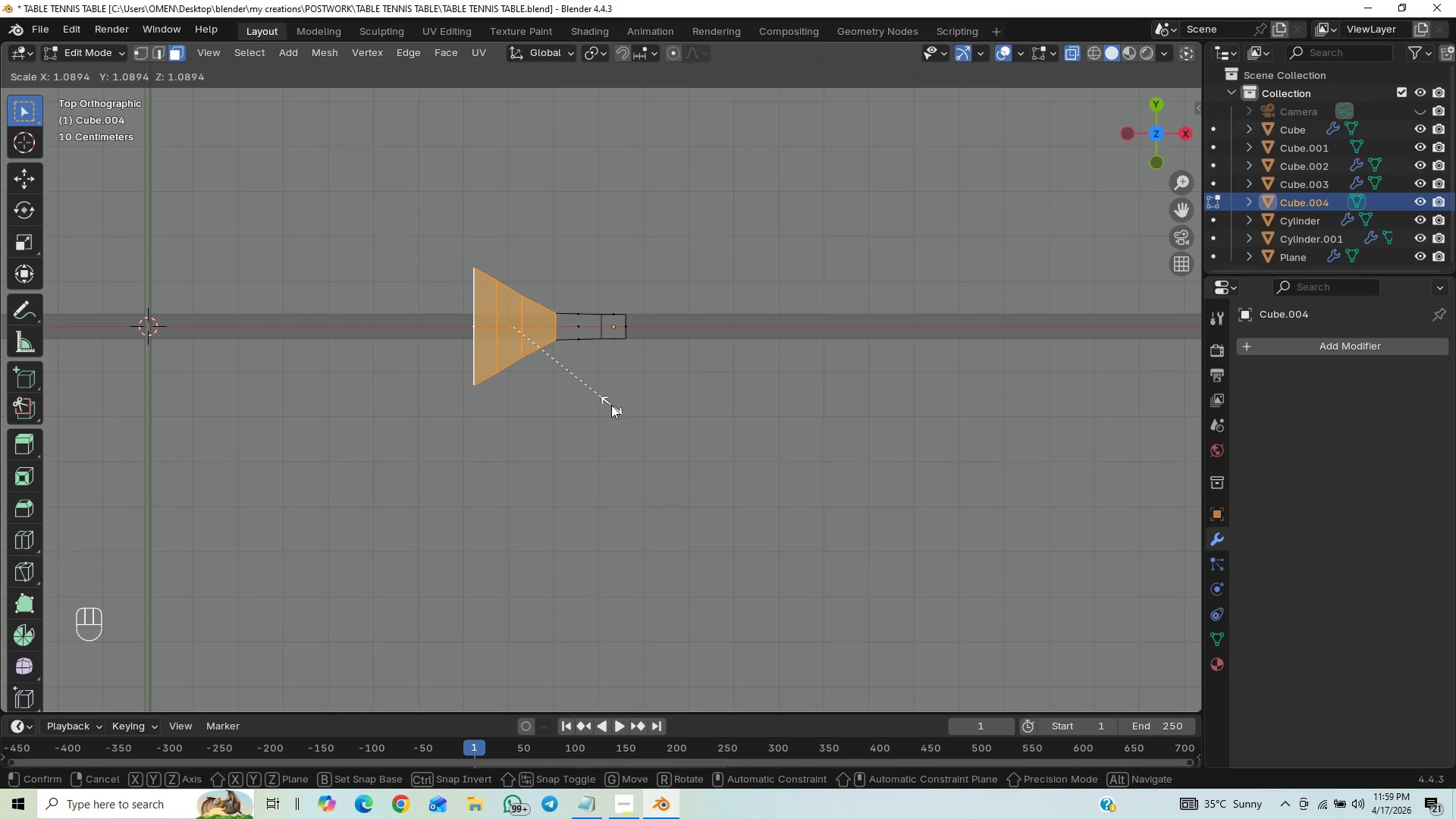 
wait(6.88)
 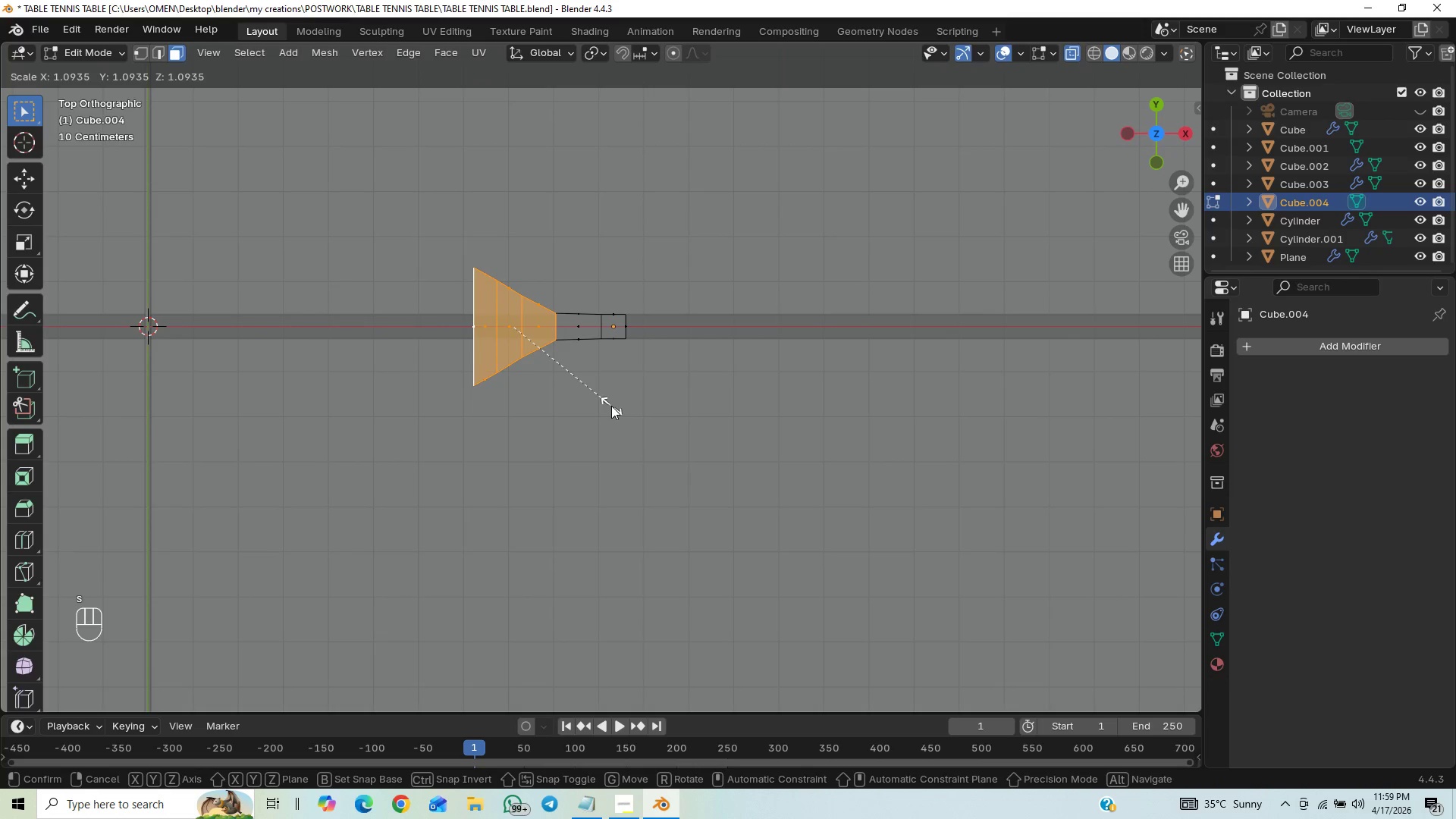 
hold_key(key=ControlLeft, duration=1.5)
left_click_drag(start_coordinate=[569, 321], to_coordinate=[549, 337])
 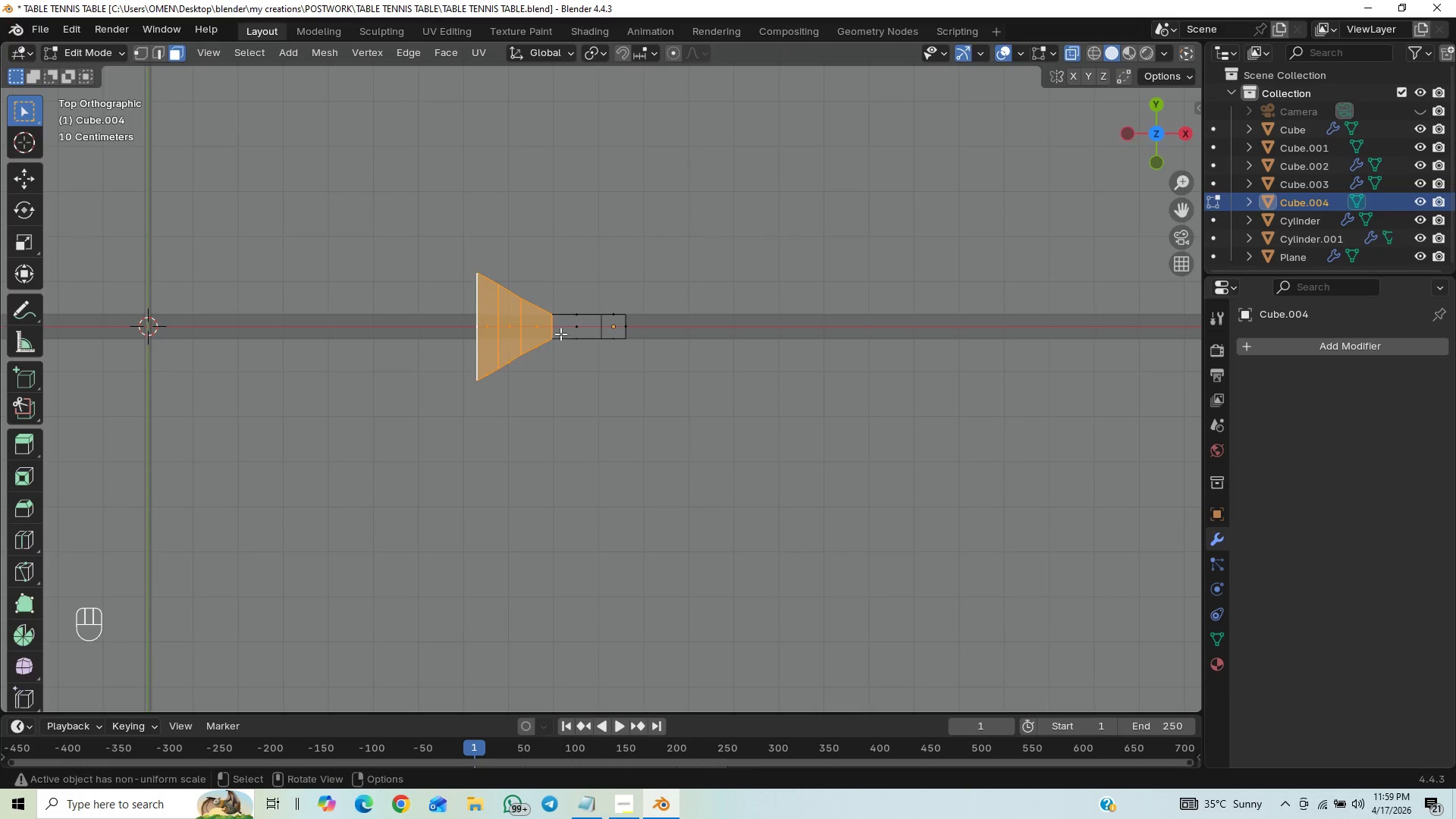 
hold_key(key=ControlLeft, duration=0.53)
 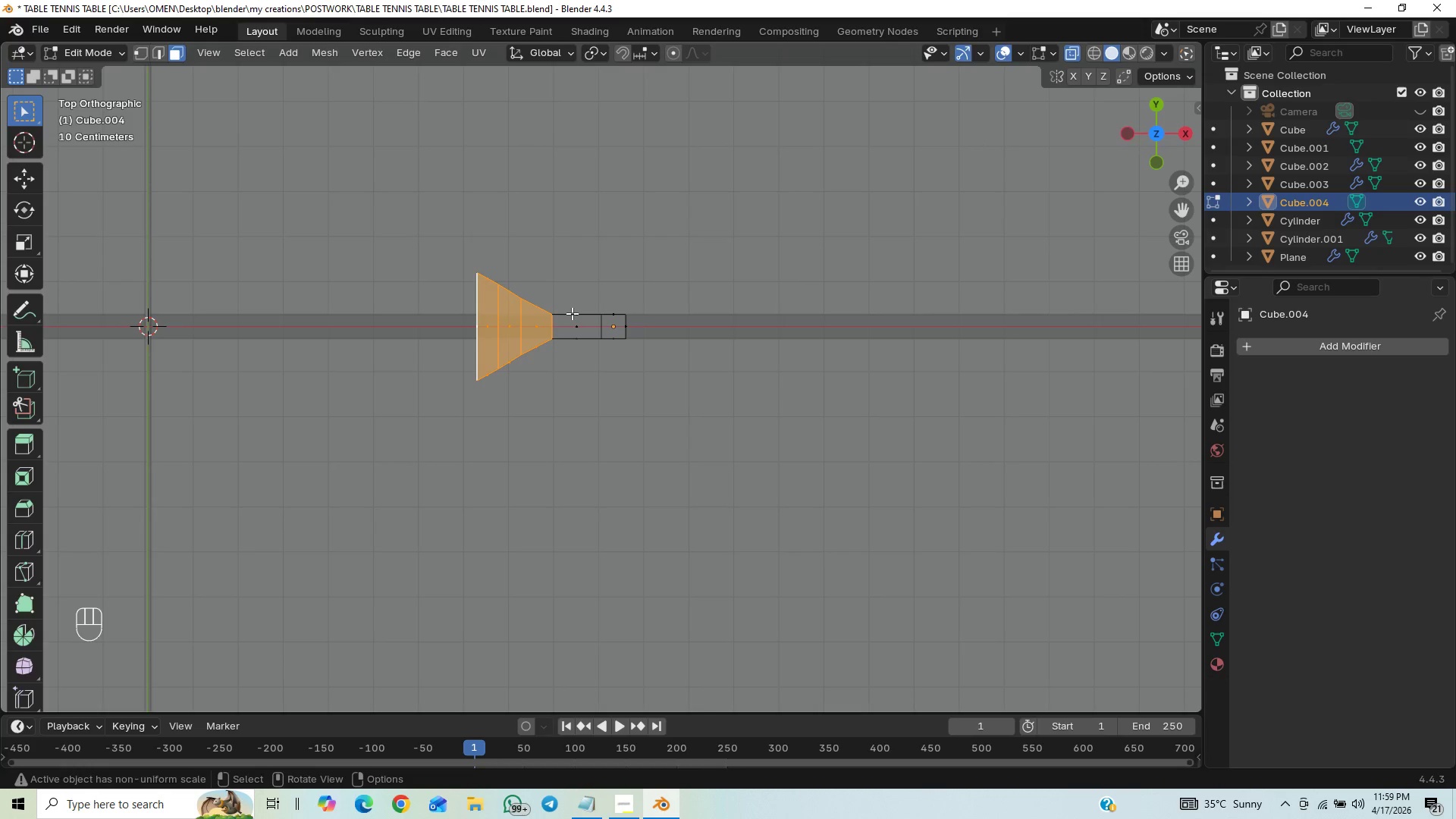 
key(2)
 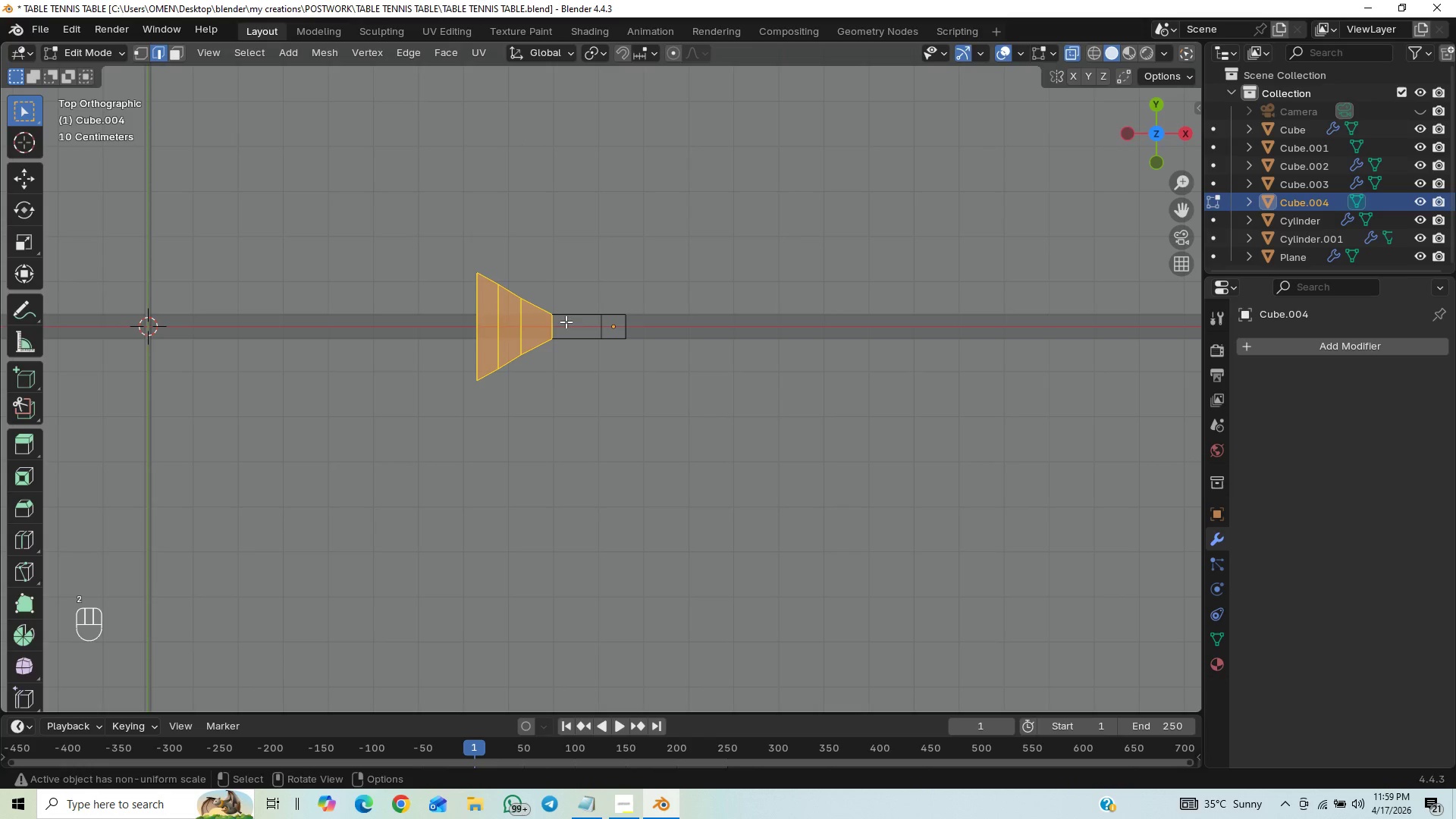 
hold_key(key=ControlLeft, duration=1.5)
left_click_drag(start_coordinate=[563, 323], to_coordinate=[550, 331])
 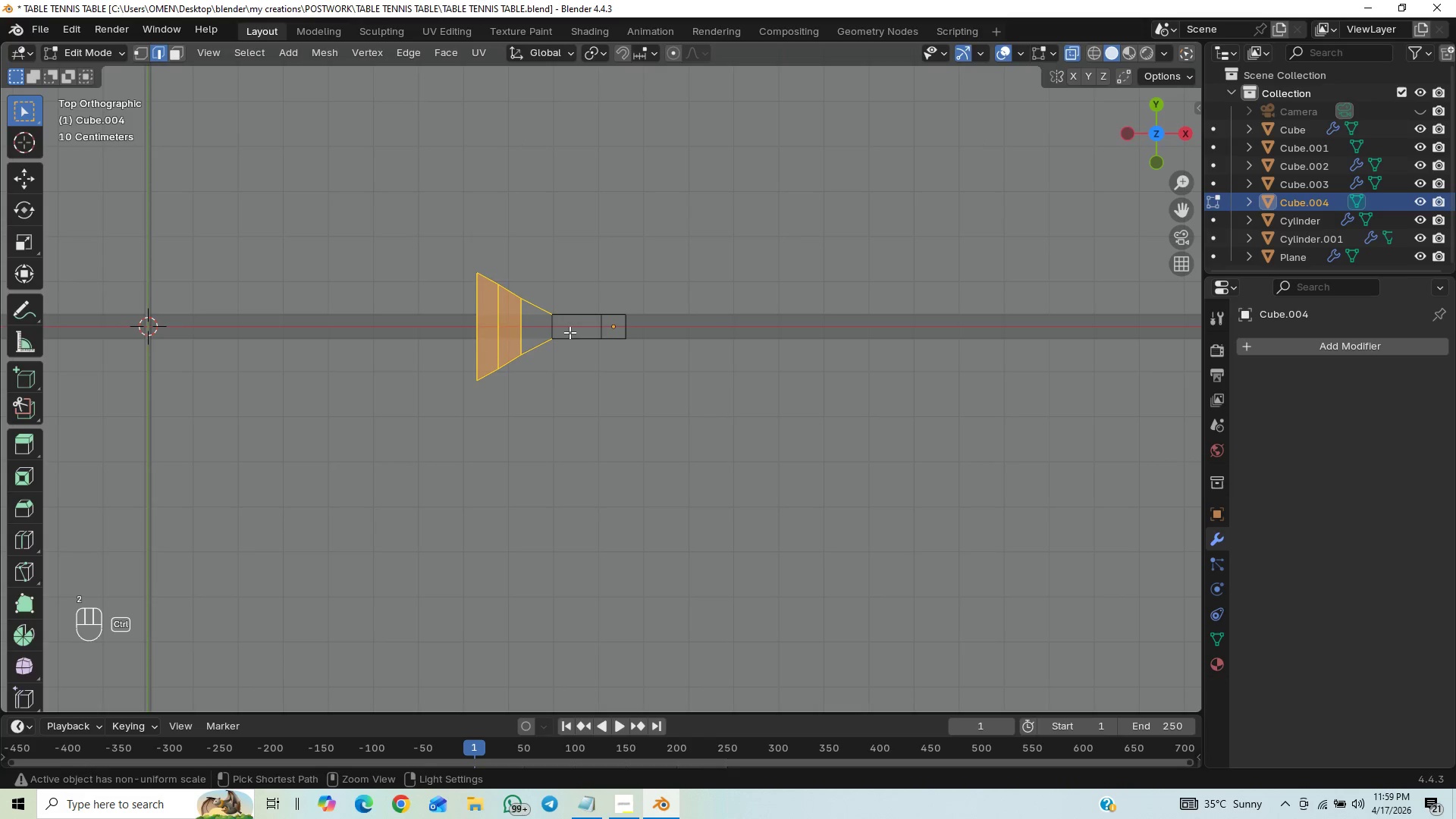 
hold_key(key=ControlLeft, duration=0.56)
 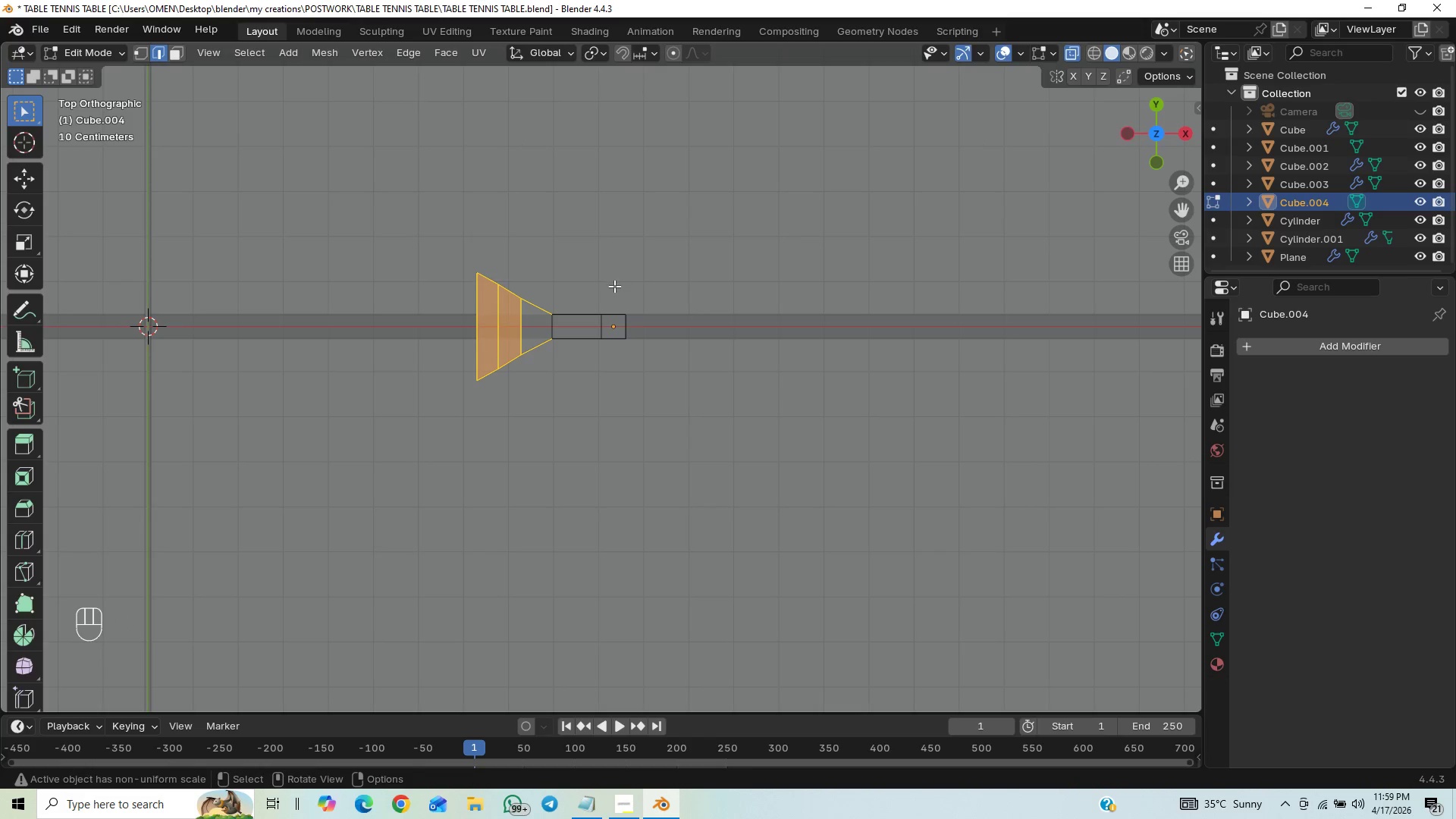 
key(S)
 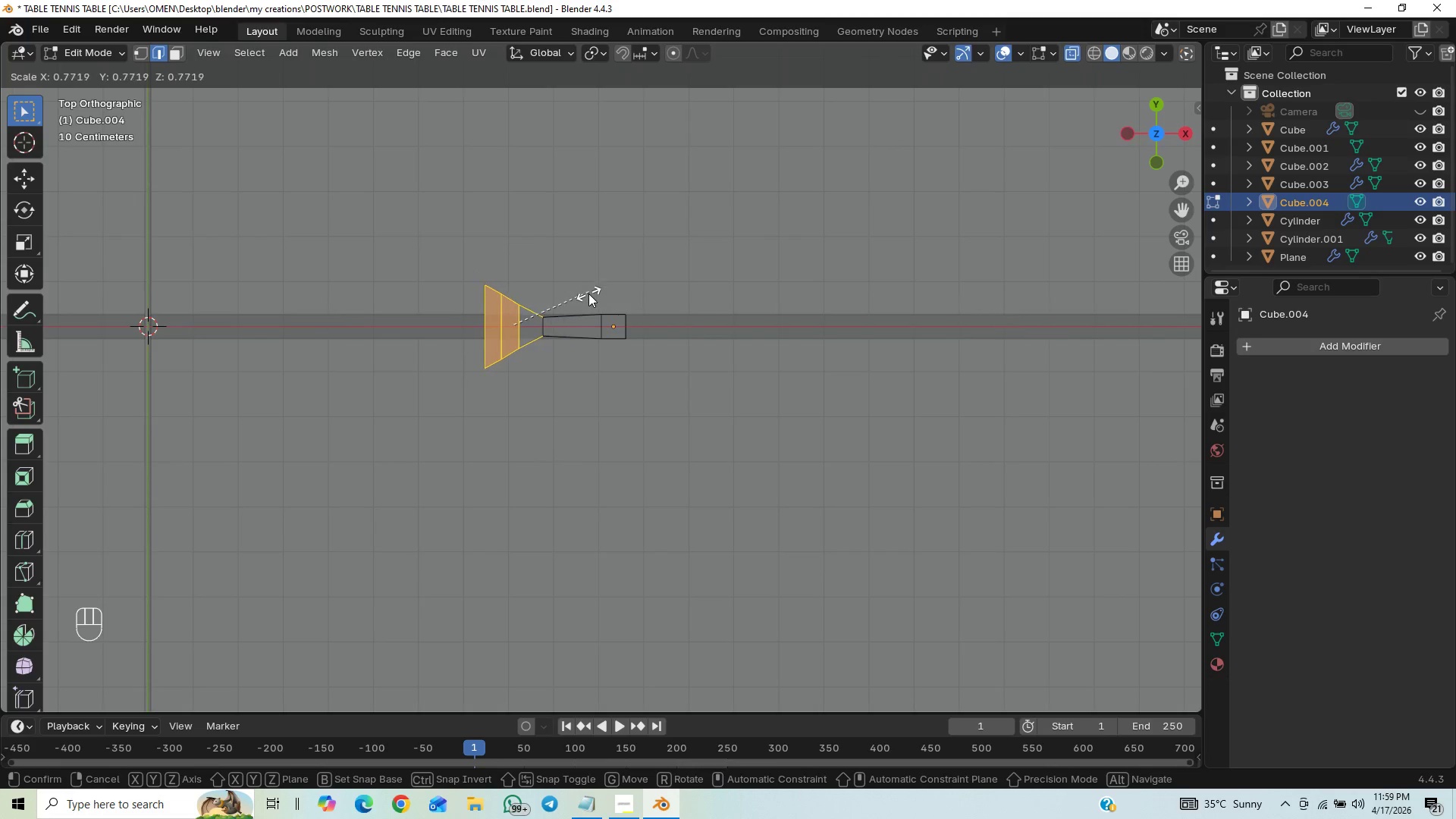 
wait(8.38)
 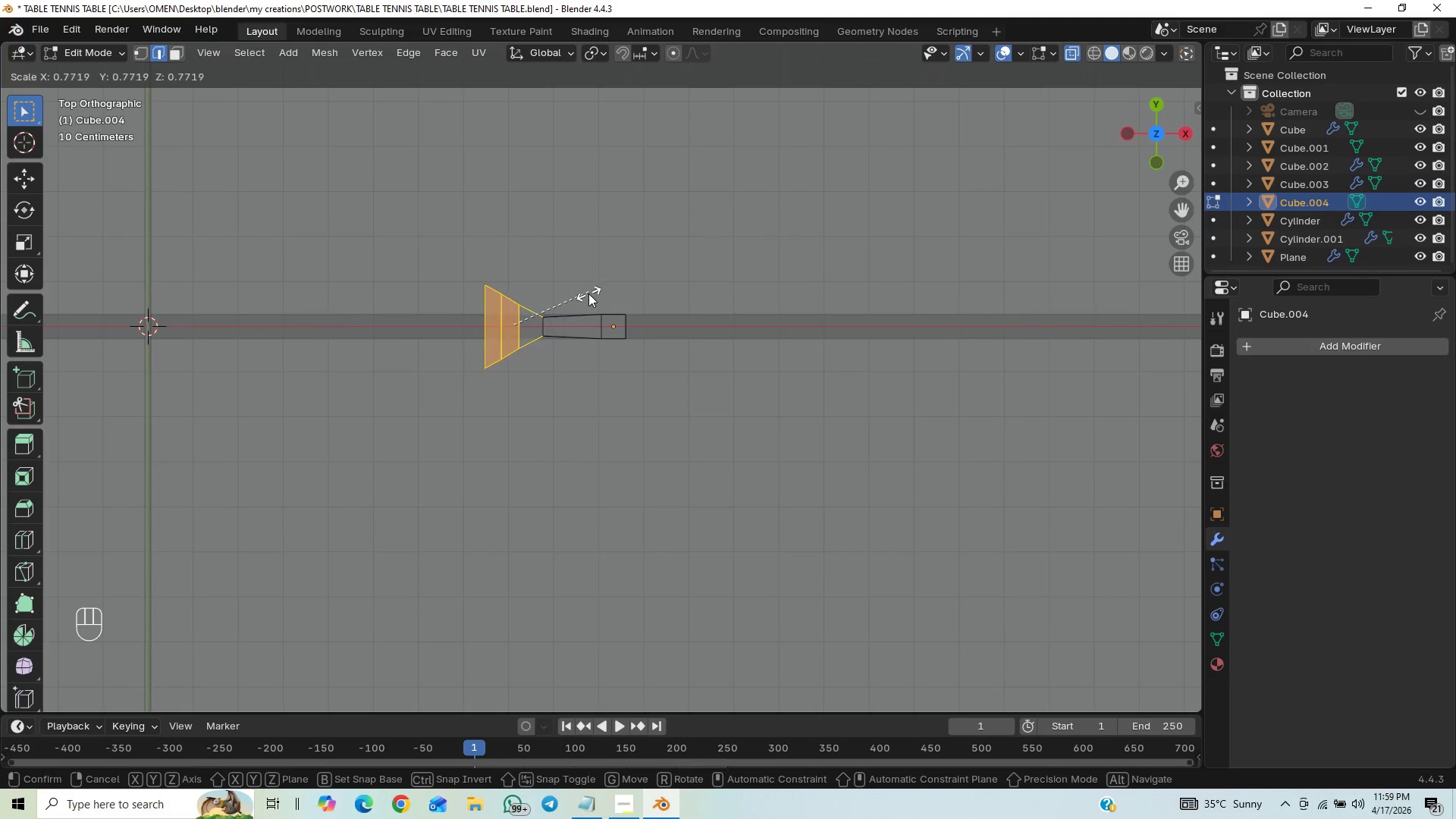 
right_click([562, 290])
 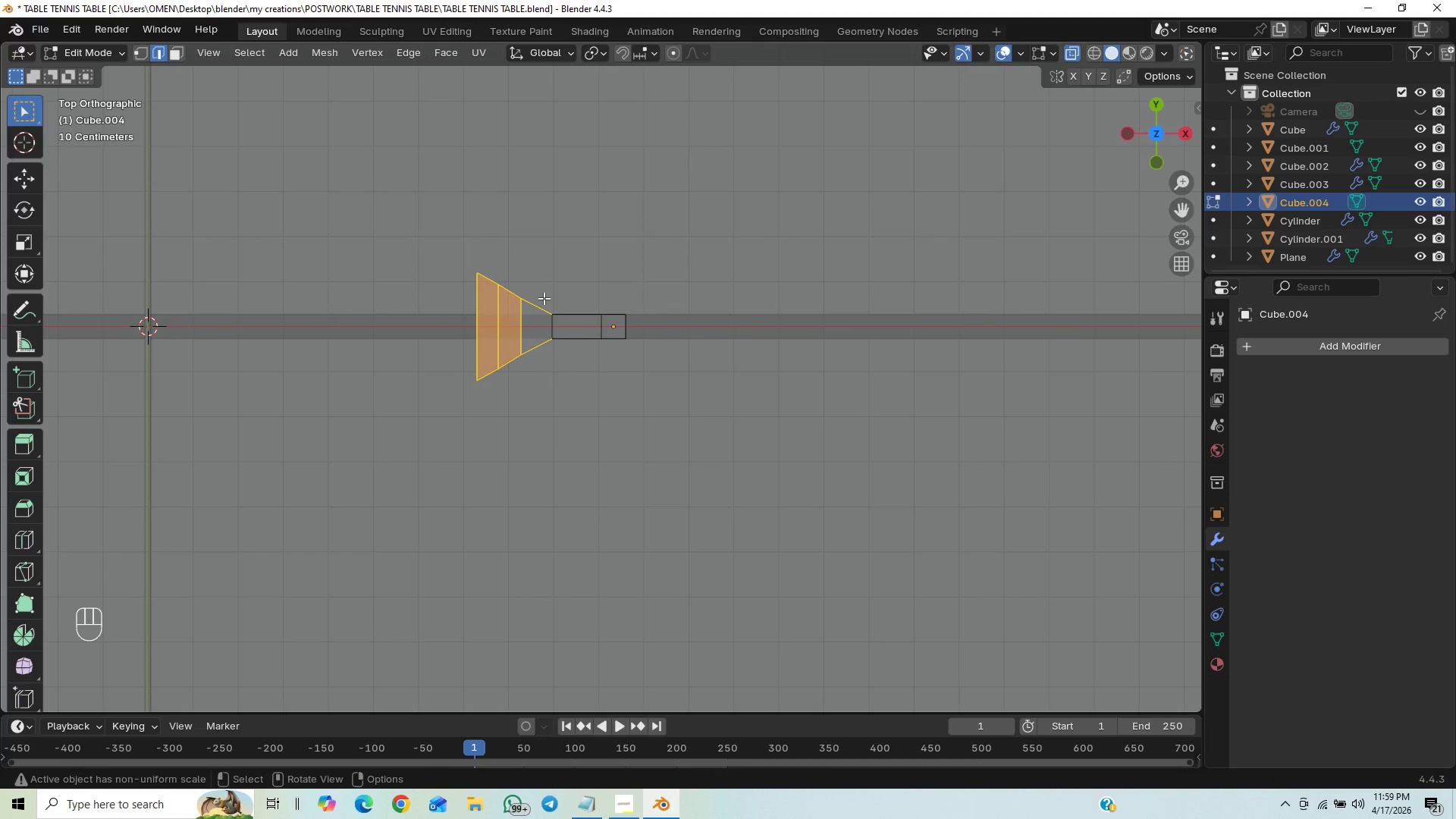 
hold_key(key=ControlLeft, duration=1.52)
left_click_drag(start_coordinate=[557, 294], to_coordinate=[544, 329])
 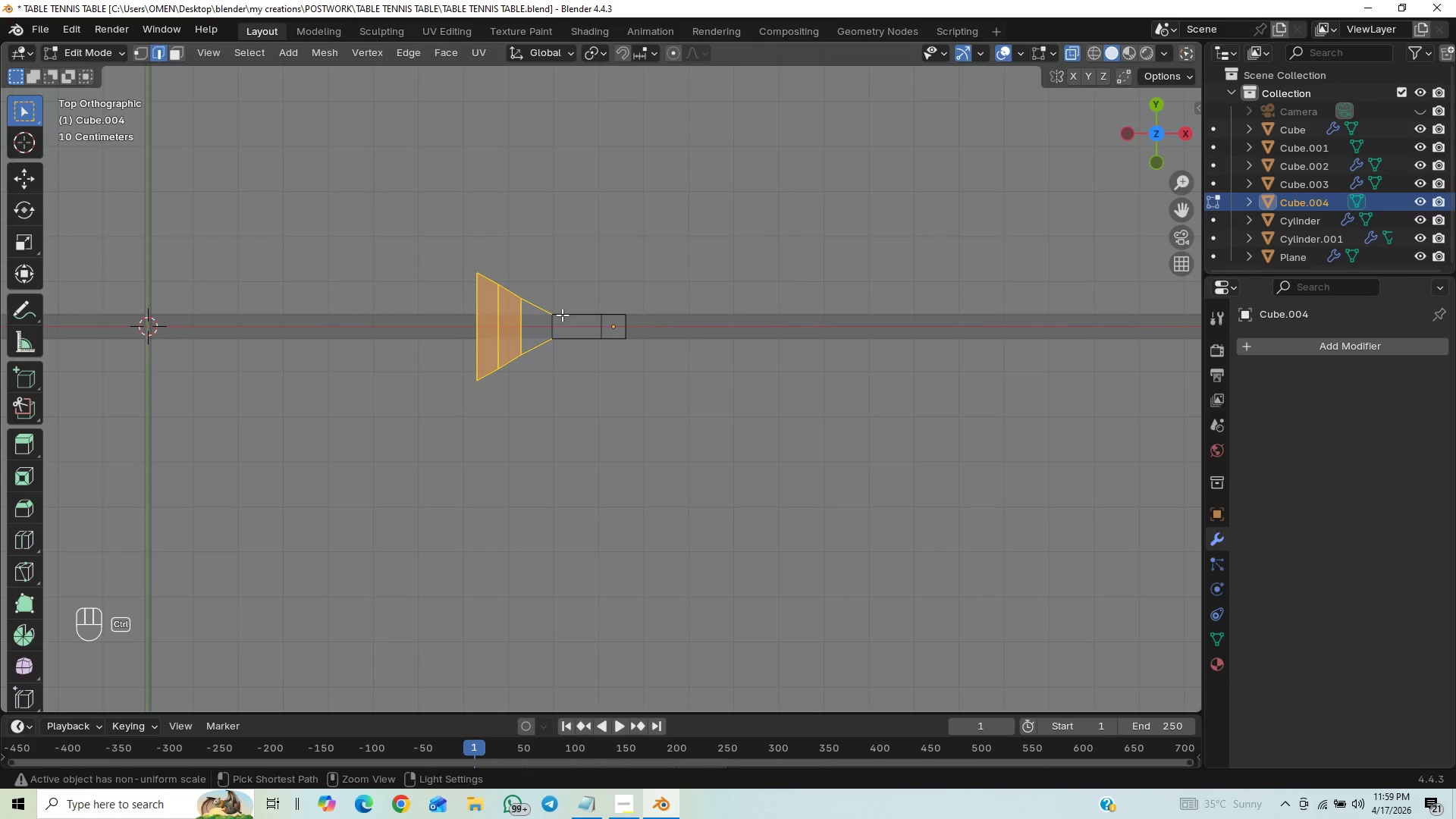 
left_click_drag(start_coordinate=[562, 317], to_coordinate=[544, 354])
 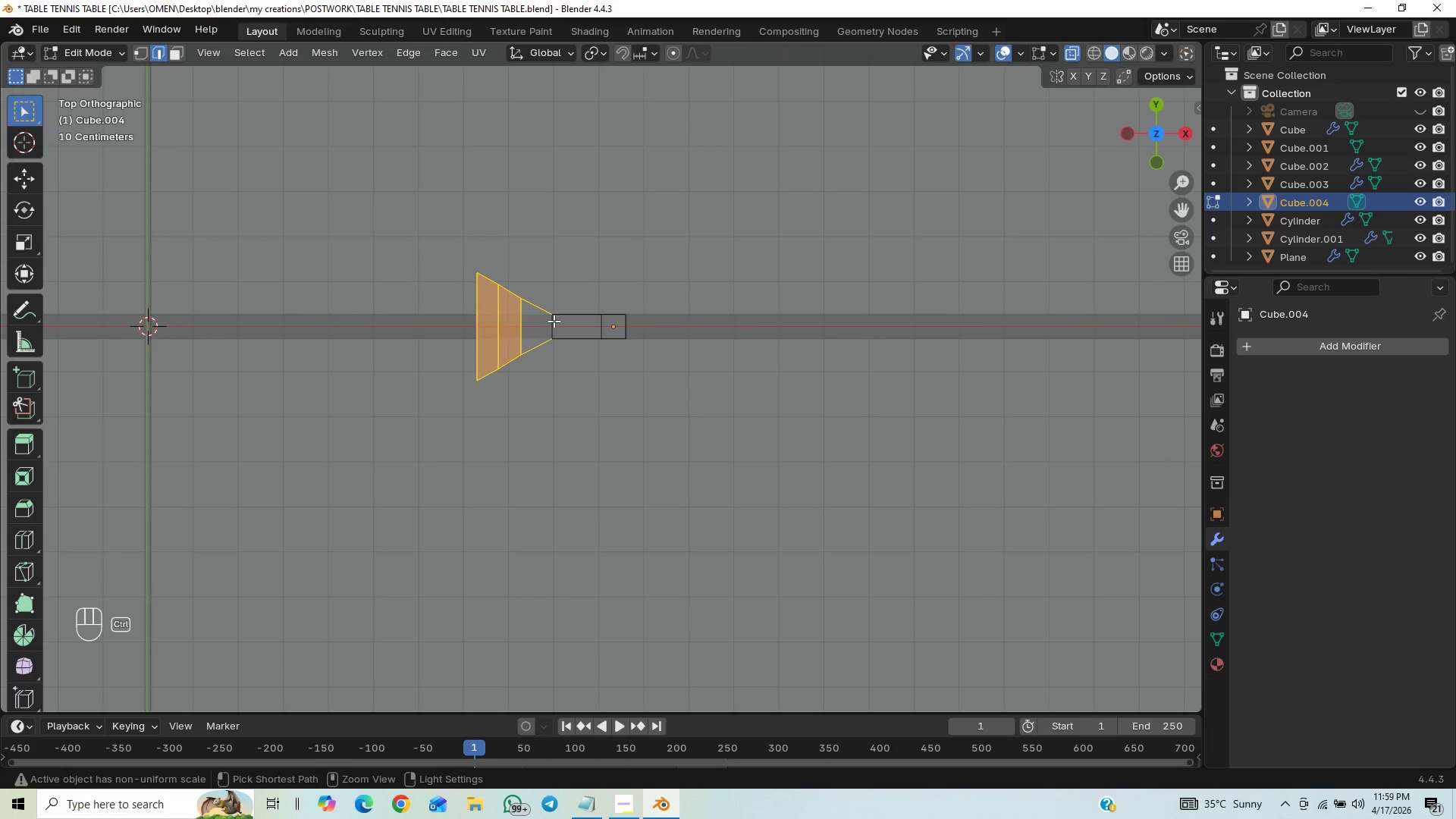 
hold_key(key=ControlLeft, duration=1.12)
left_click_drag(start_coordinate=[552, 303], to_coordinate=[532, 353])
 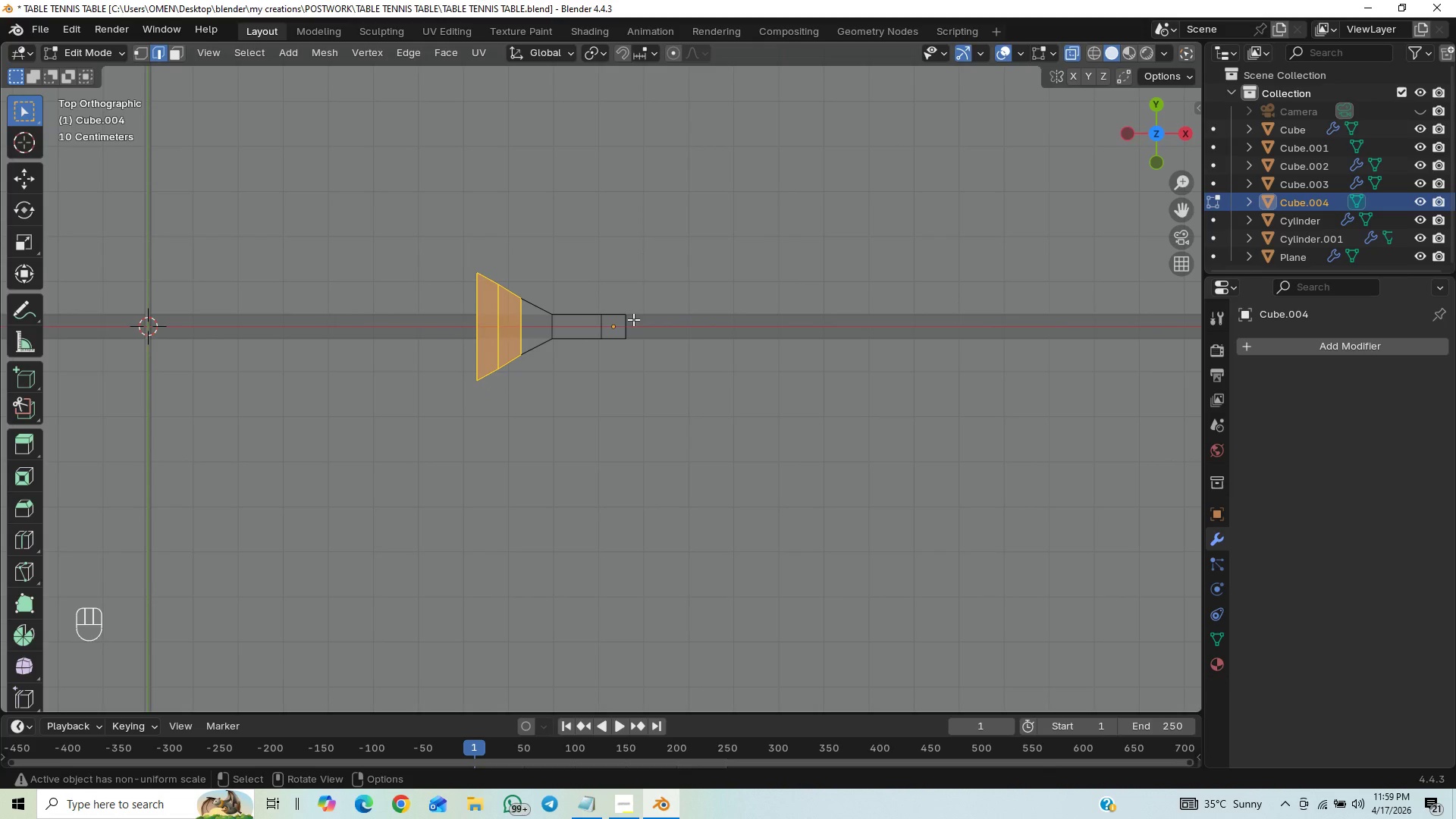 
key(S)
 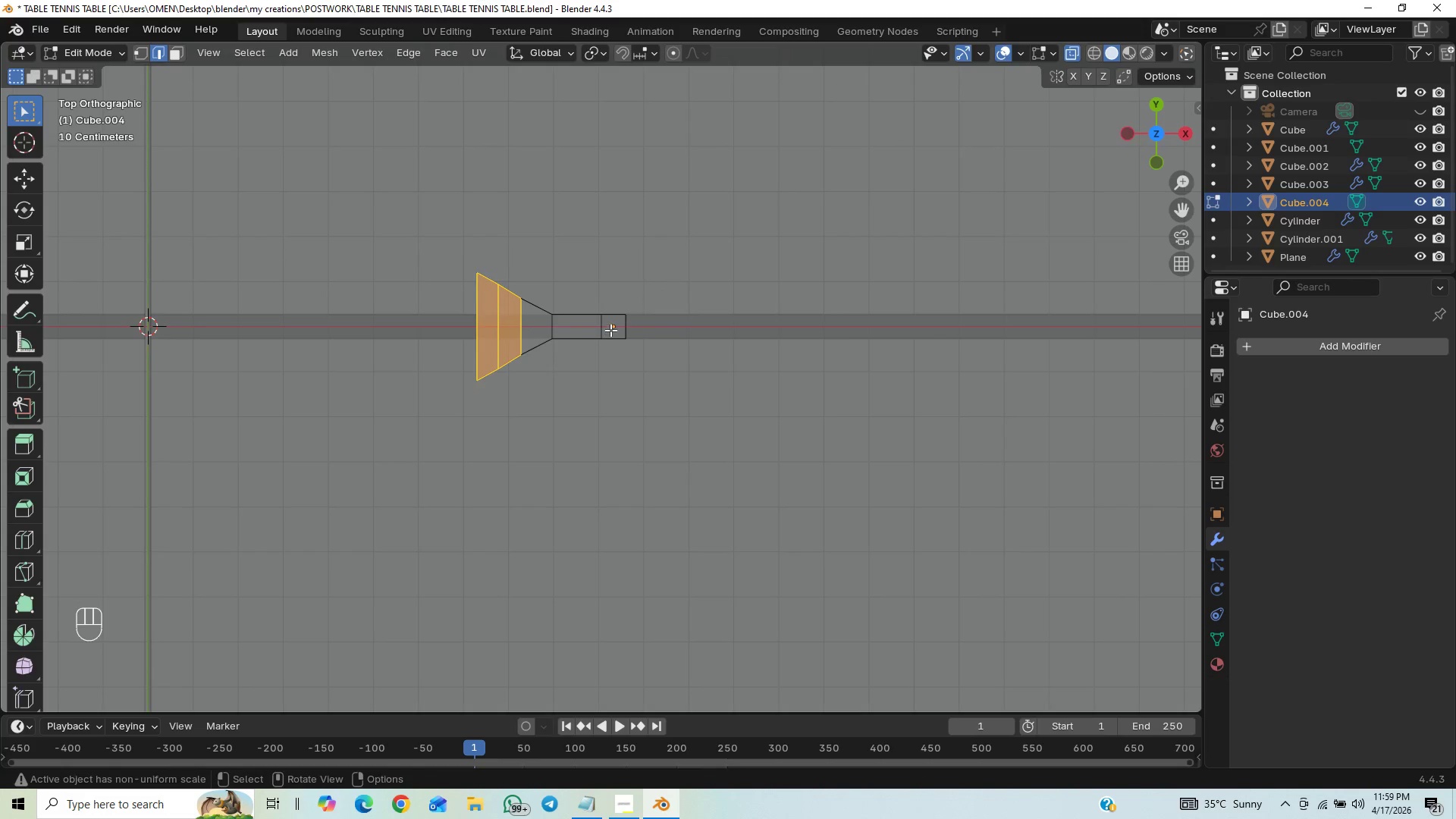 
left_click([1066, 55])
 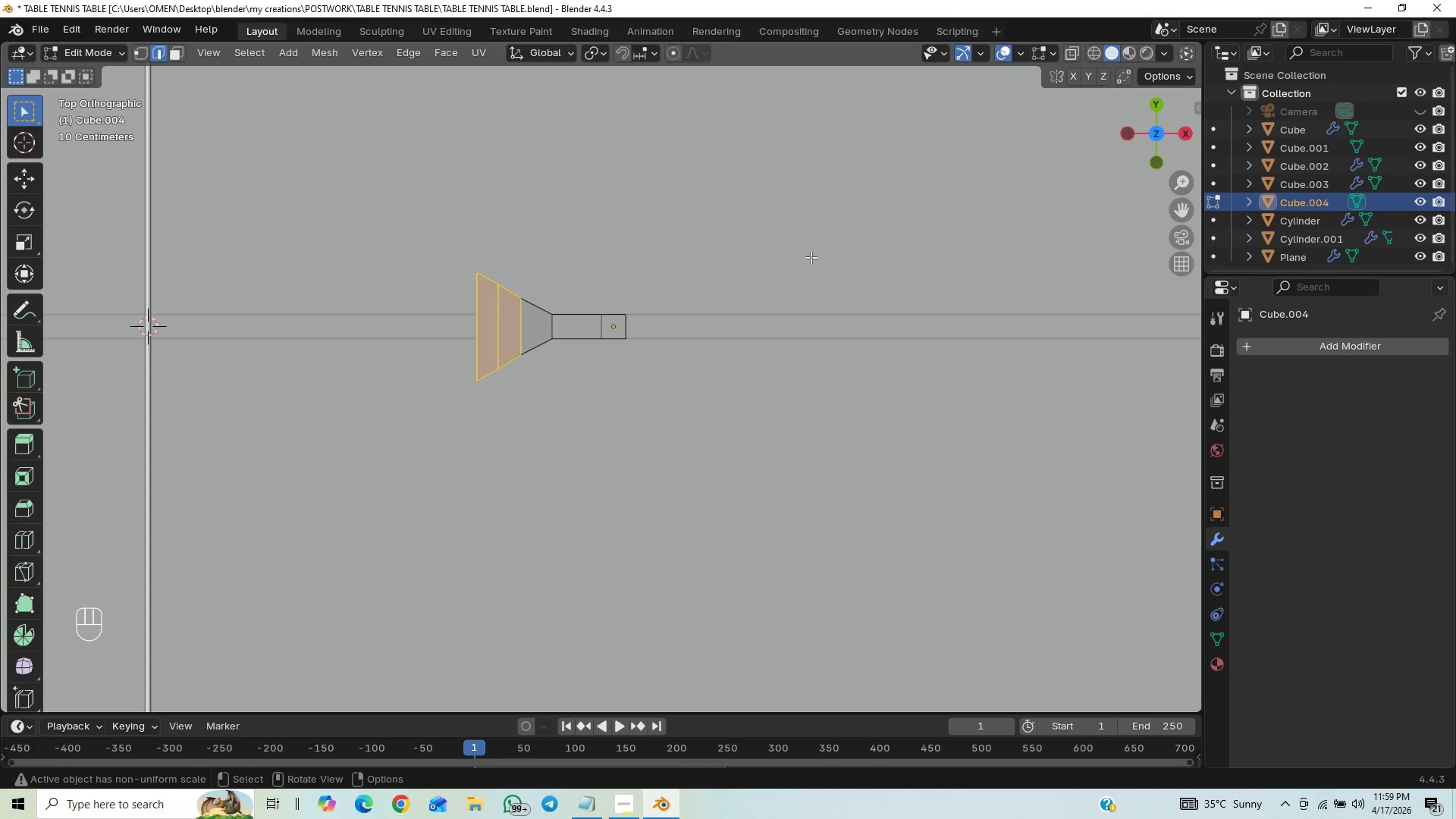 
key(S)
 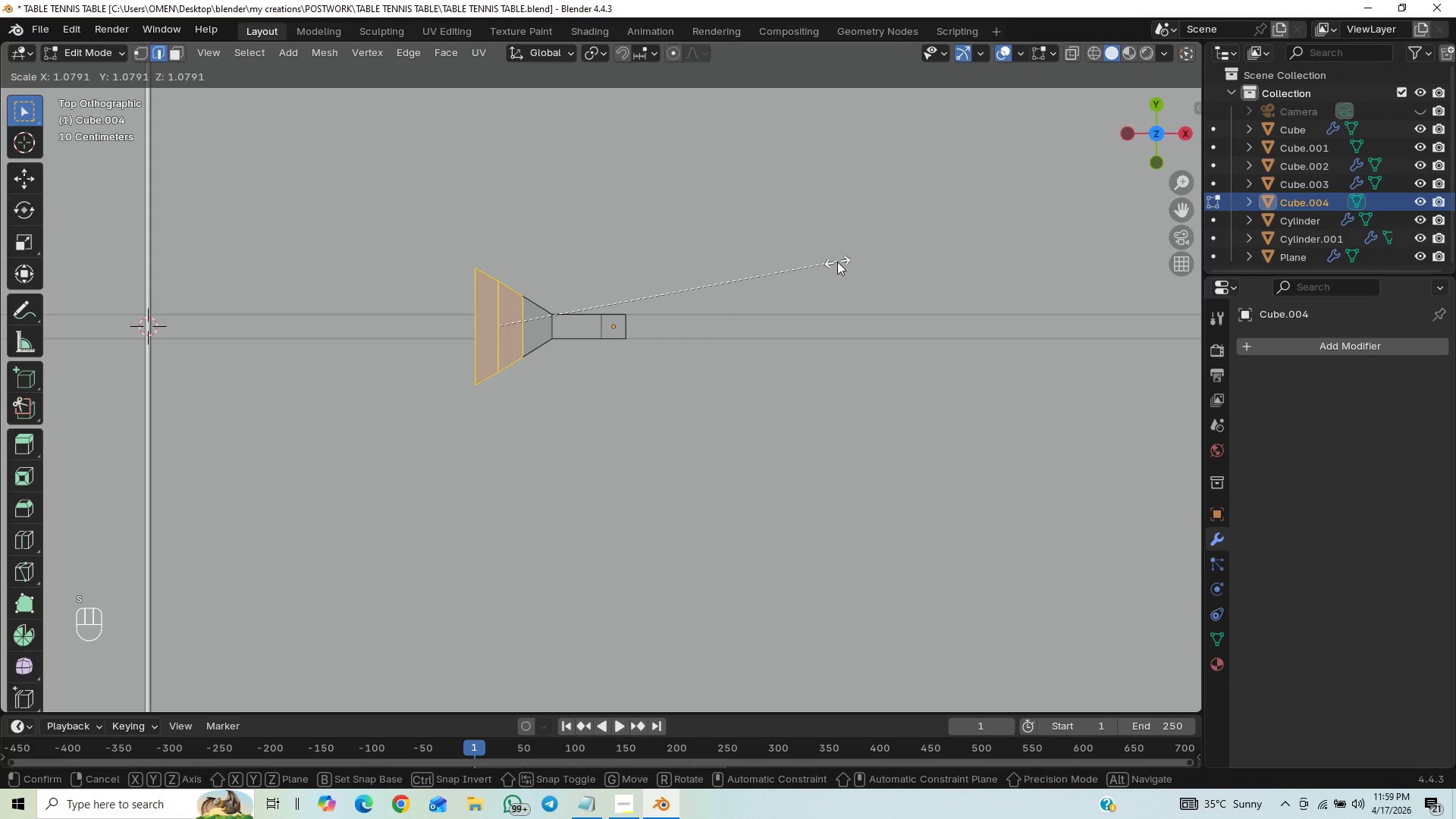 
double_click([828, 261])
 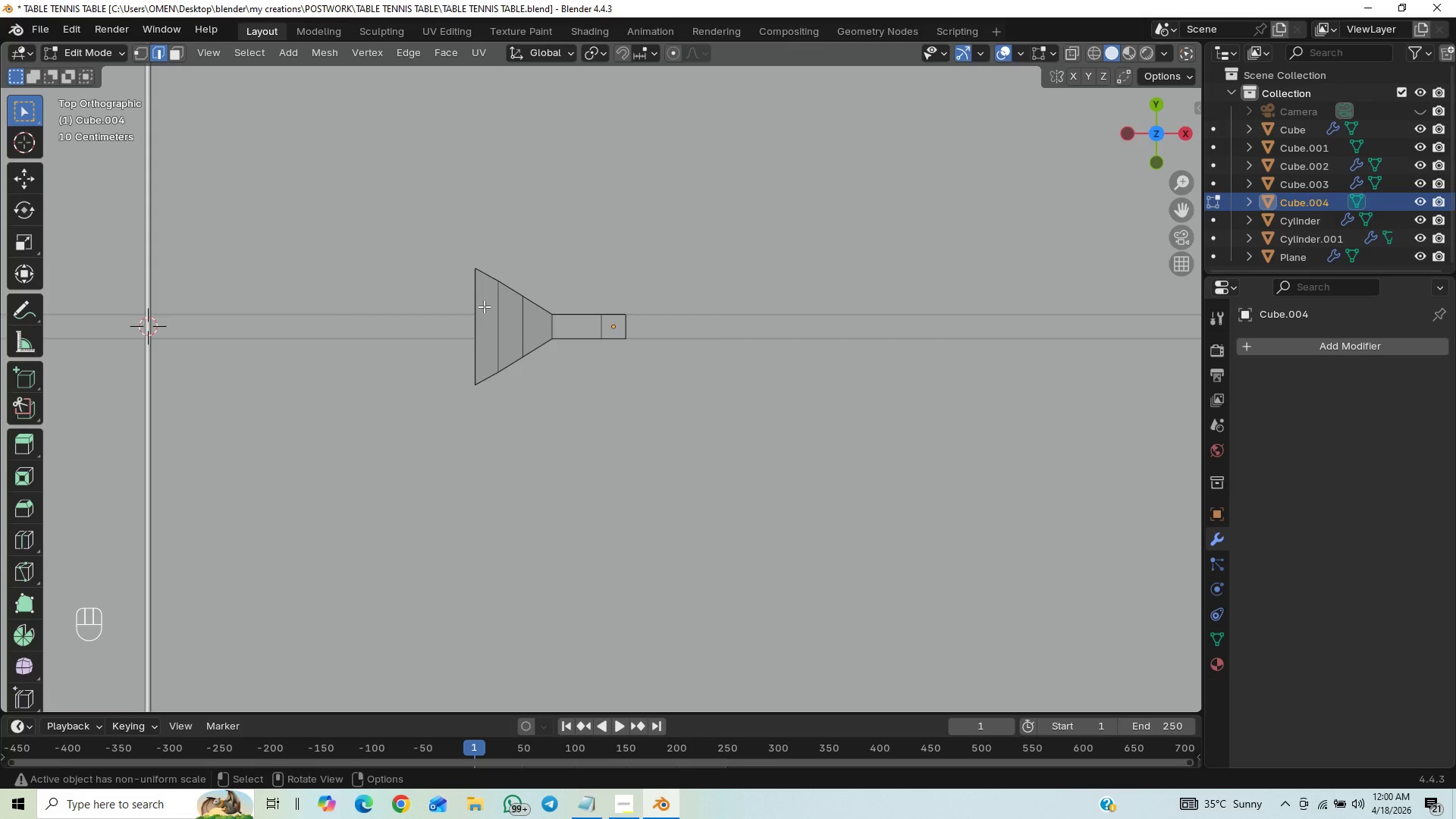 
left_click([475, 332])
 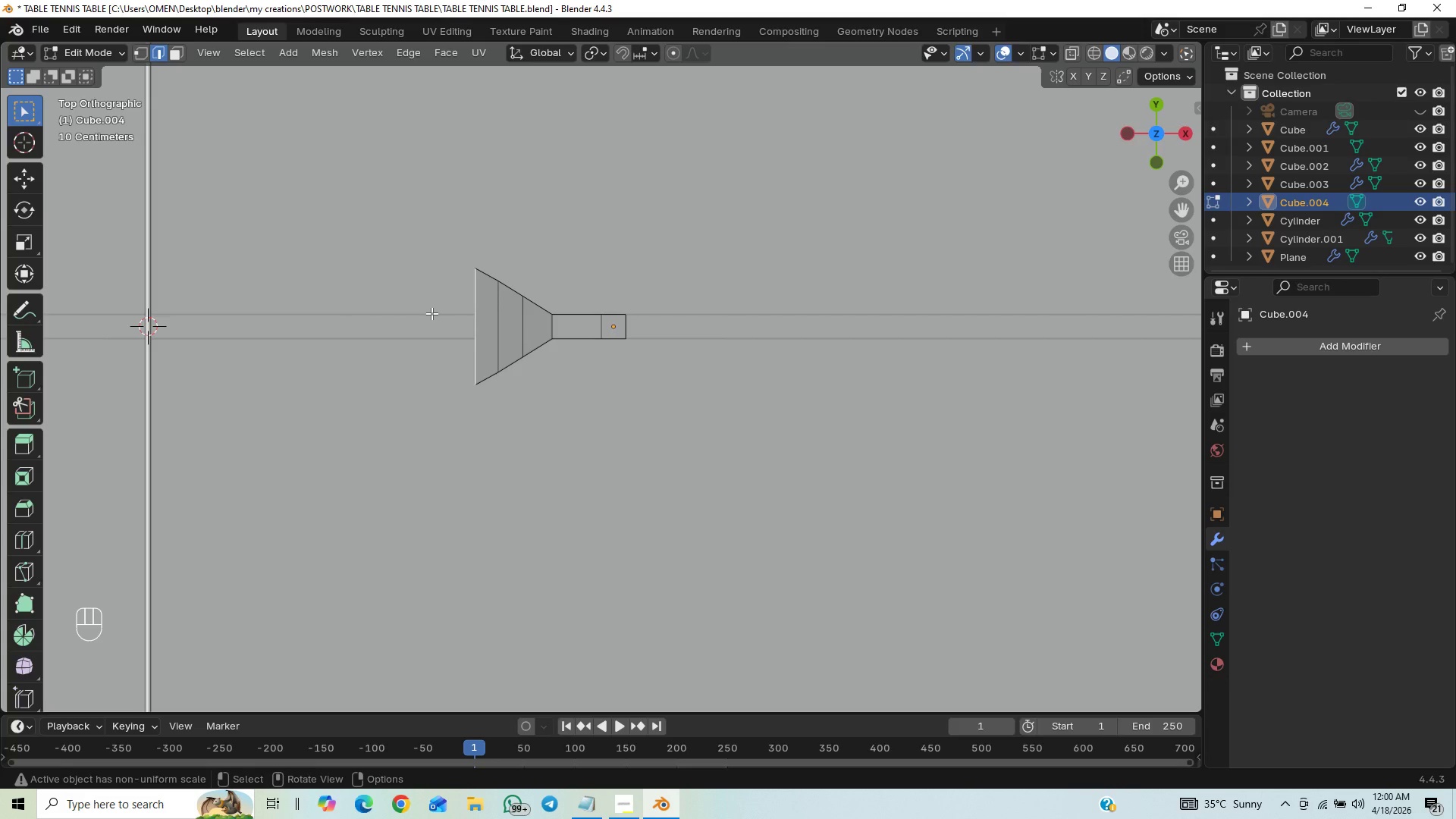 
left_click_drag(start_coordinate=[431, 314], to_coordinate=[489, 362])
 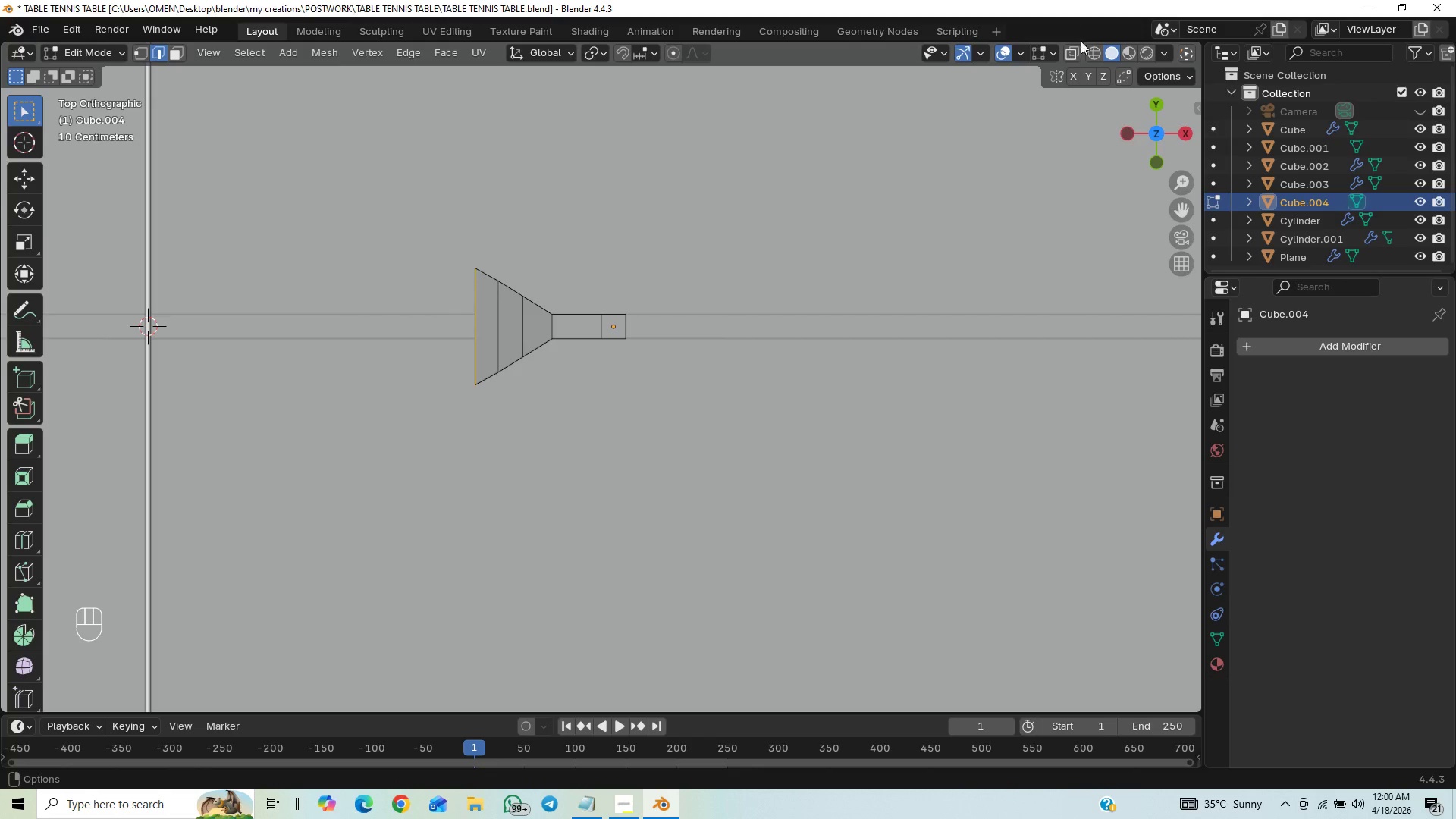 
left_click([1072, 56])
 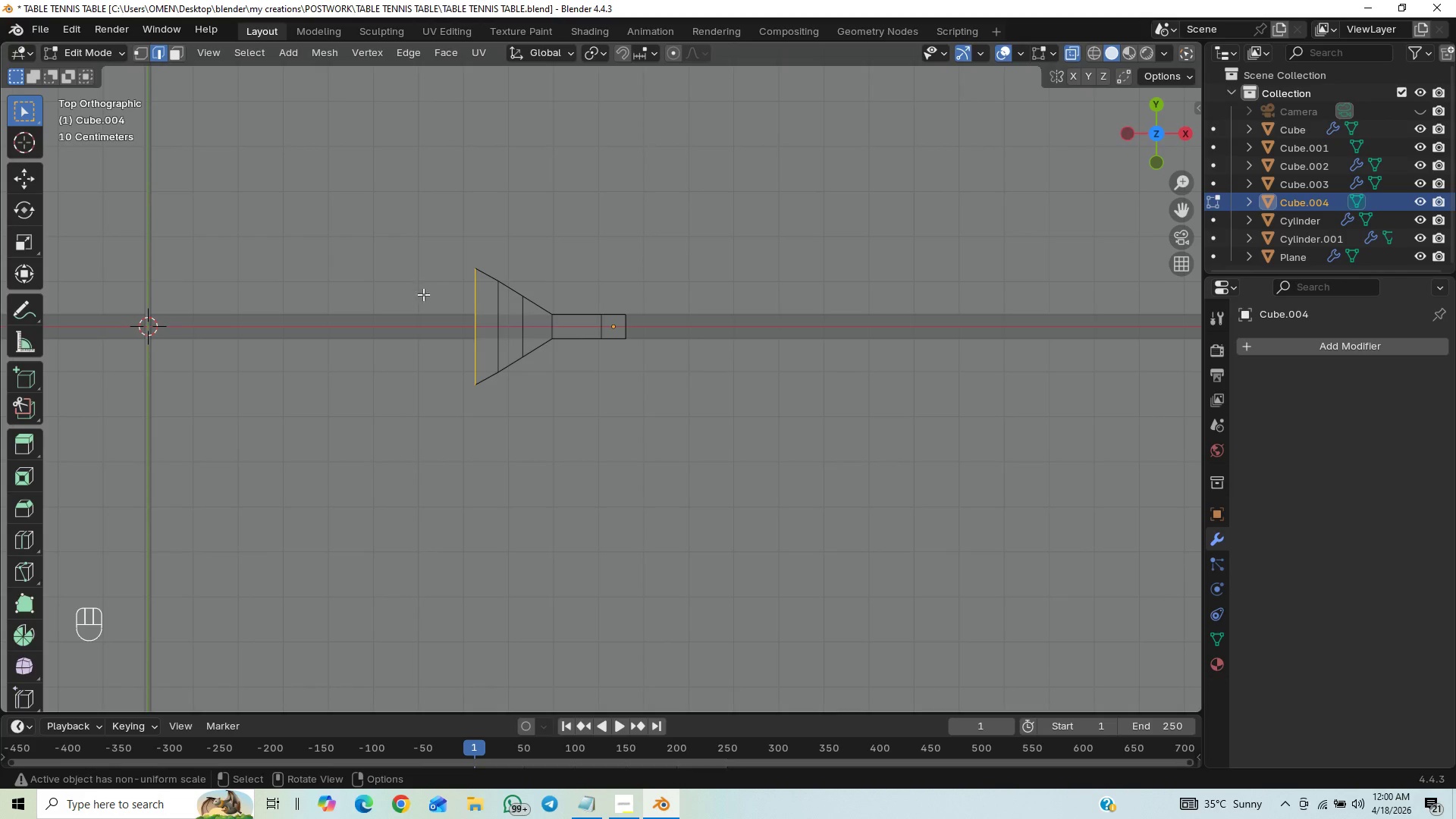 
left_click_drag(start_coordinate=[433, 300], to_coordinate=[483, 355])
 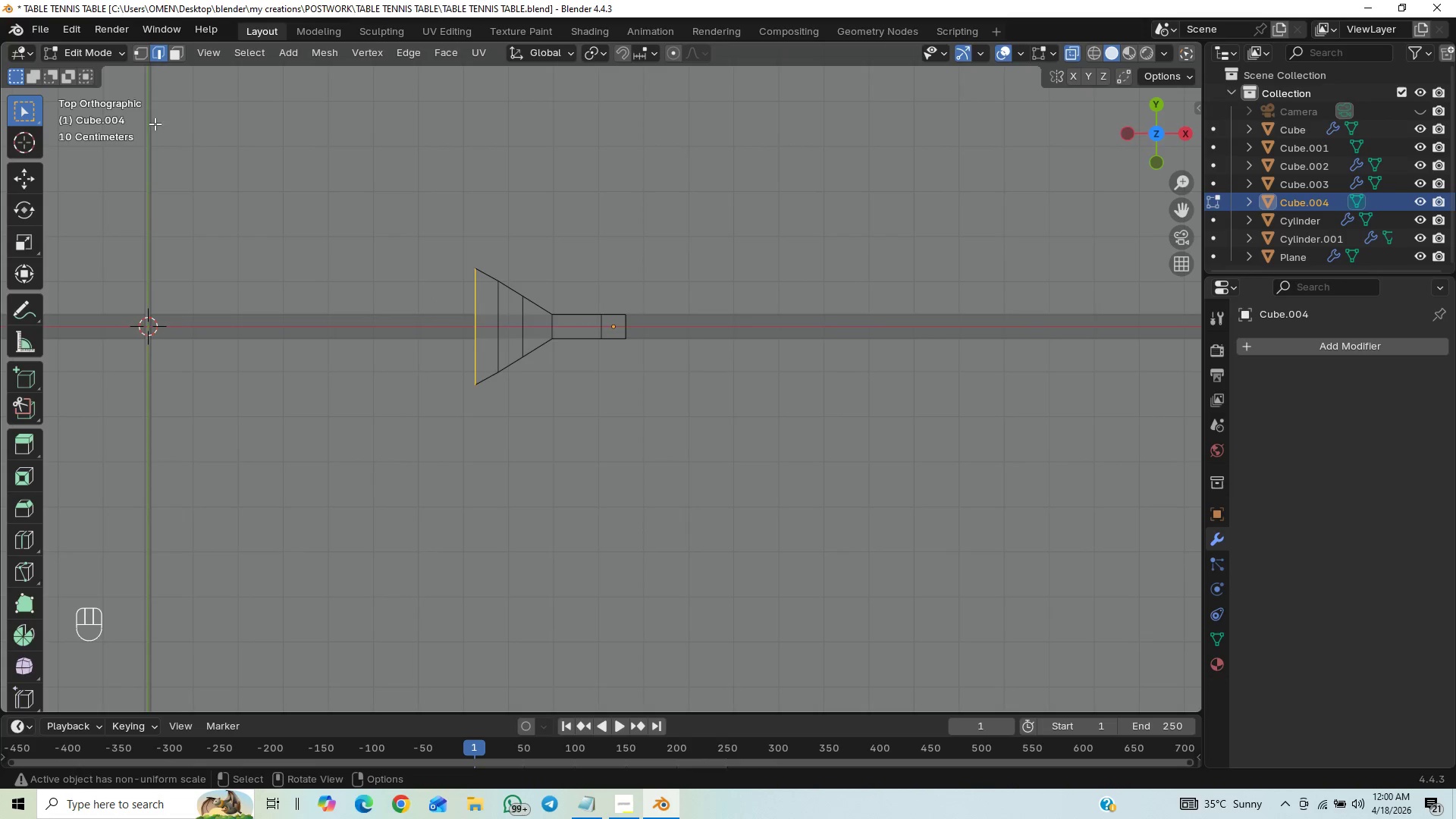 
left_click([174, 55])
 